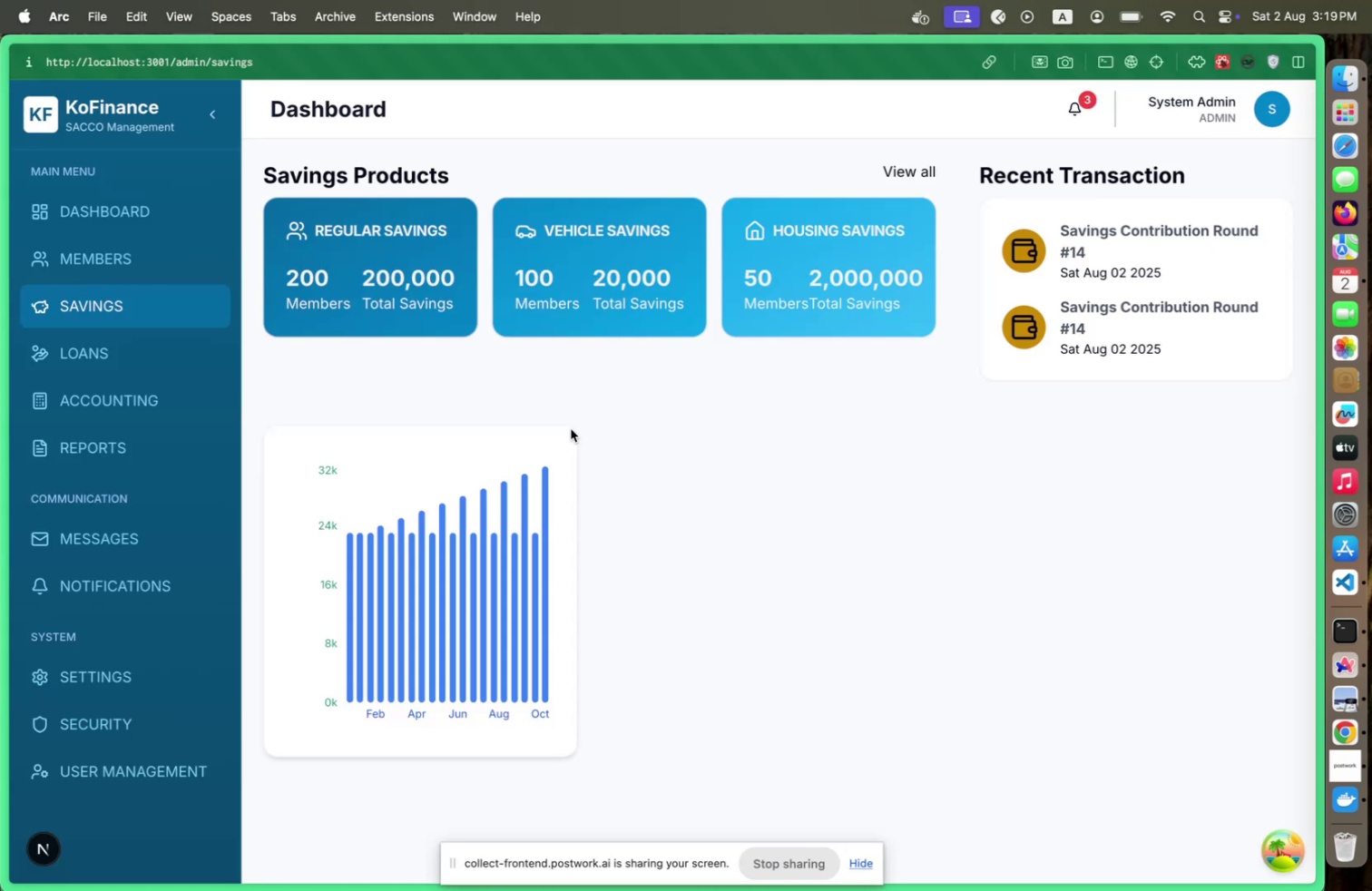 
key(Meta+Tab)
 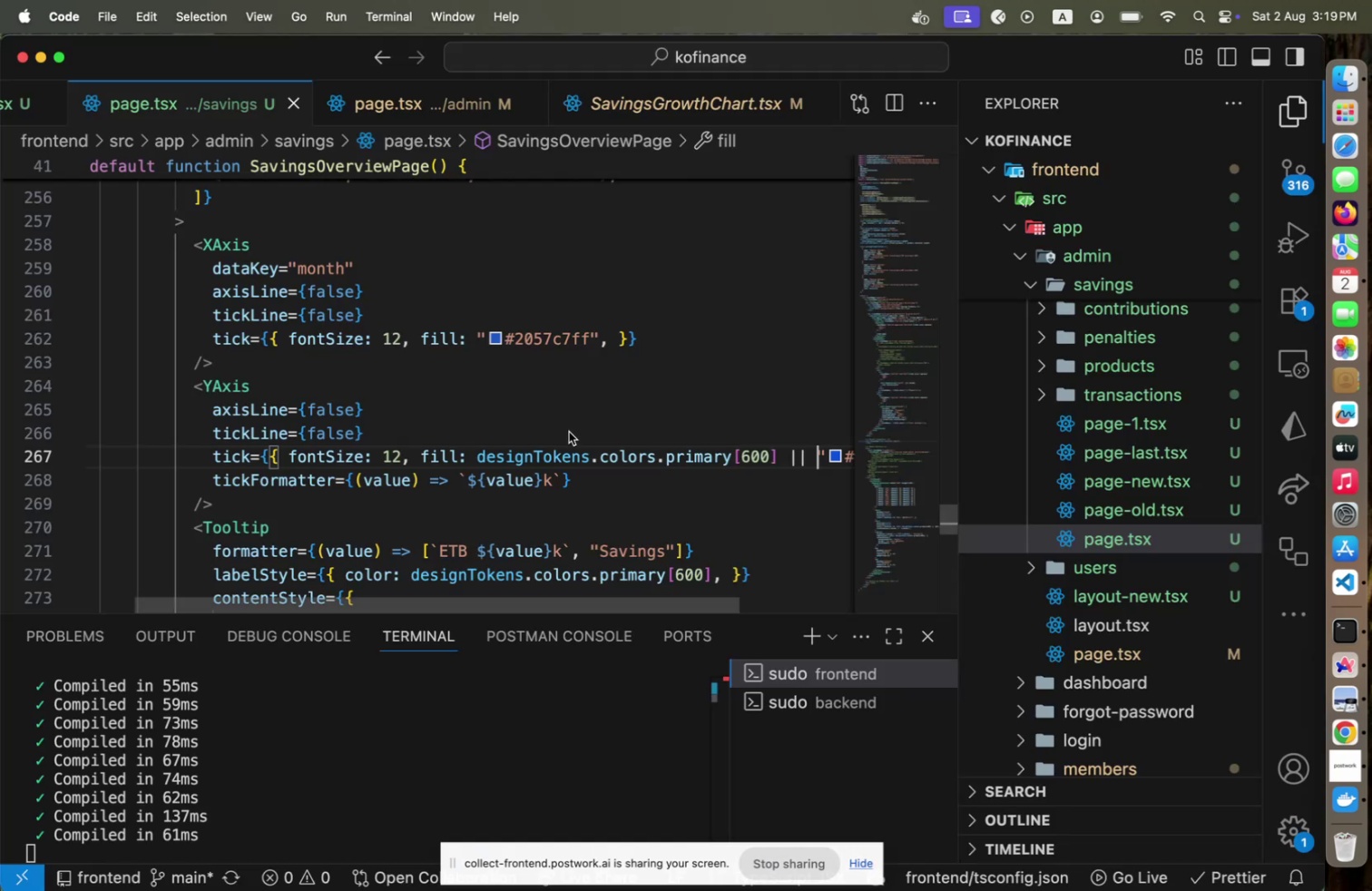 
scroll: coordinate [569, 431], scroll_direction: down, amount: 7.0
 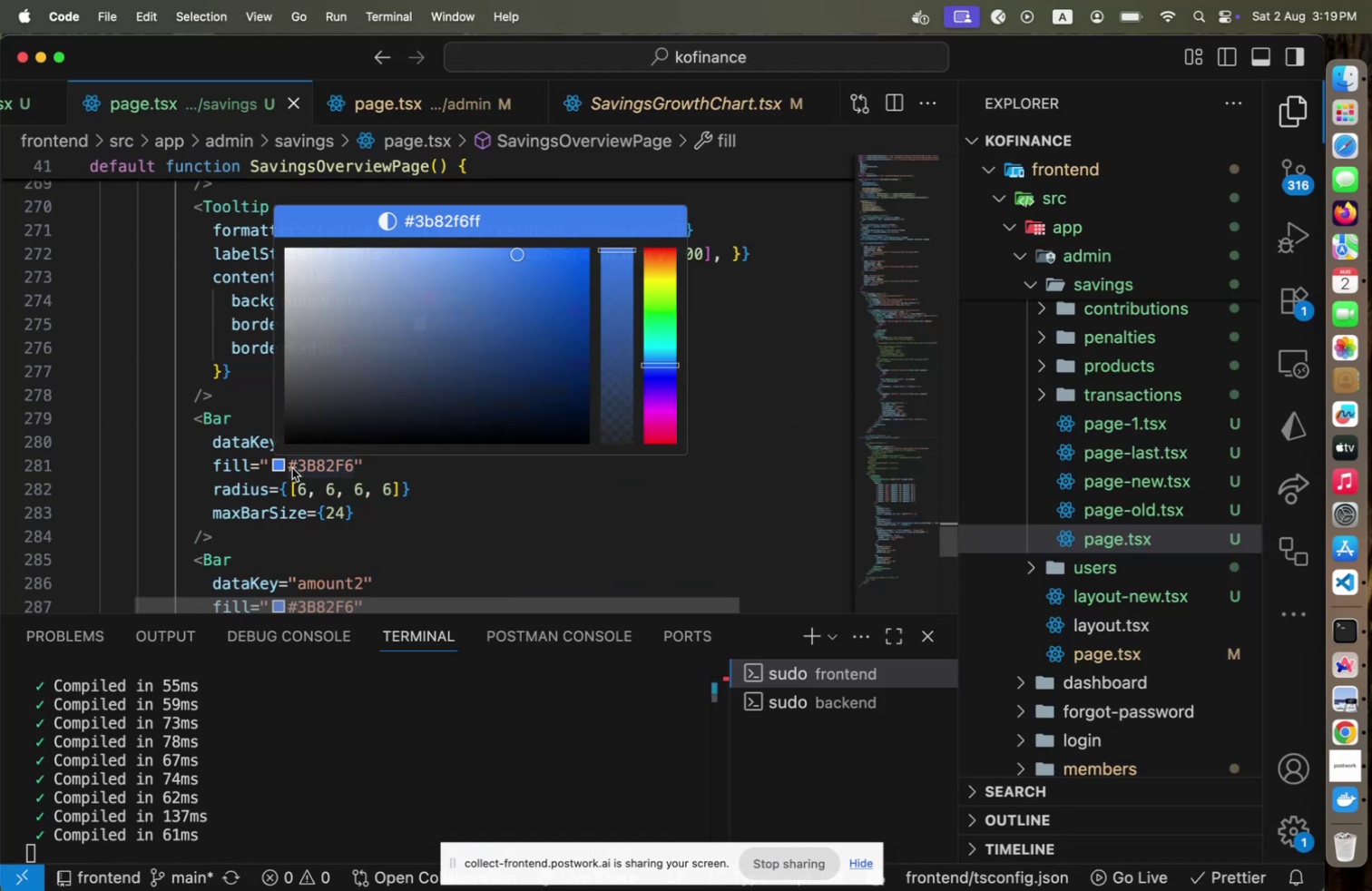 
left_click([251, 474])
 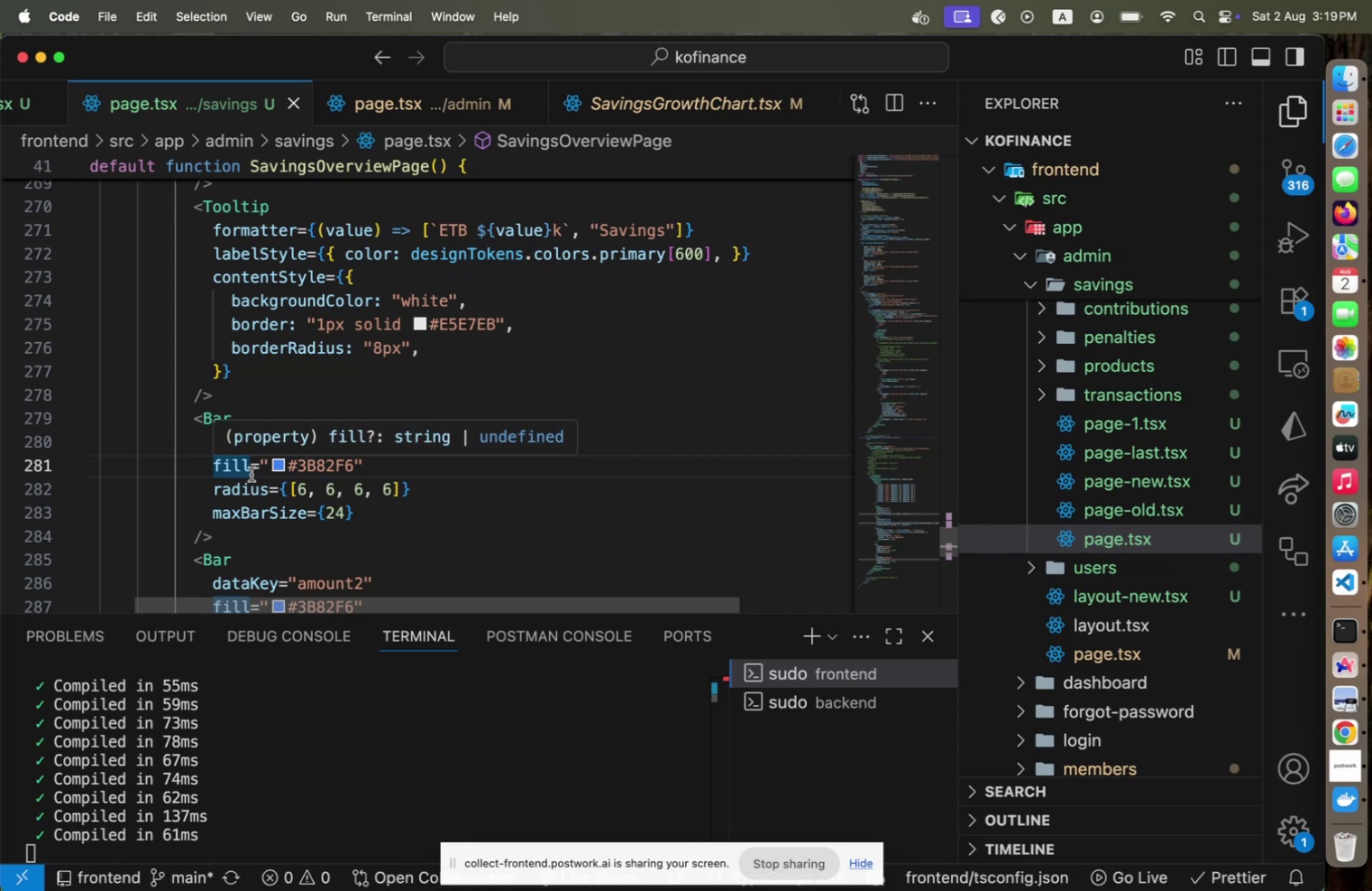 
key(ArrowRight)
 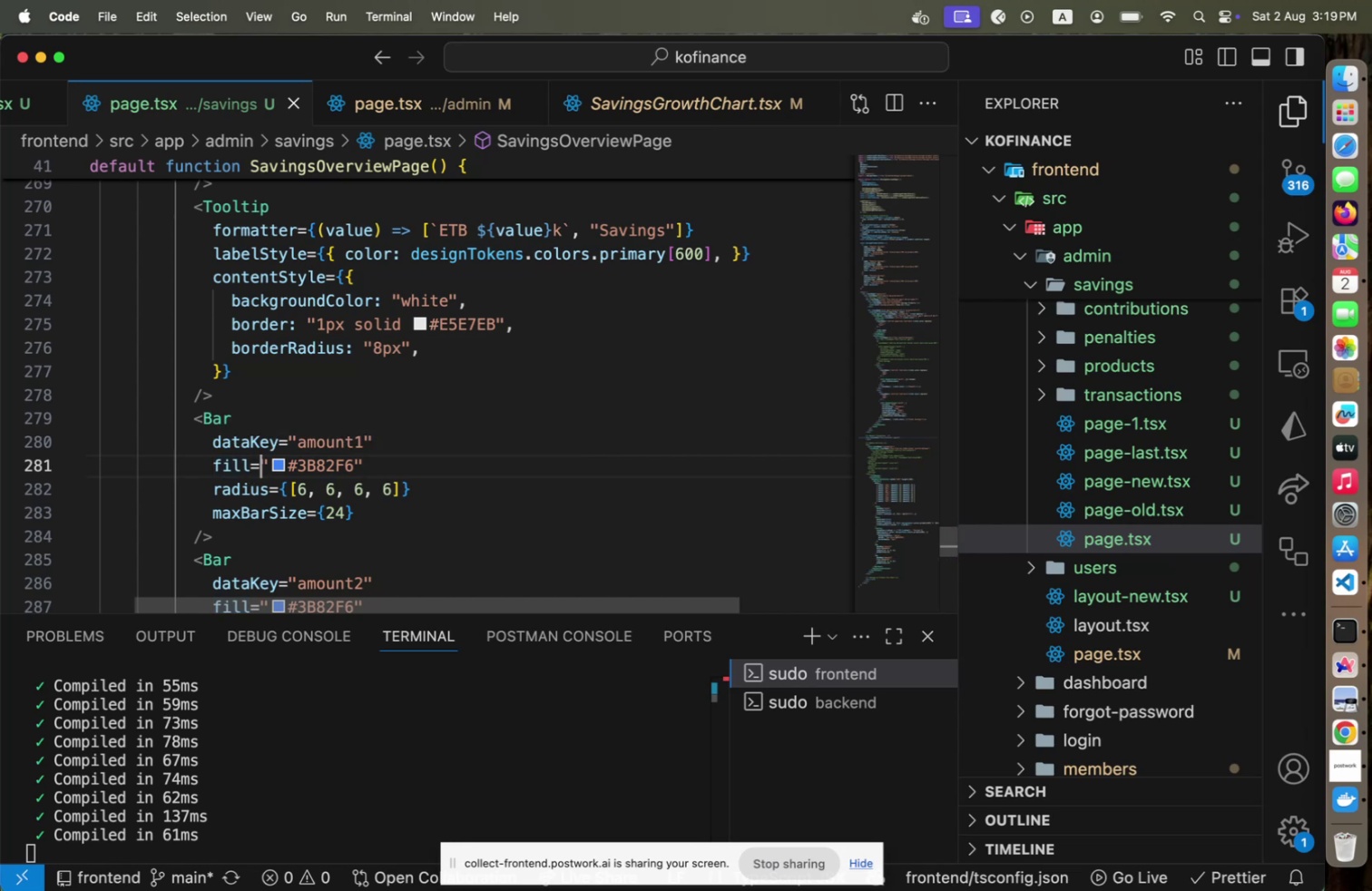 
key(Shift+End)
 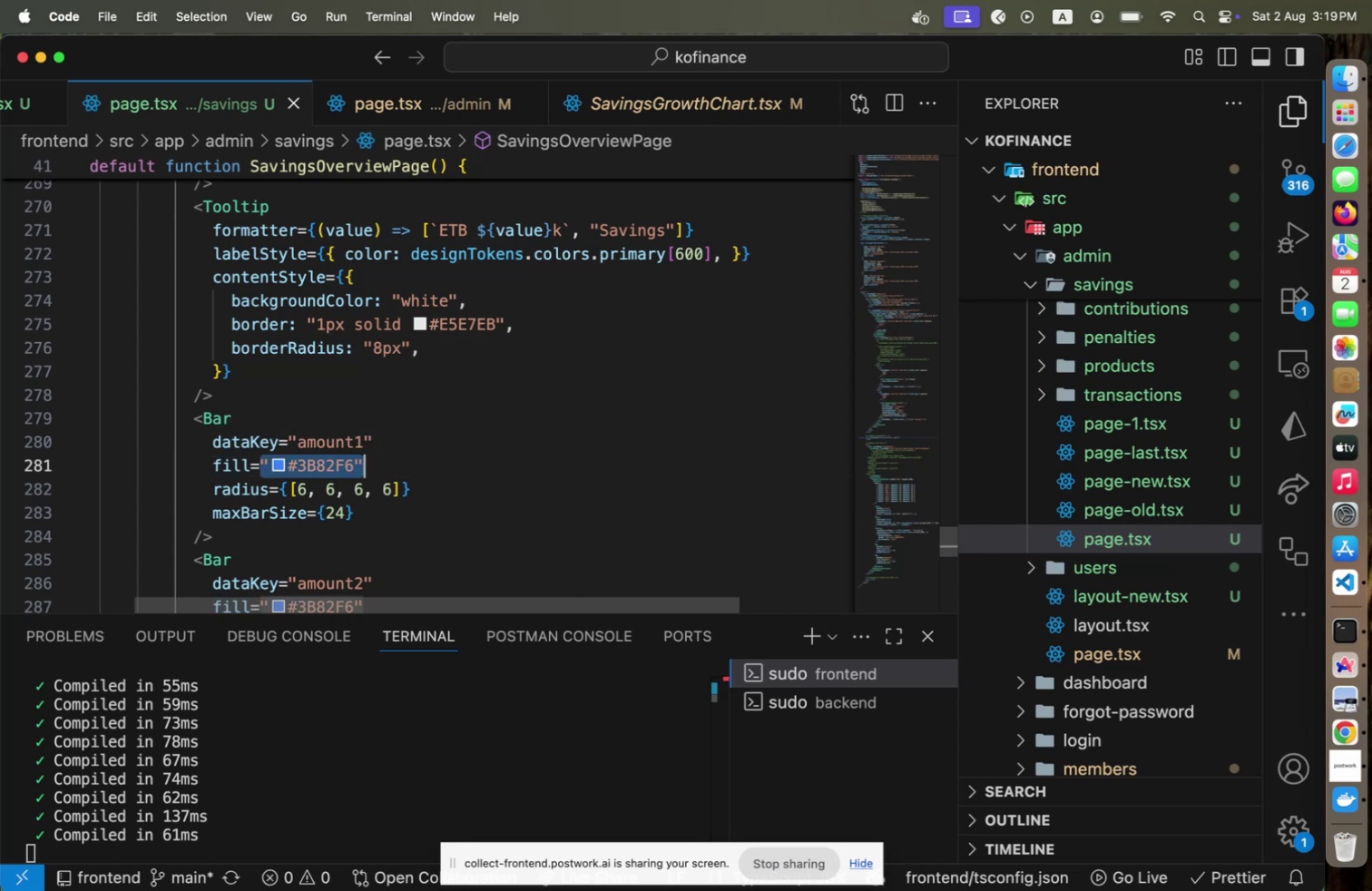 
key(Shift+BracketLeft)
 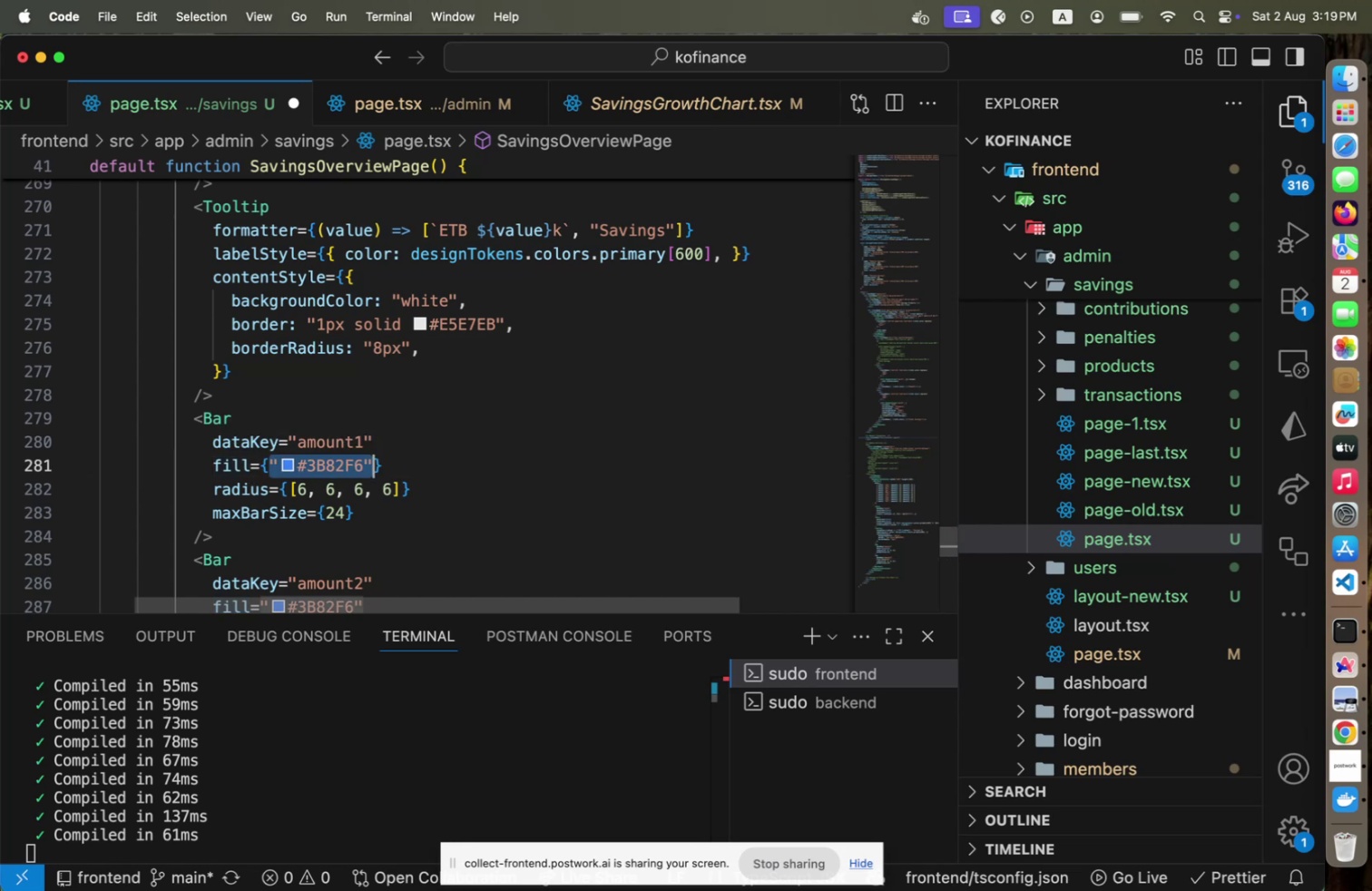 
key(ArrowLeft)
 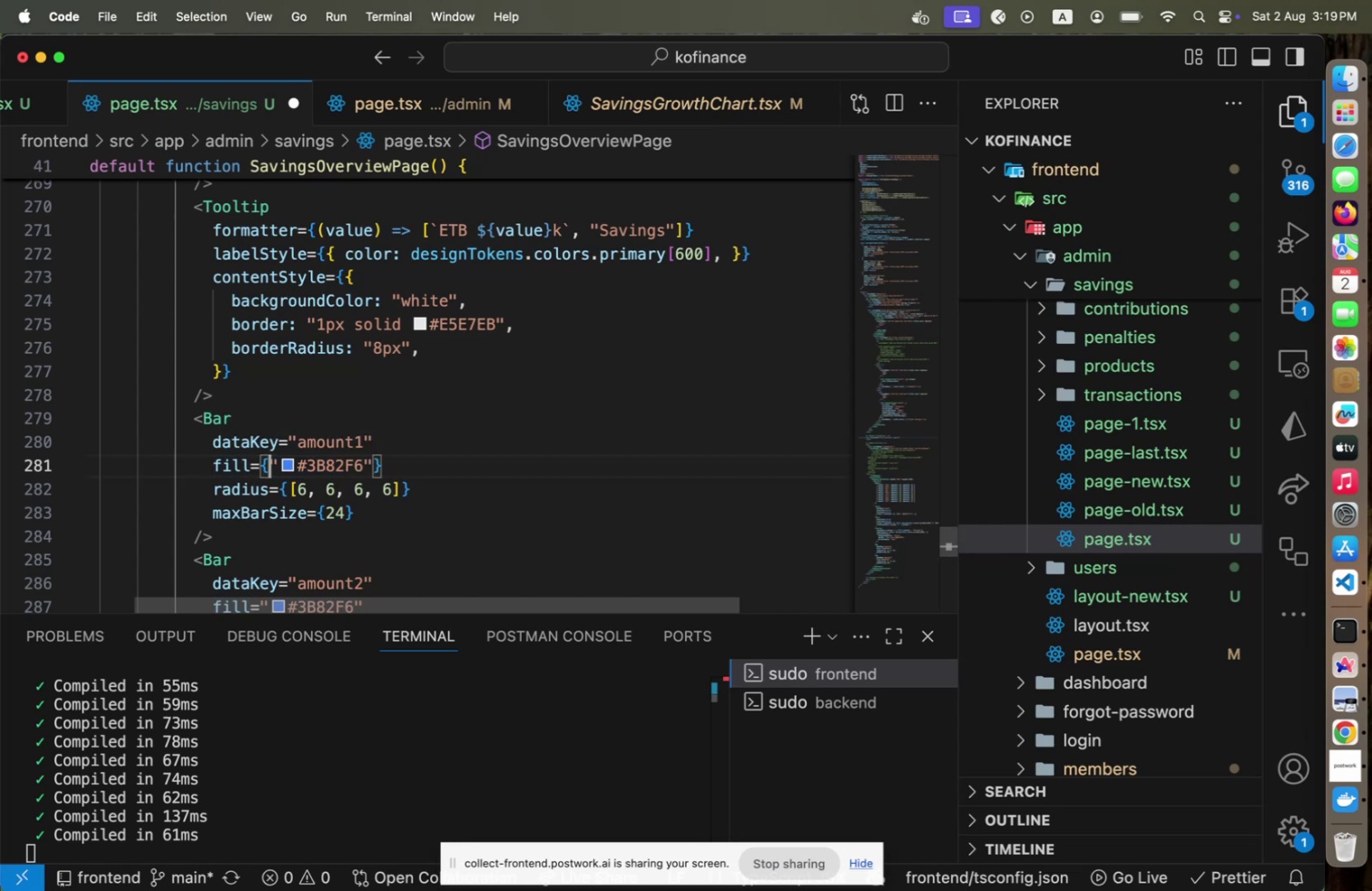 
type(de)
 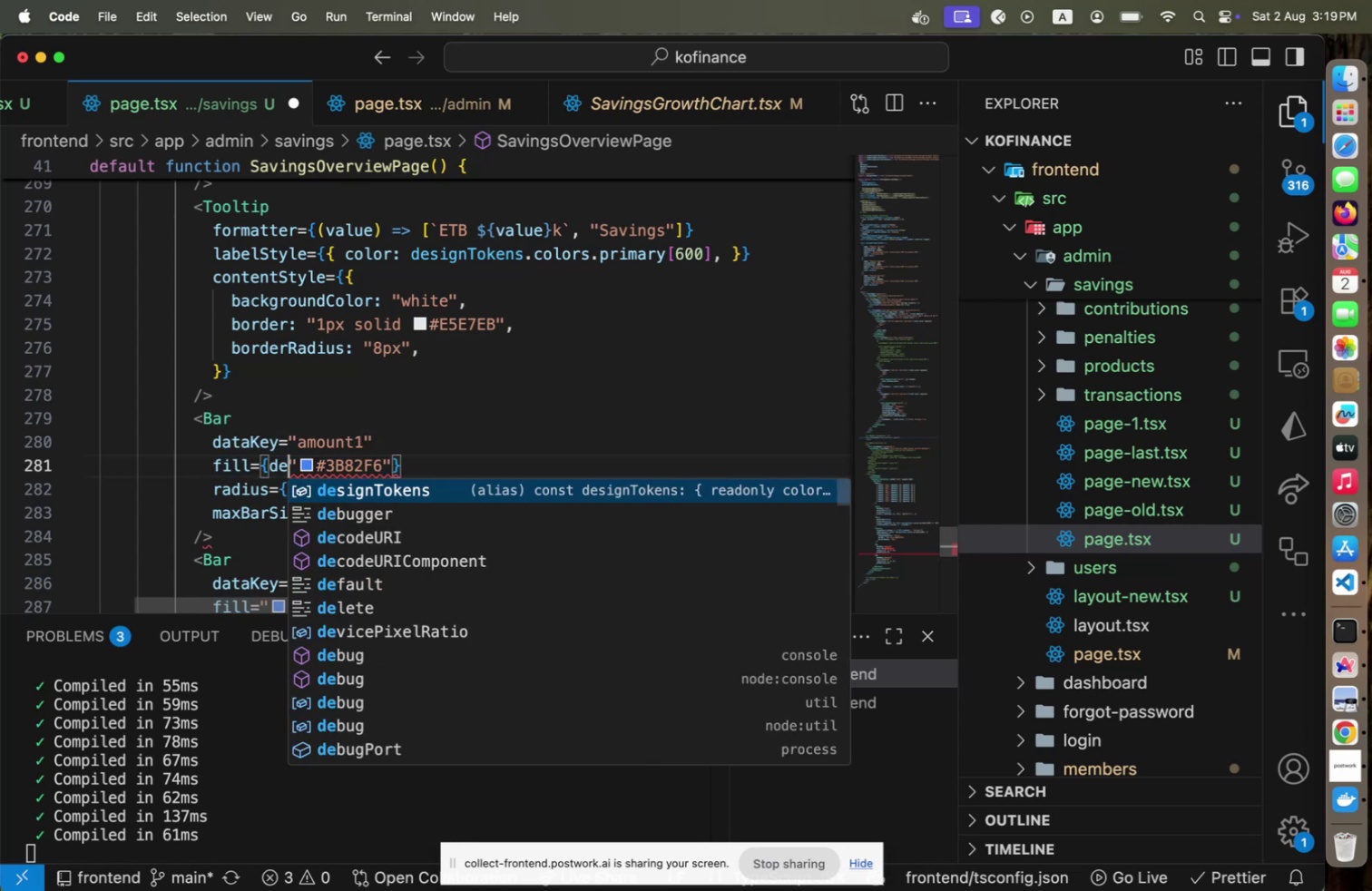 
key(Enter)
 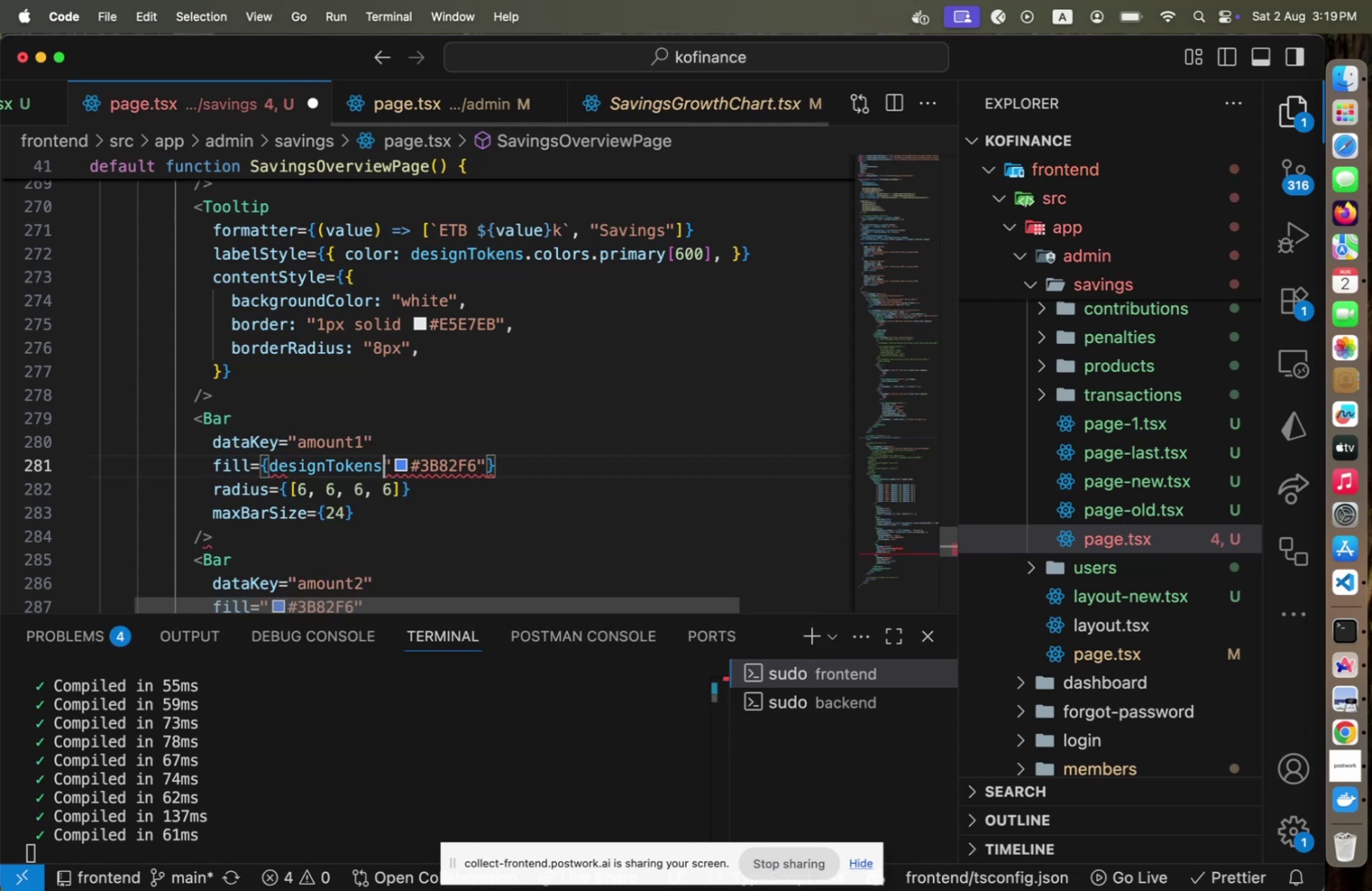 
key(Period)
 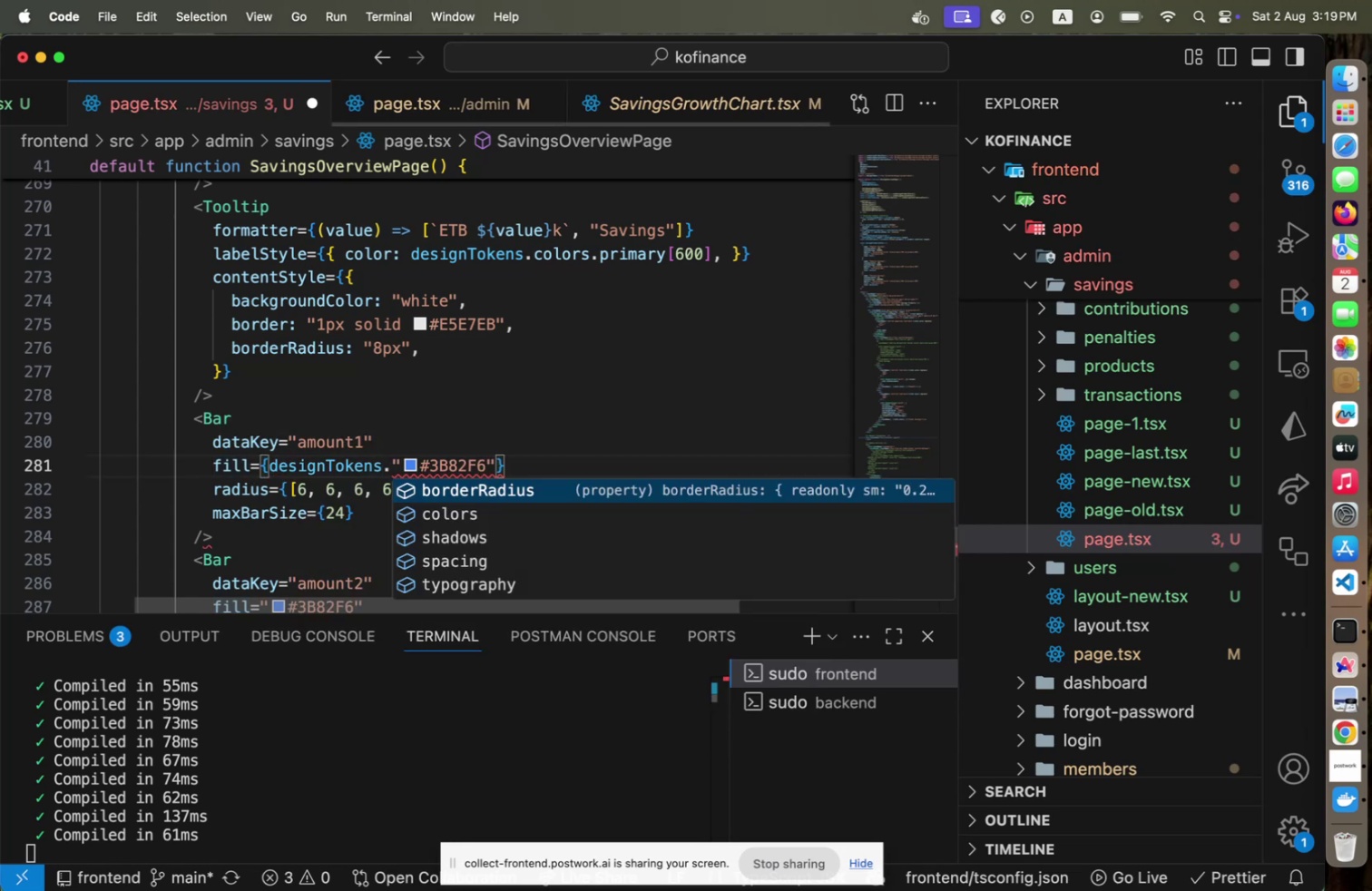 
key(ArrowDown)
 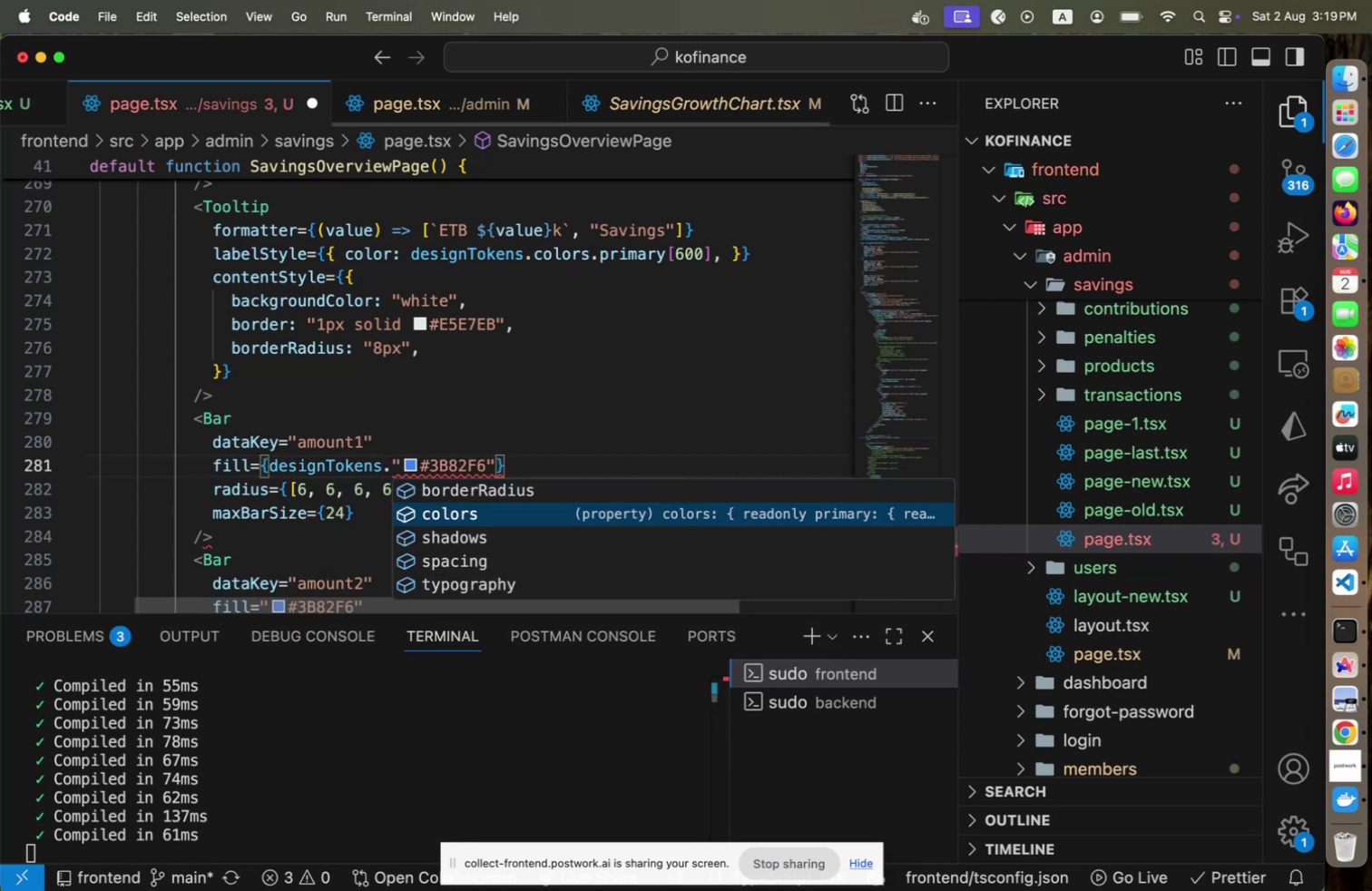 
key(Enter)
 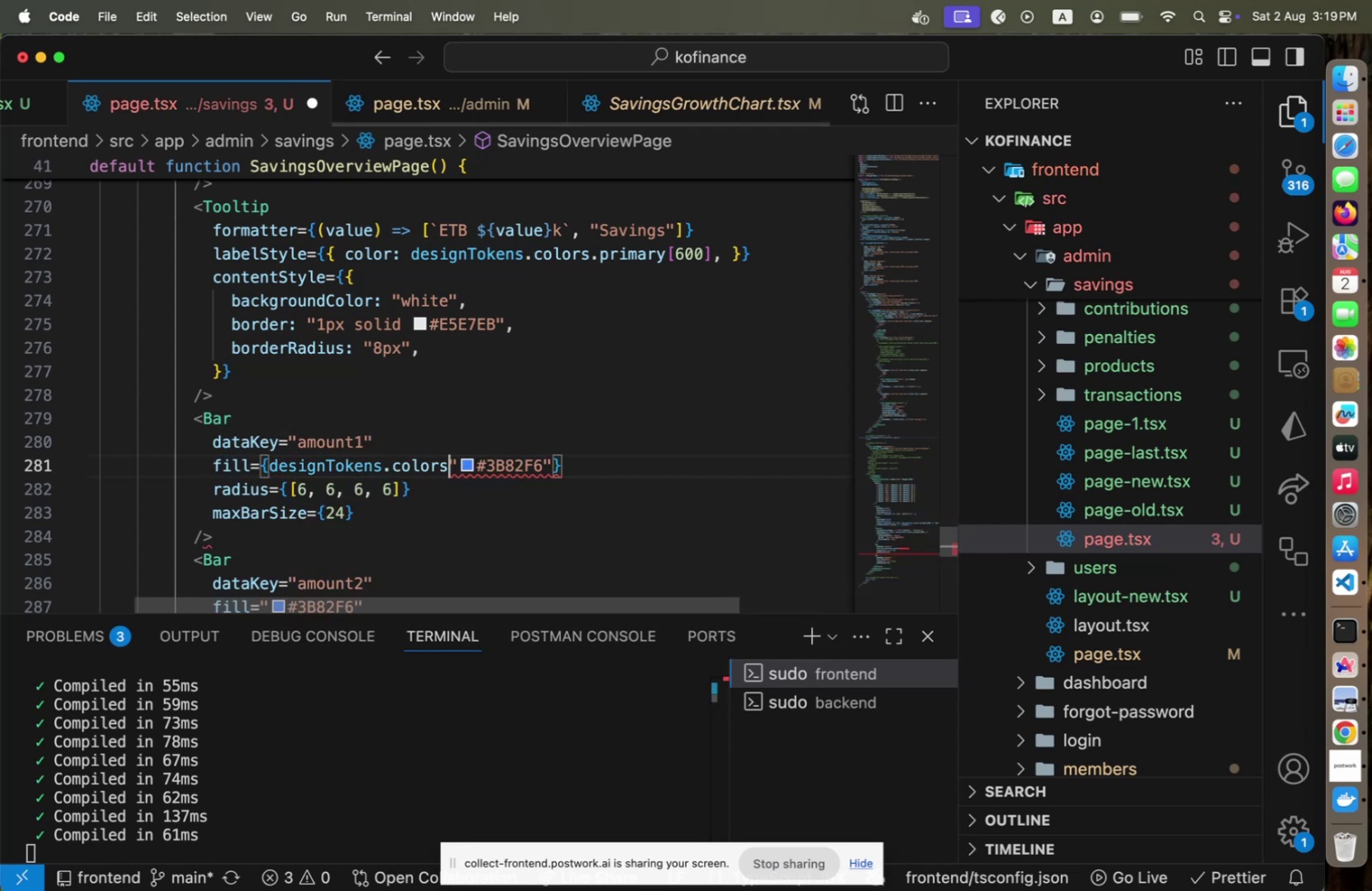 
key(Period)
 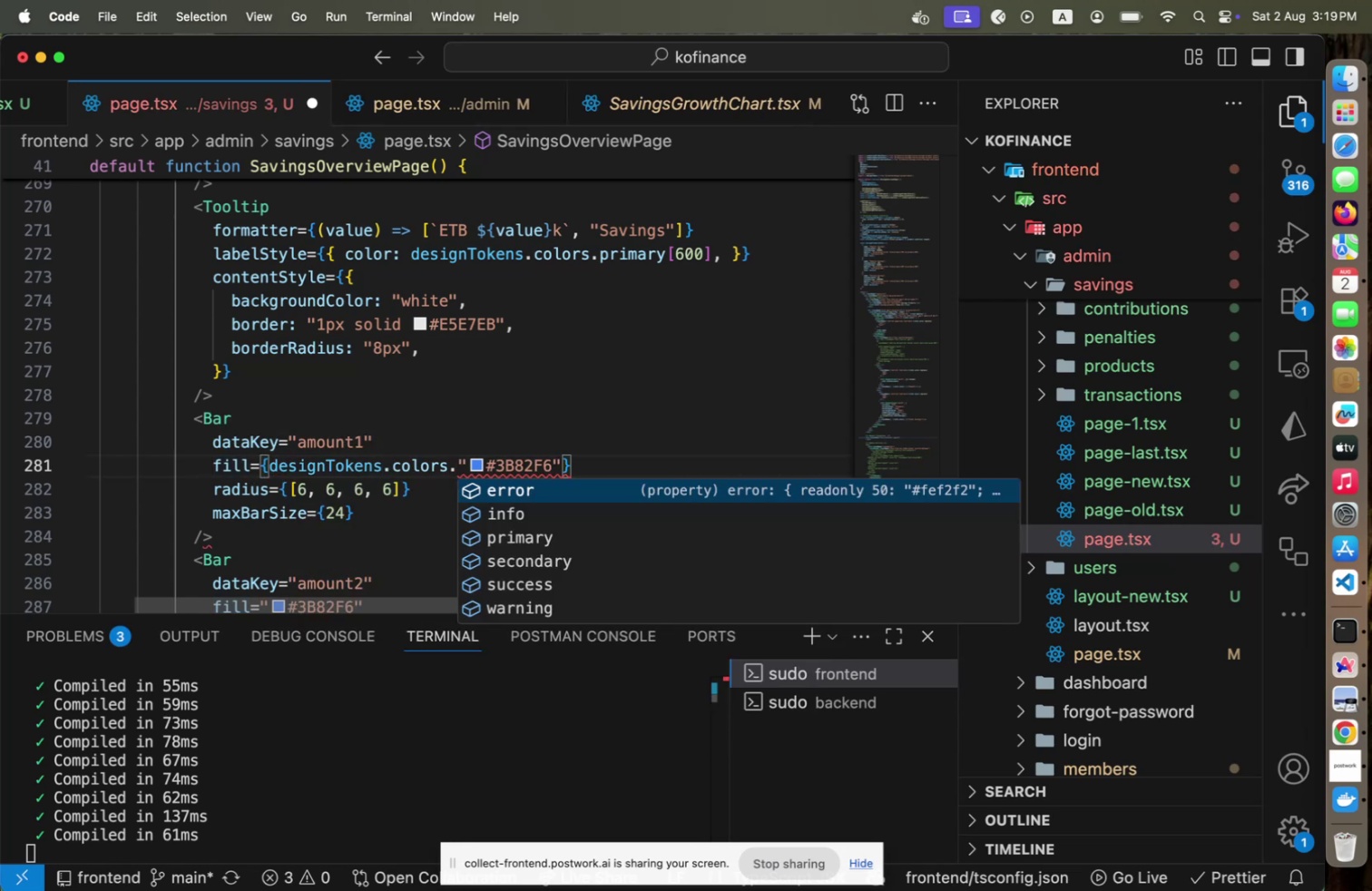 
key(ArrowDown)
 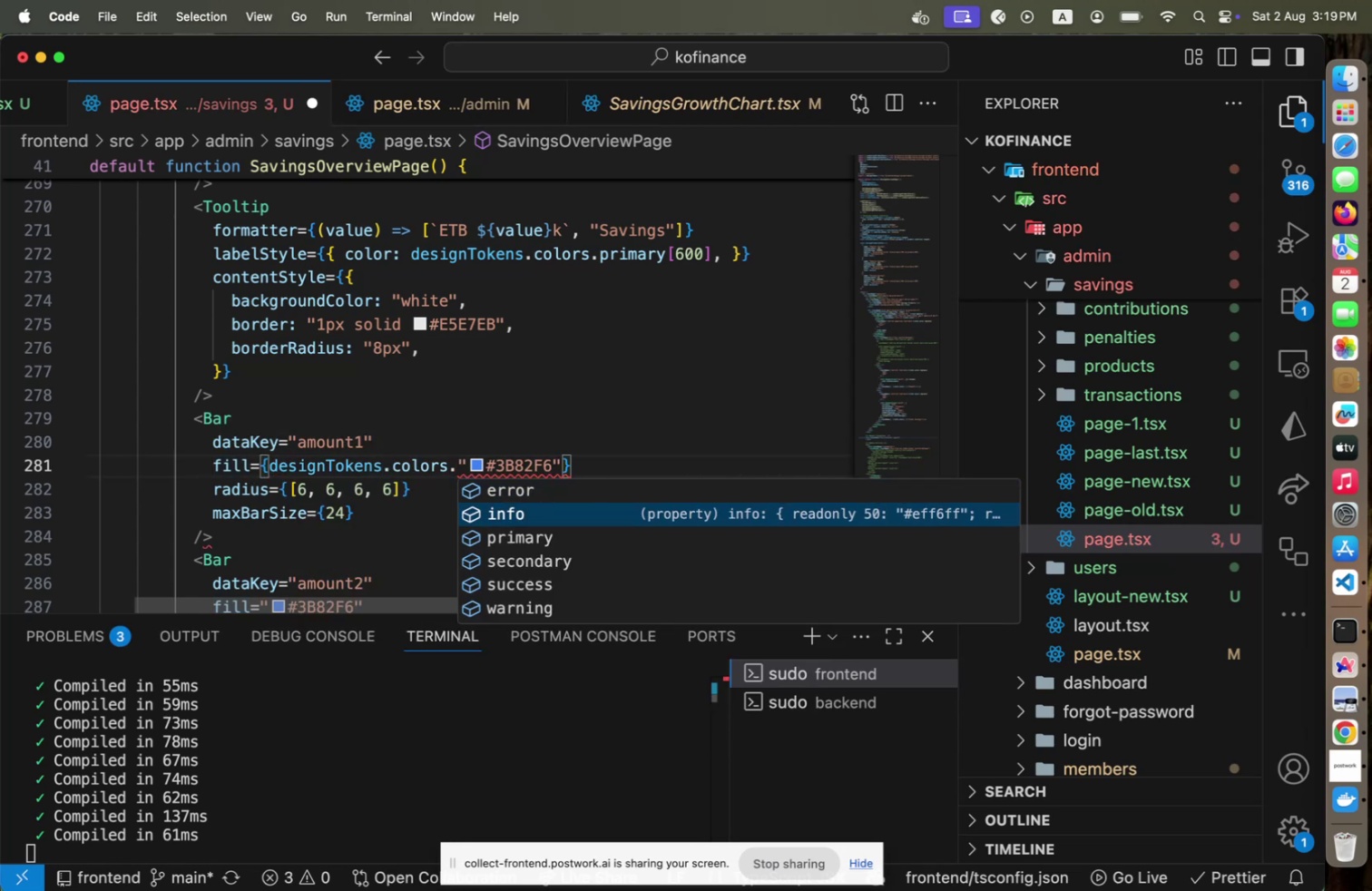 
key(ArrowDown)
 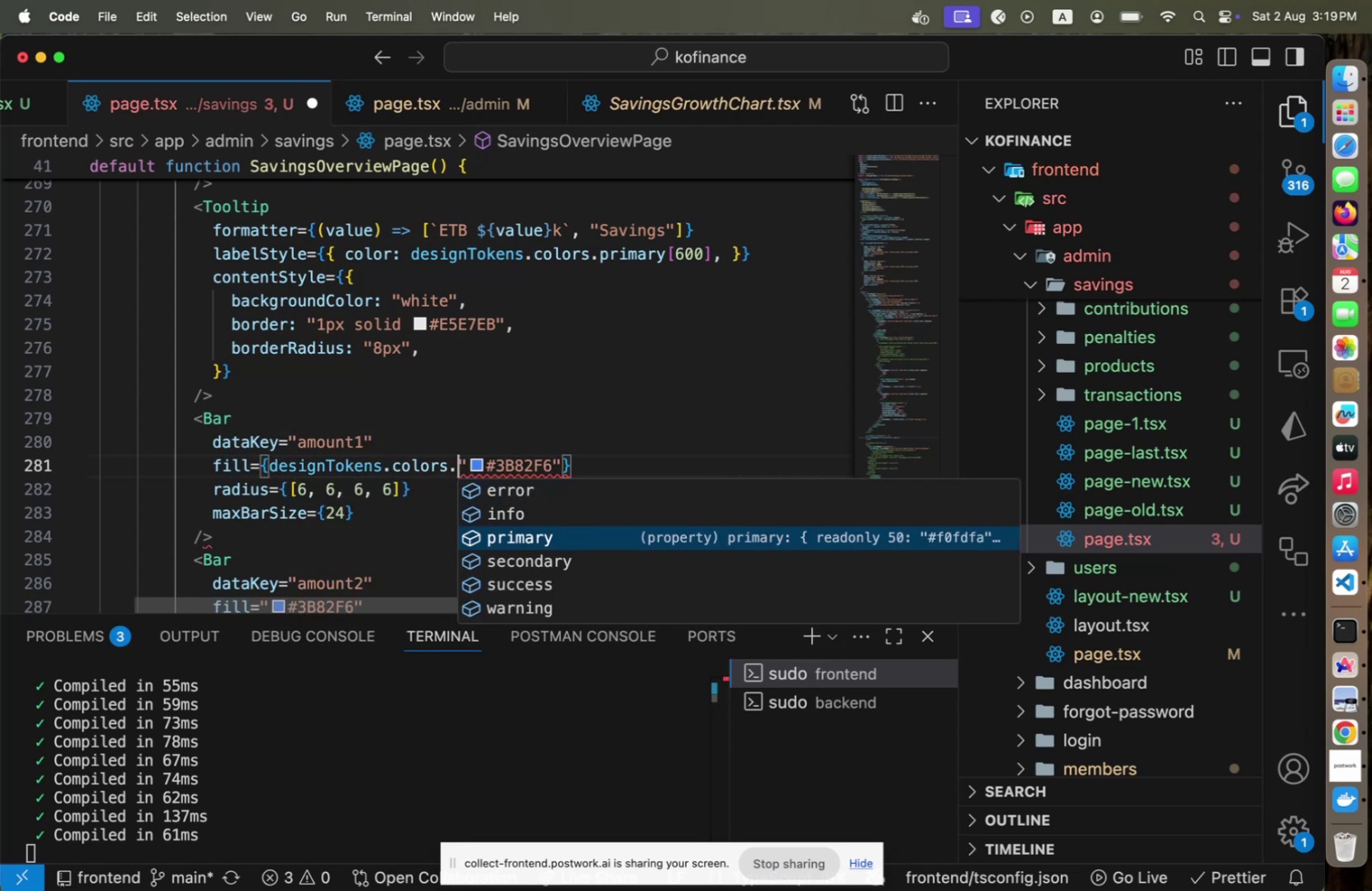 
key(Enter)
 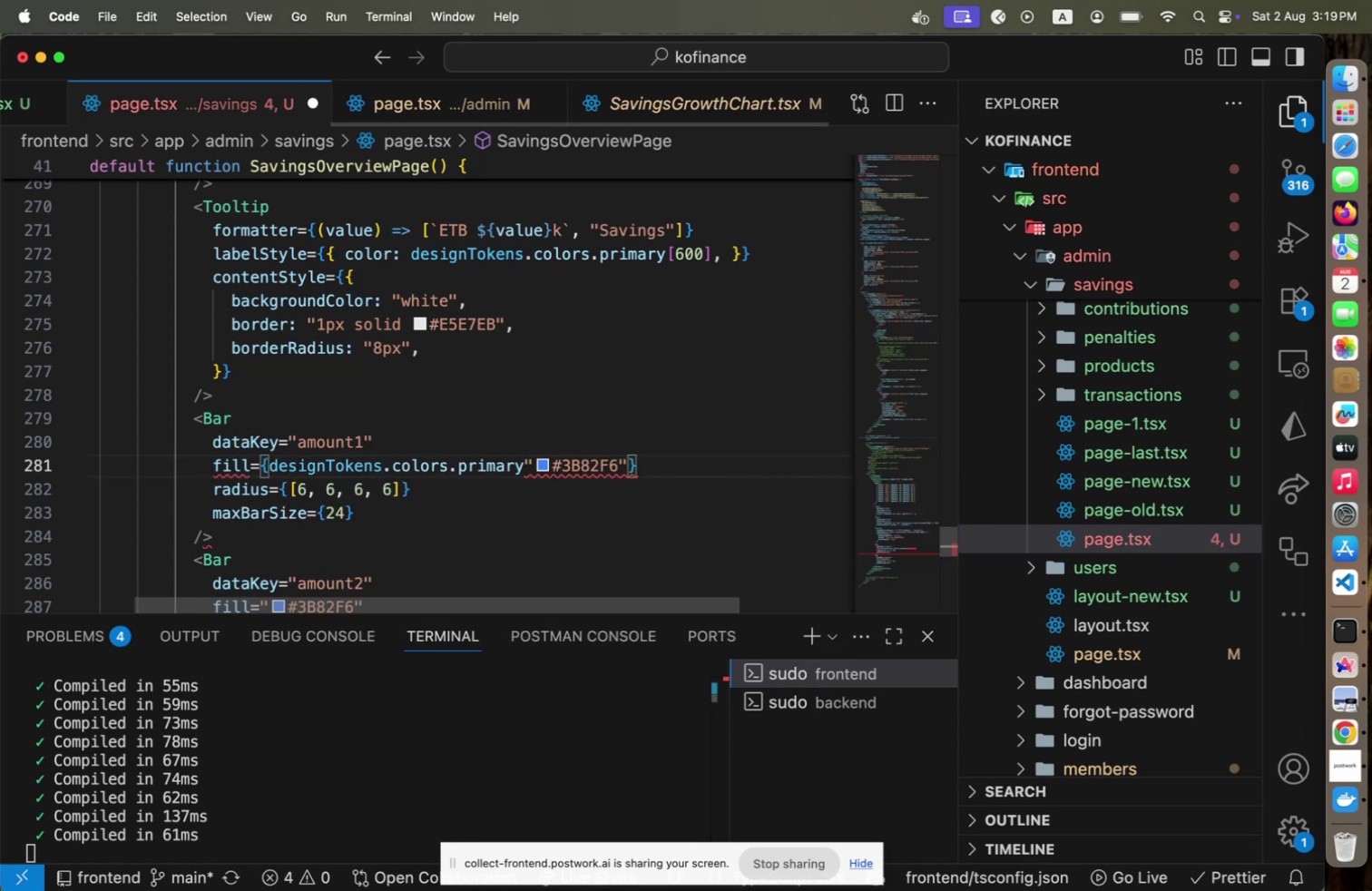 
key(Period)
 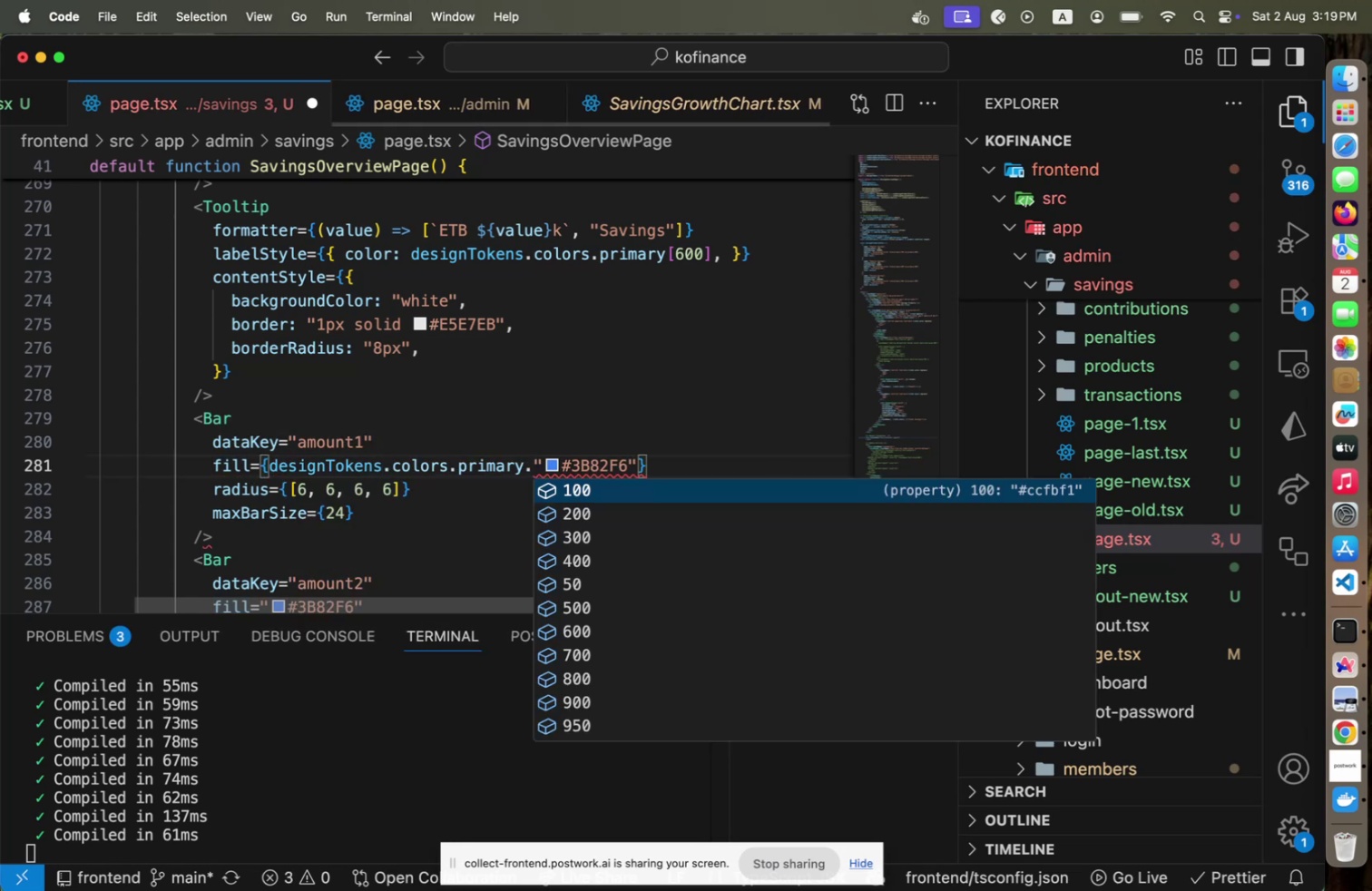 
key(ArrowDown)
 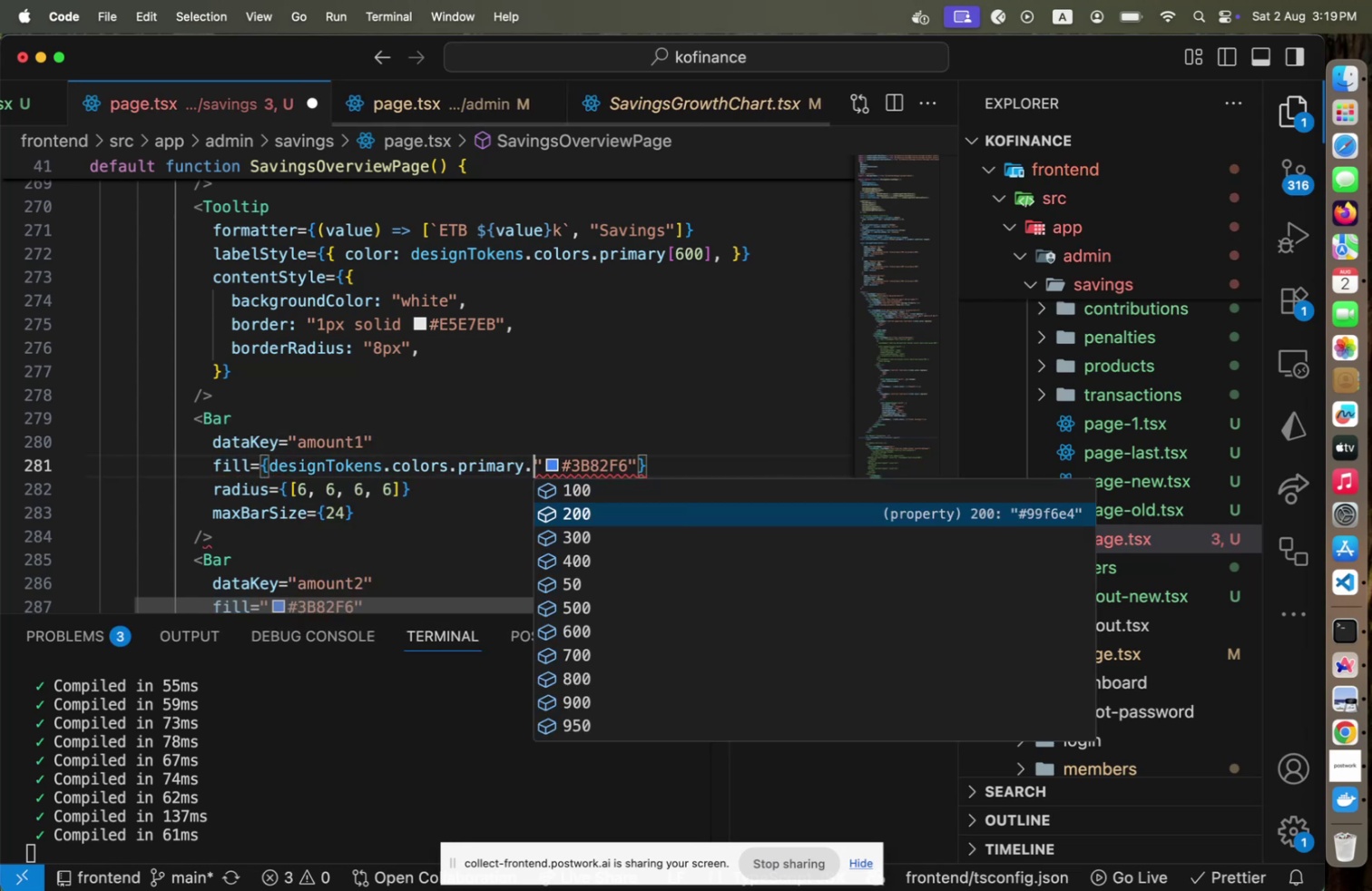 
key(ArrowDown)
 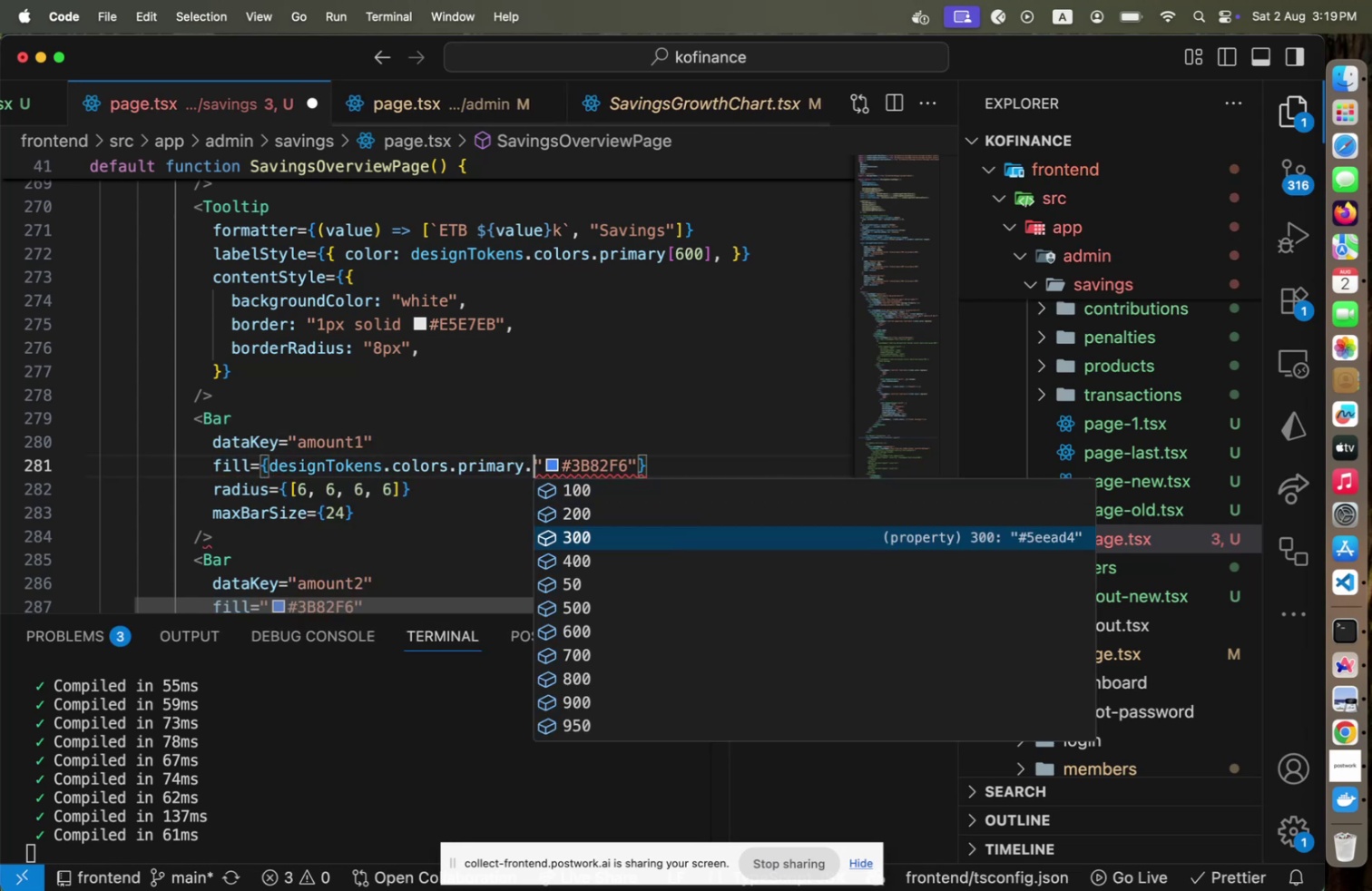 
key(Enter)
 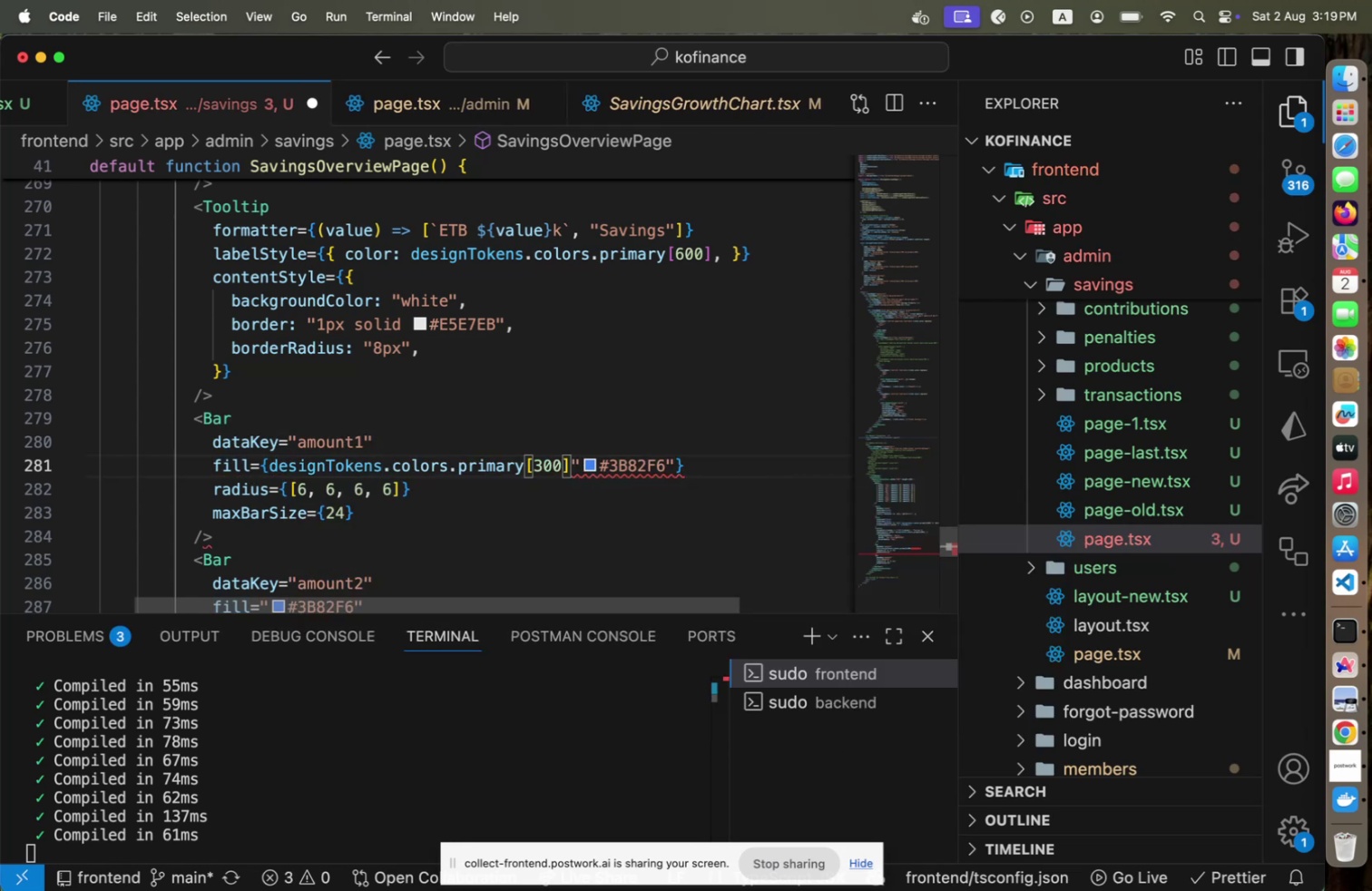 
key(Space)
 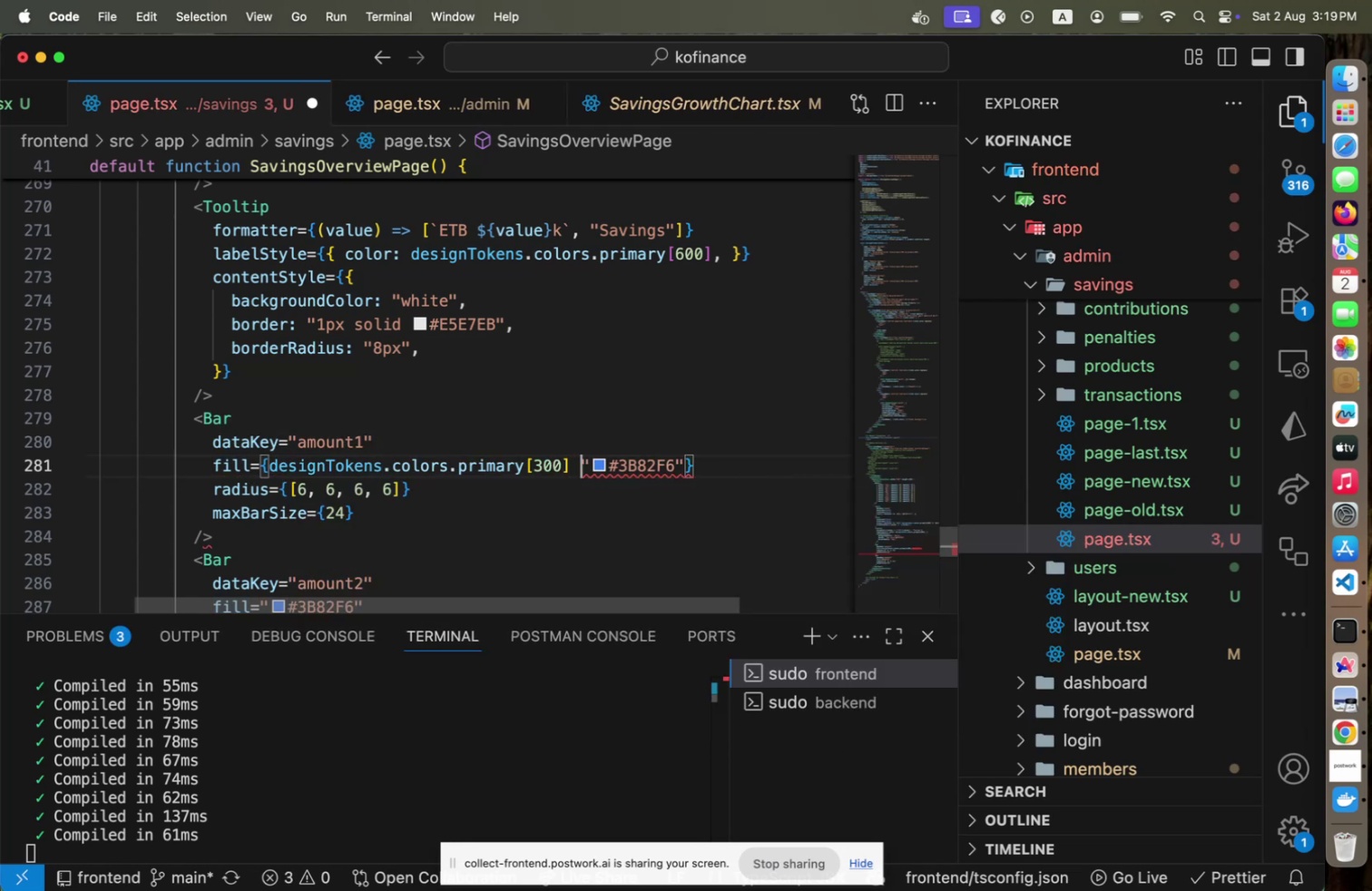 
key(Shift+Backslash)
 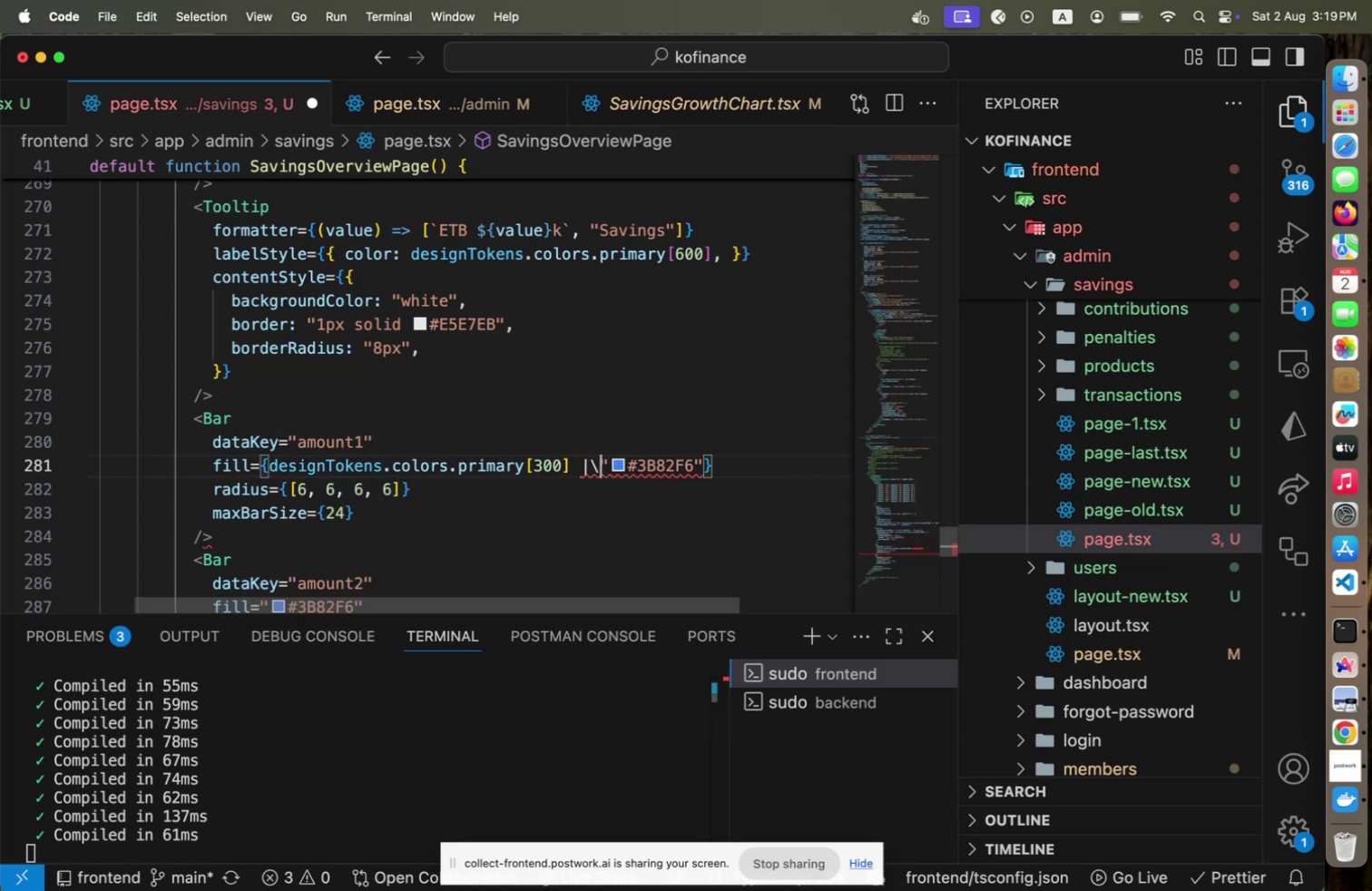 
key(Backslash)
 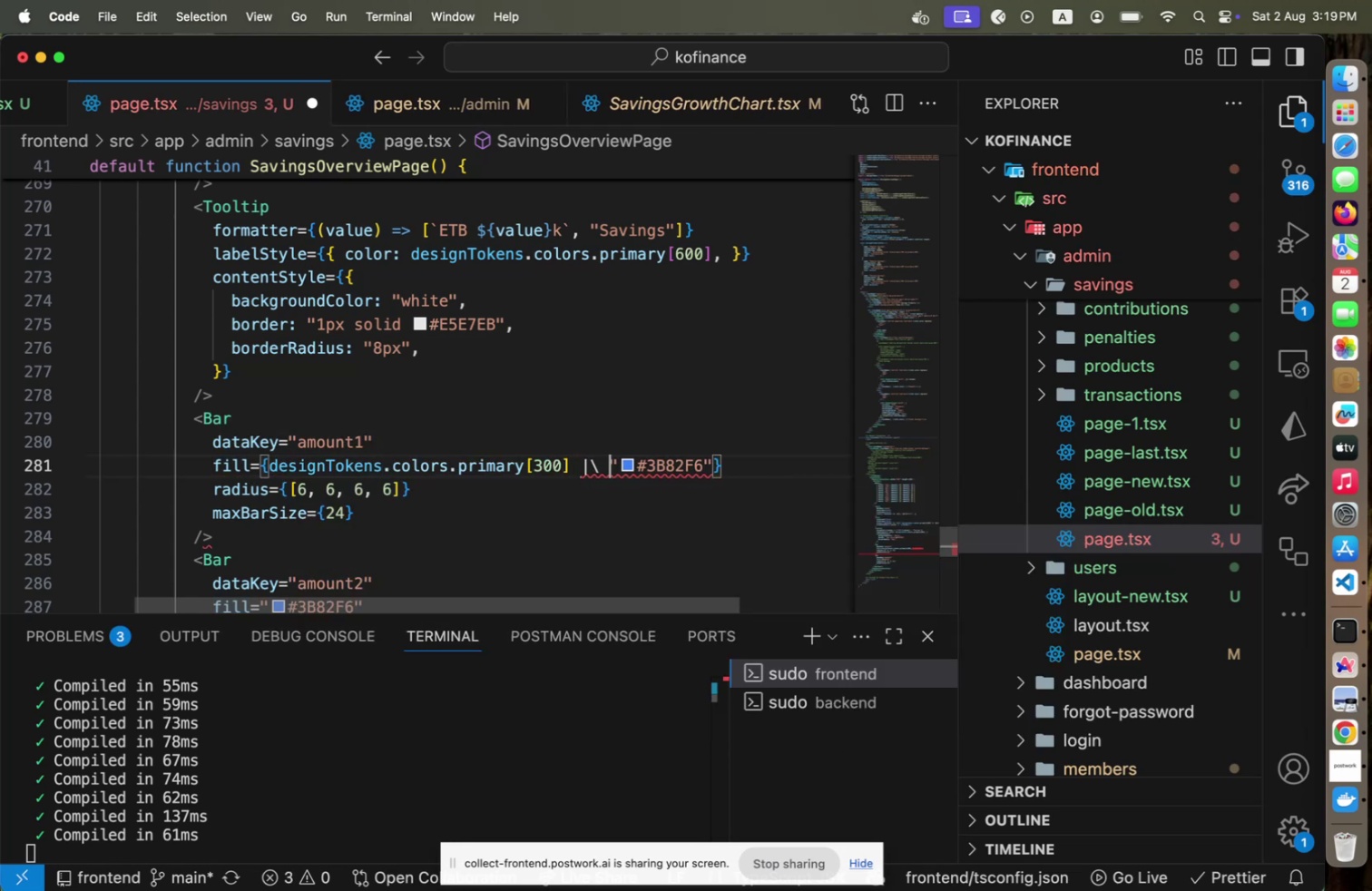 
key(Space)
 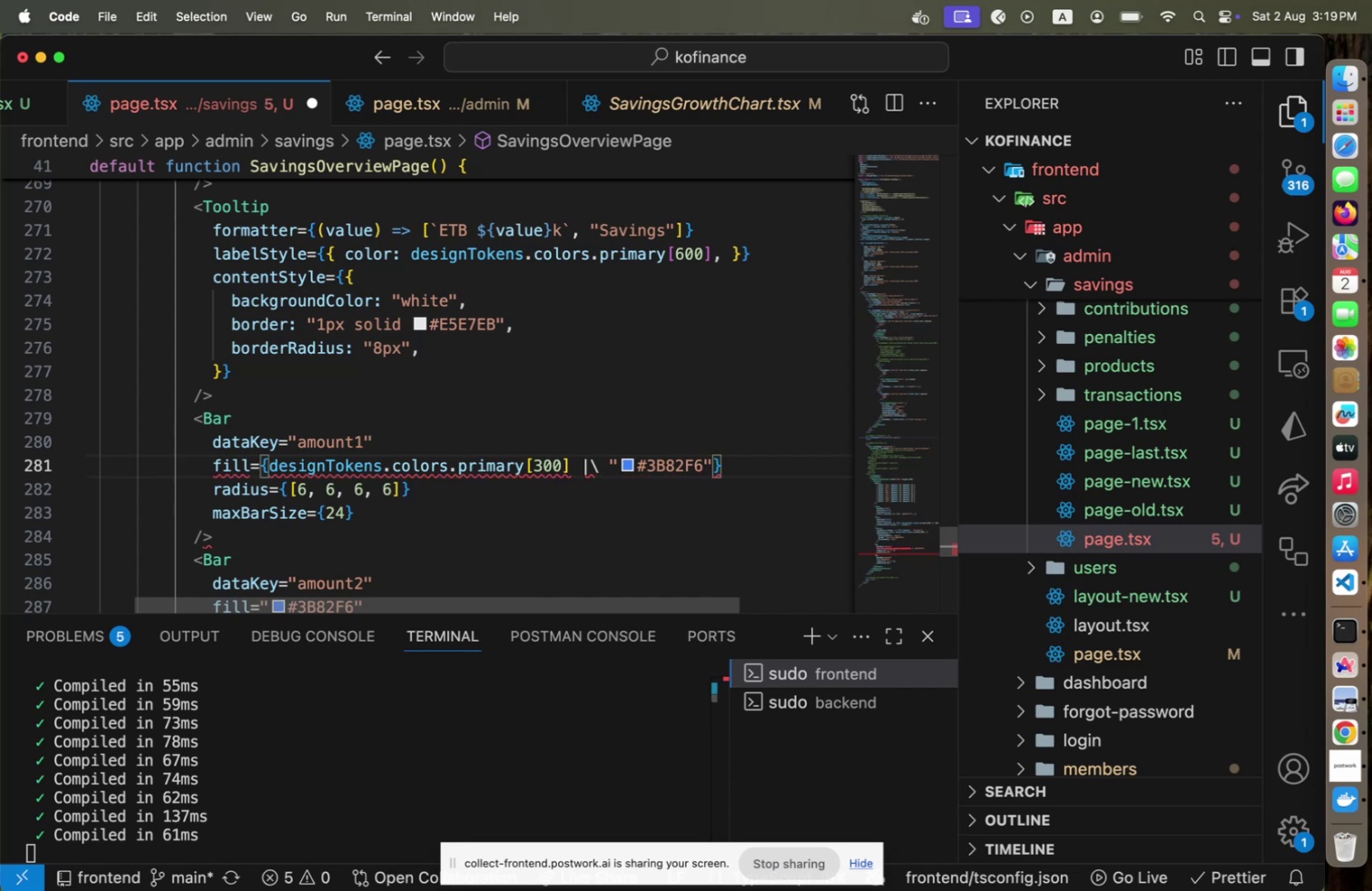 
key(Backspace)
 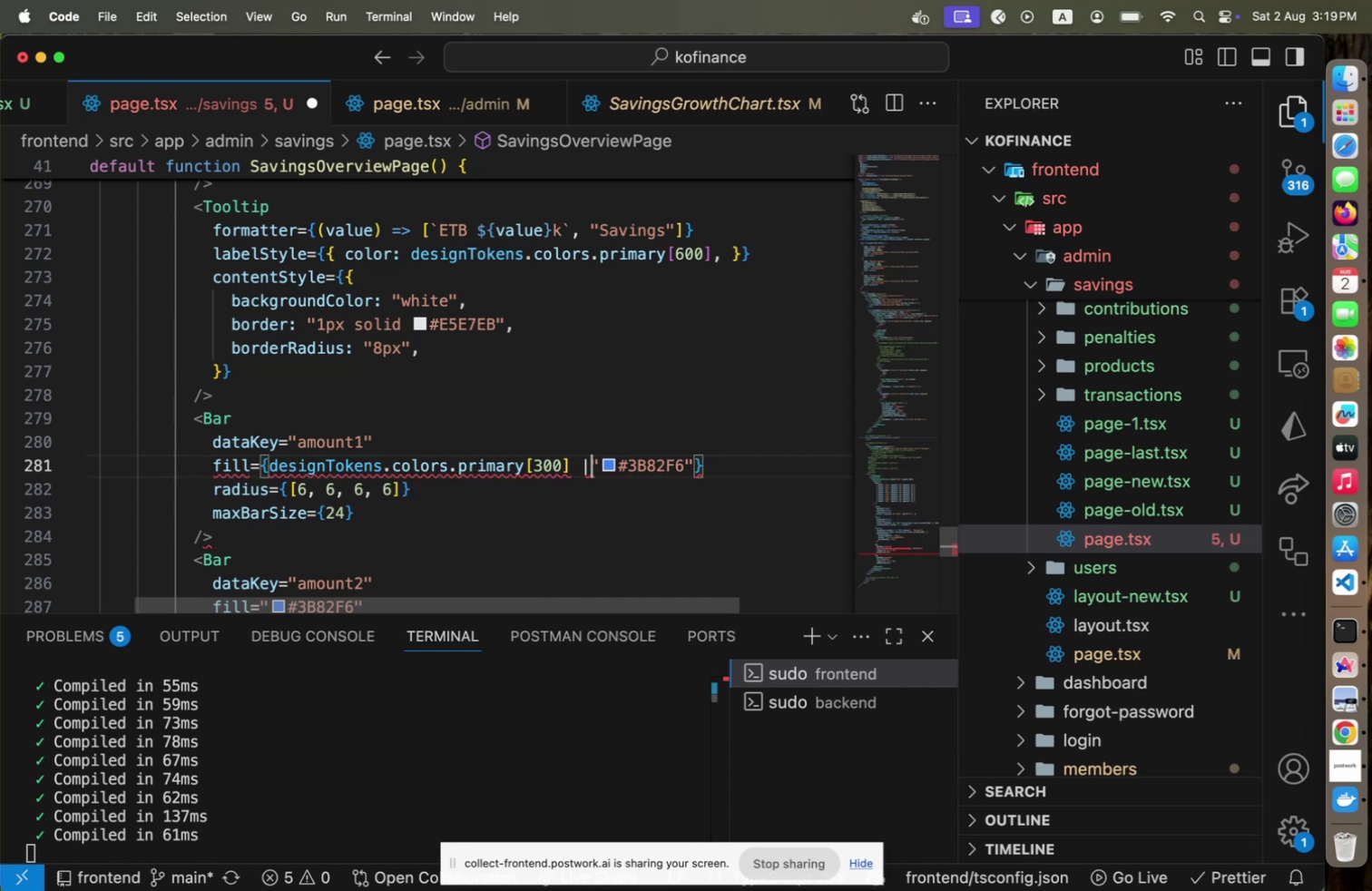 
key(Backspace)
 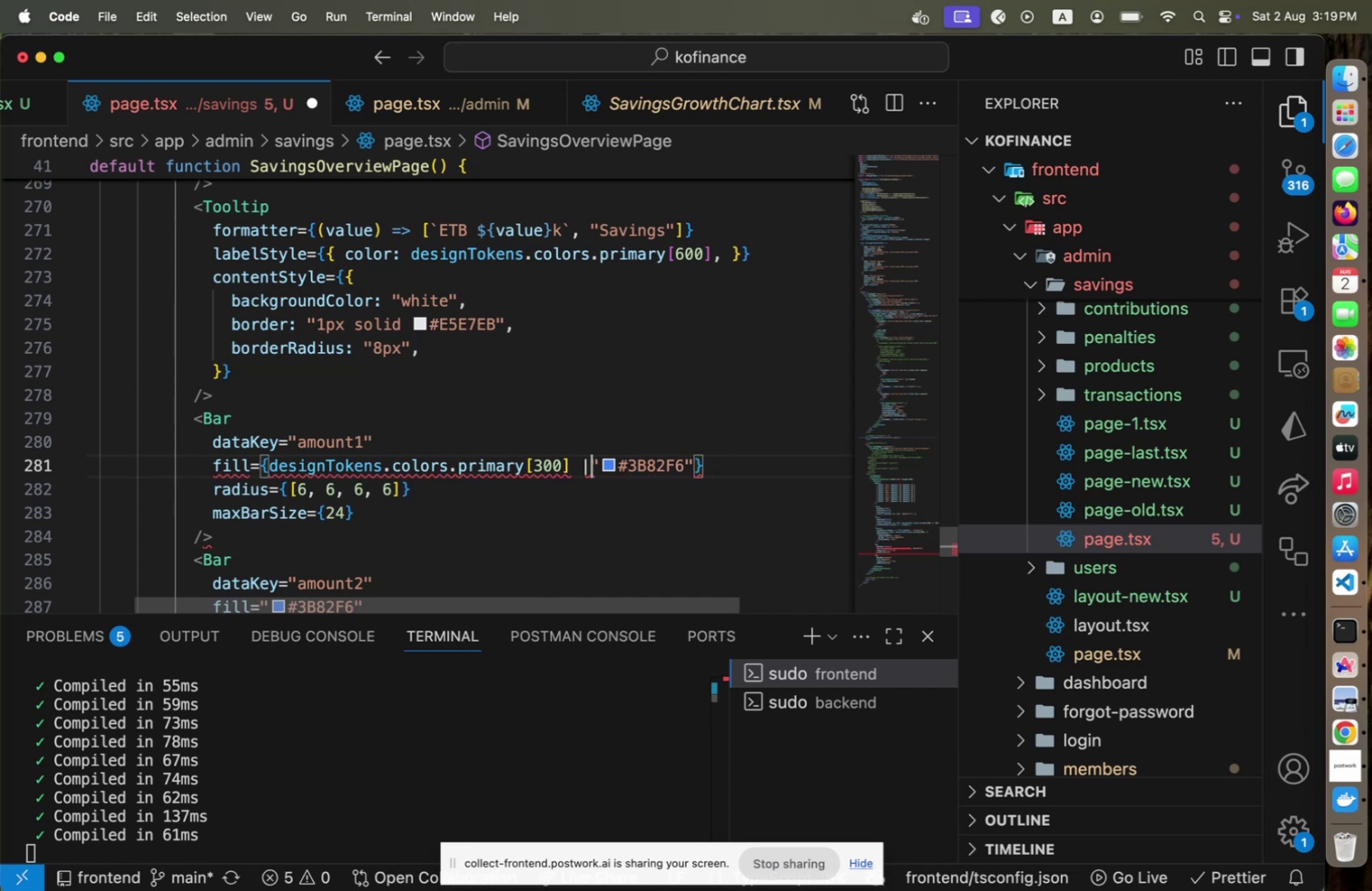 
key(Shift+Backslash)
 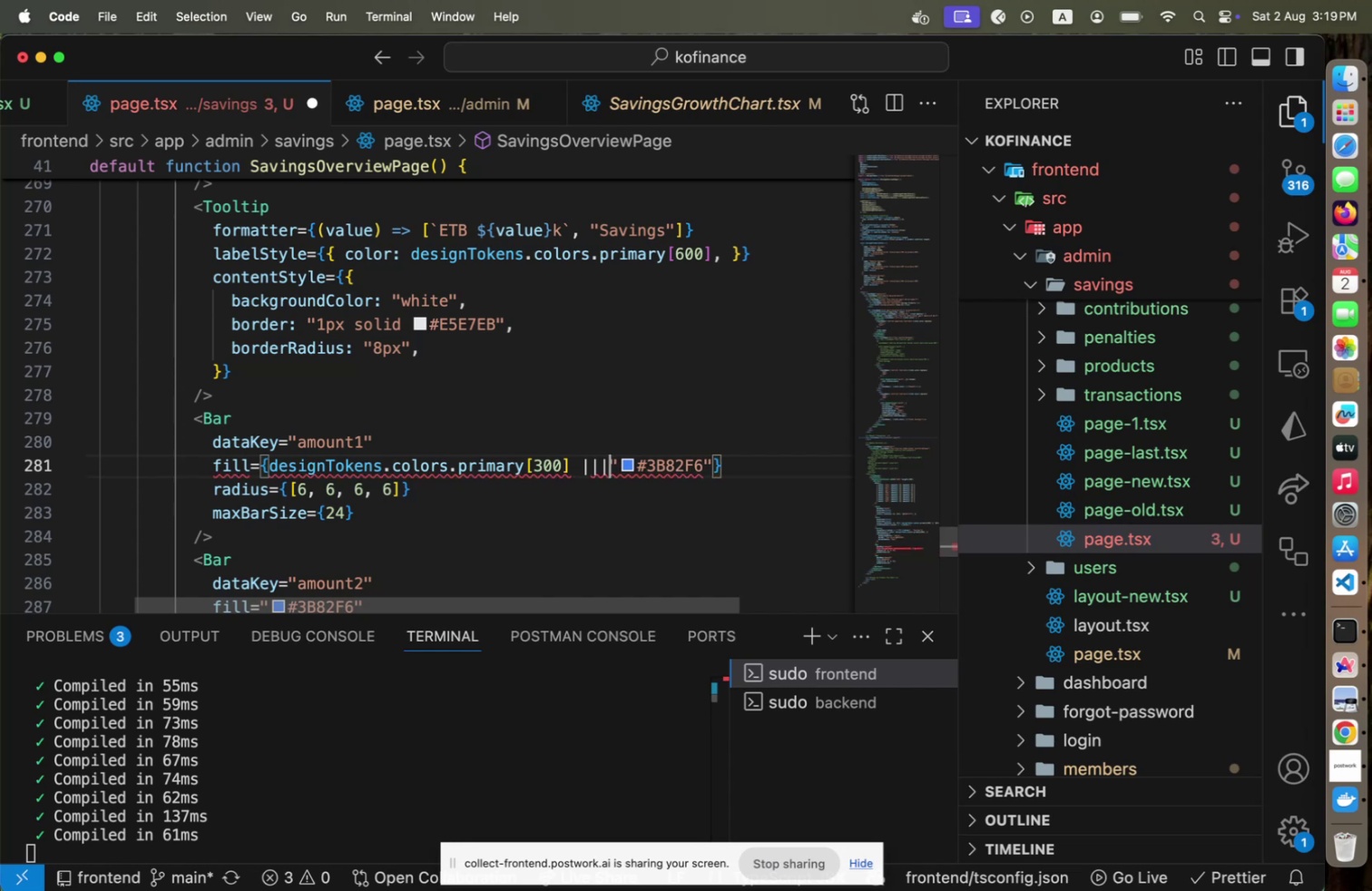 
key(Shift+Backslash)
 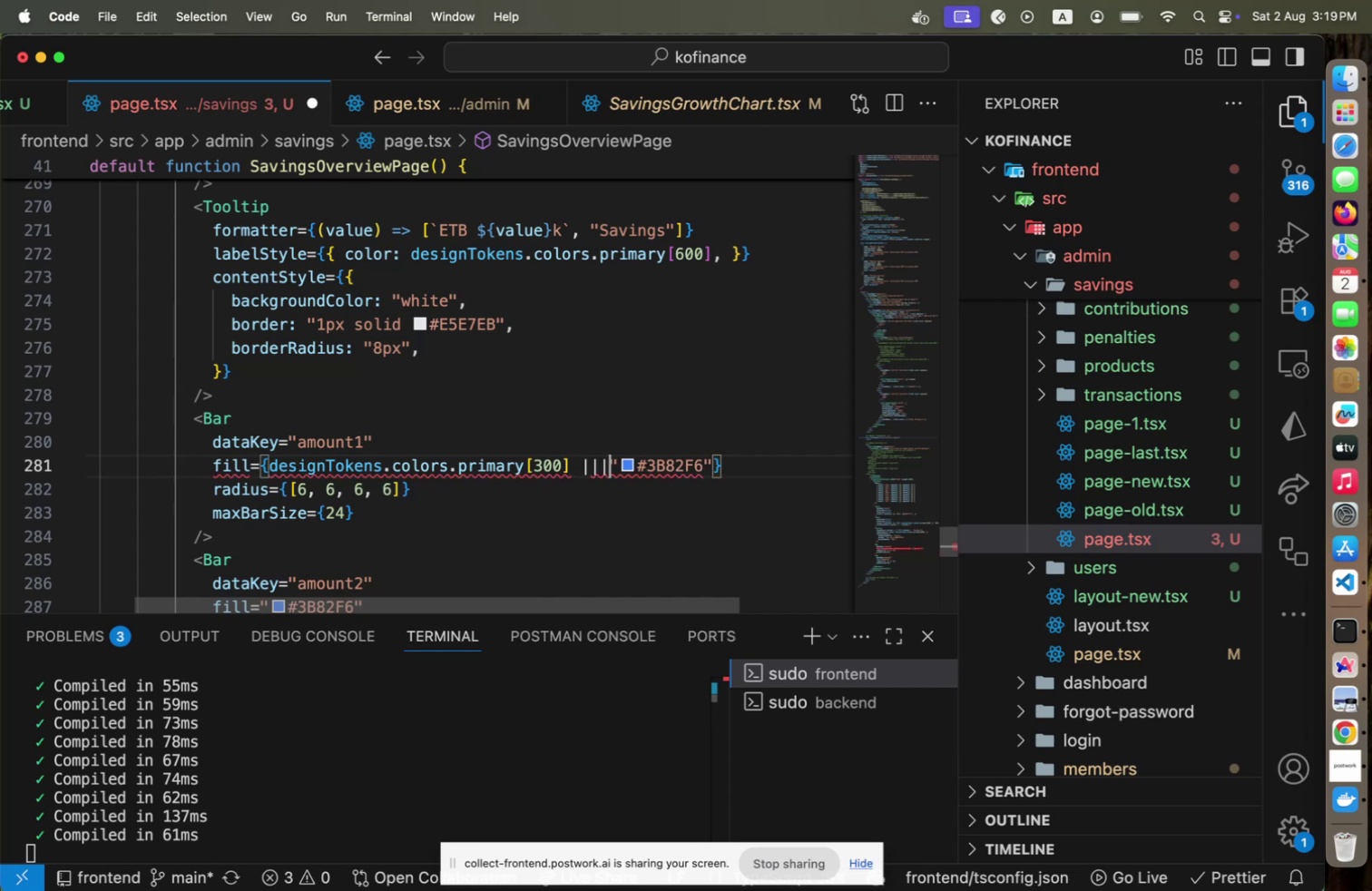 
key(Space)
 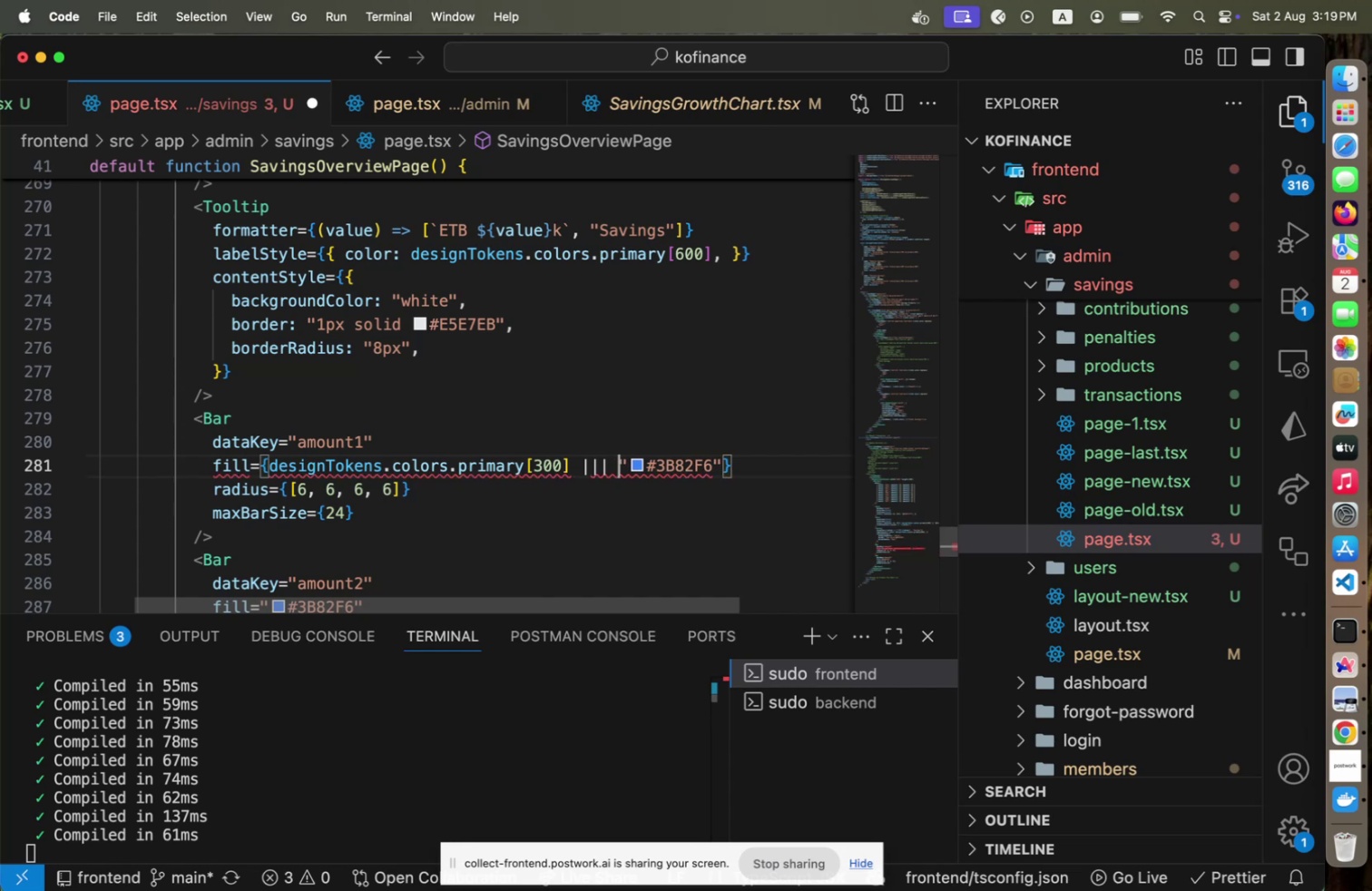 
key(Backspace)
 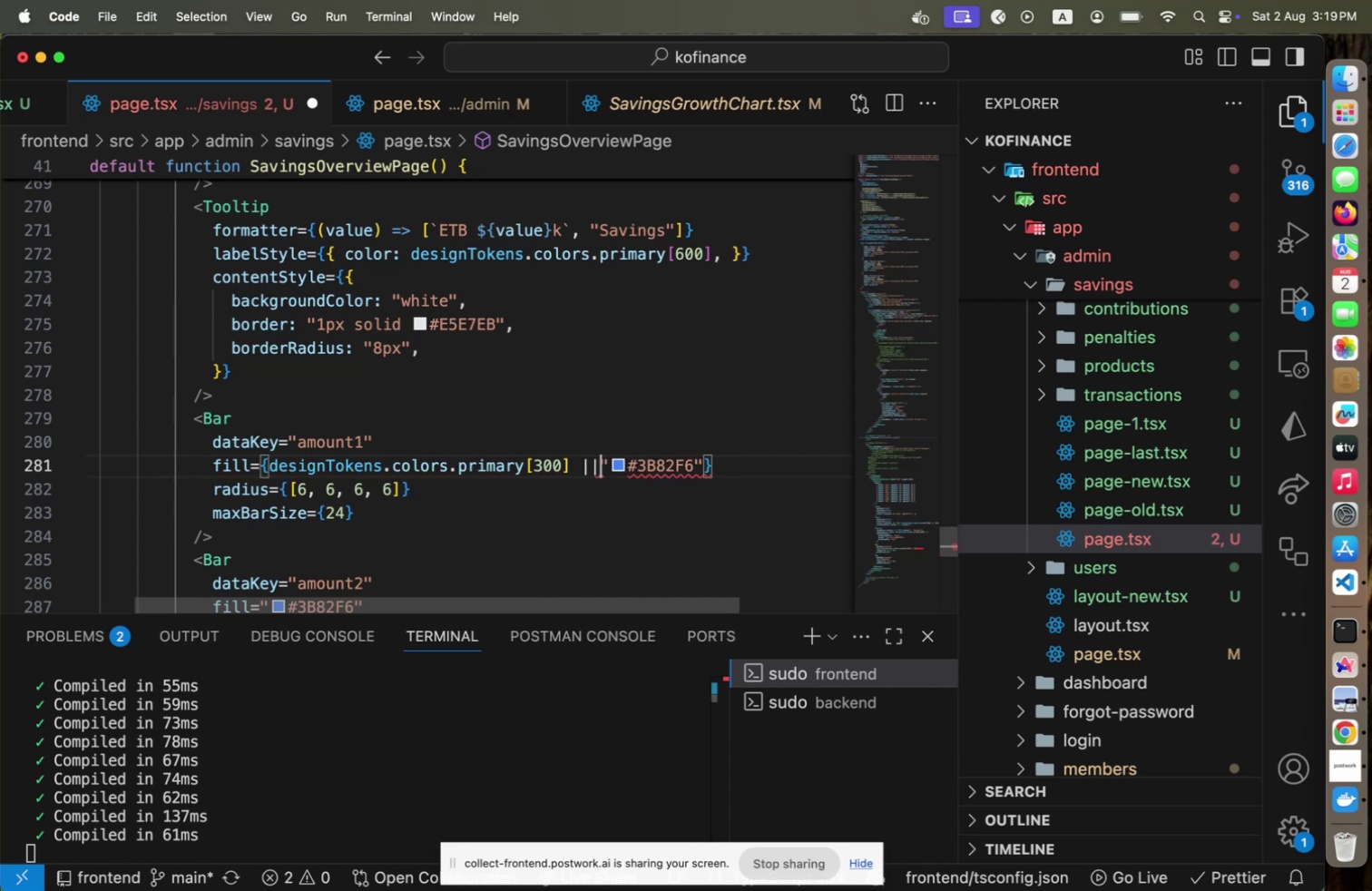 
key(Backspace)
 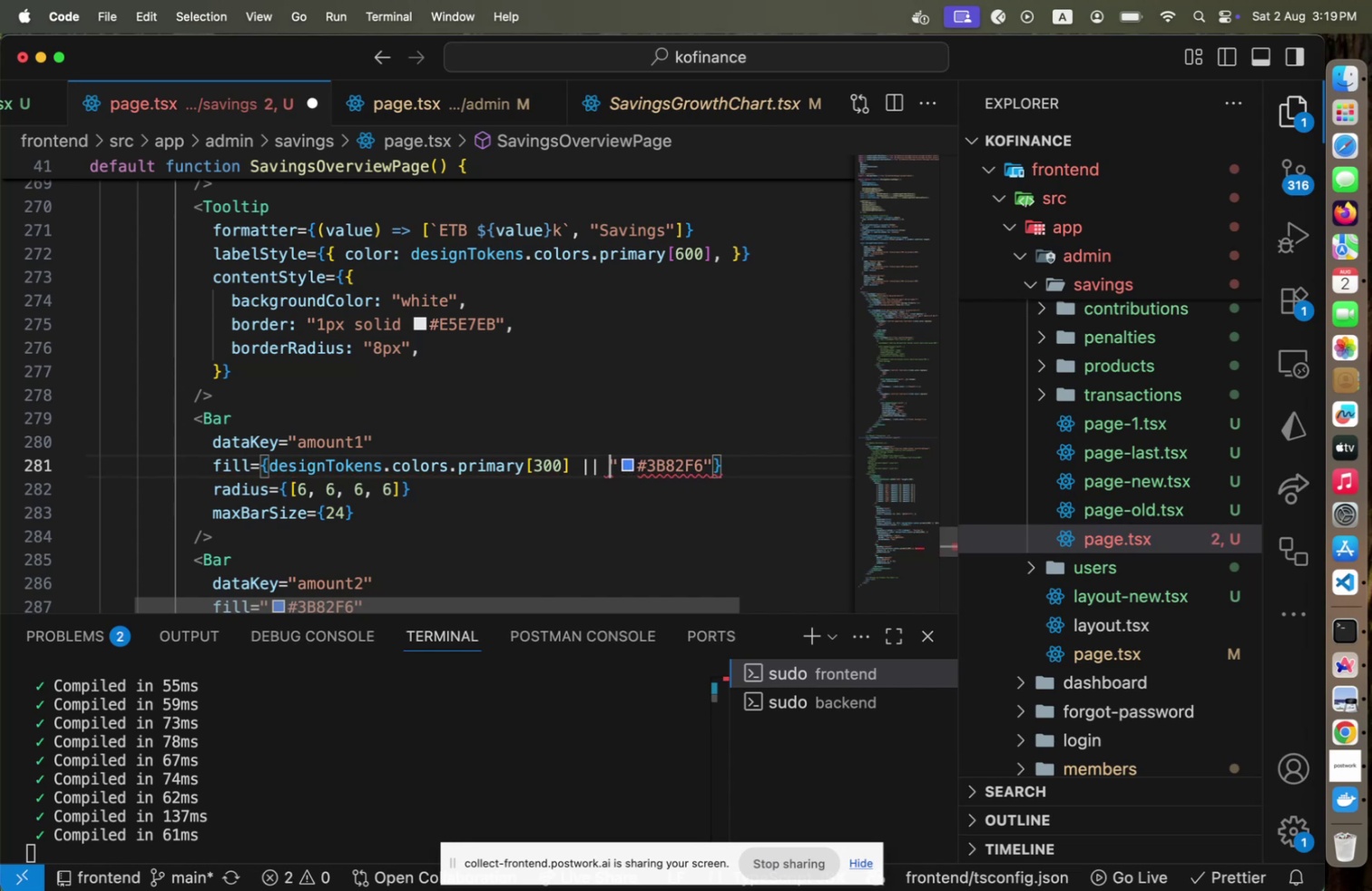 
key(Space)
 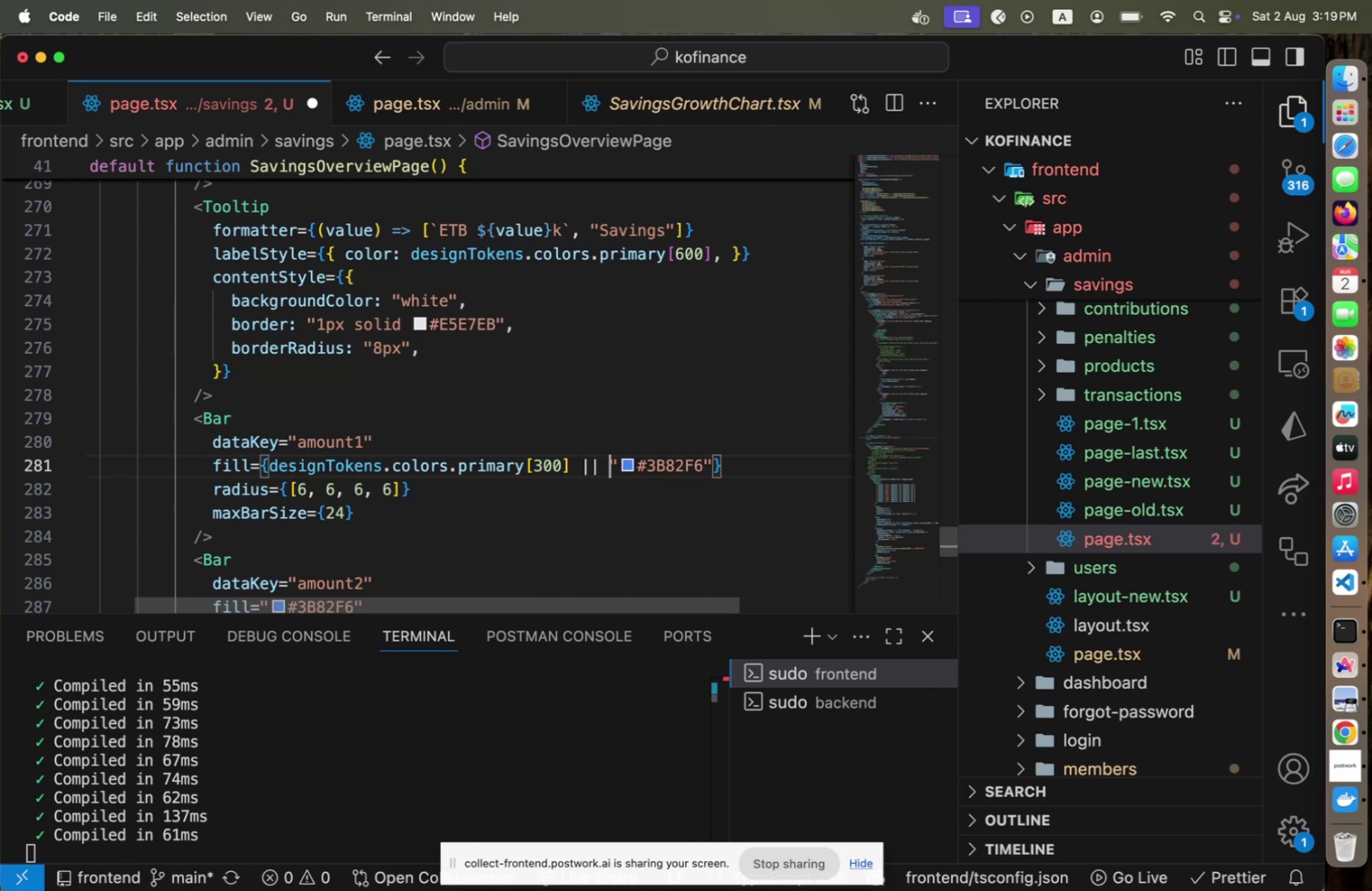 
key(Meta+CommandLeft)
 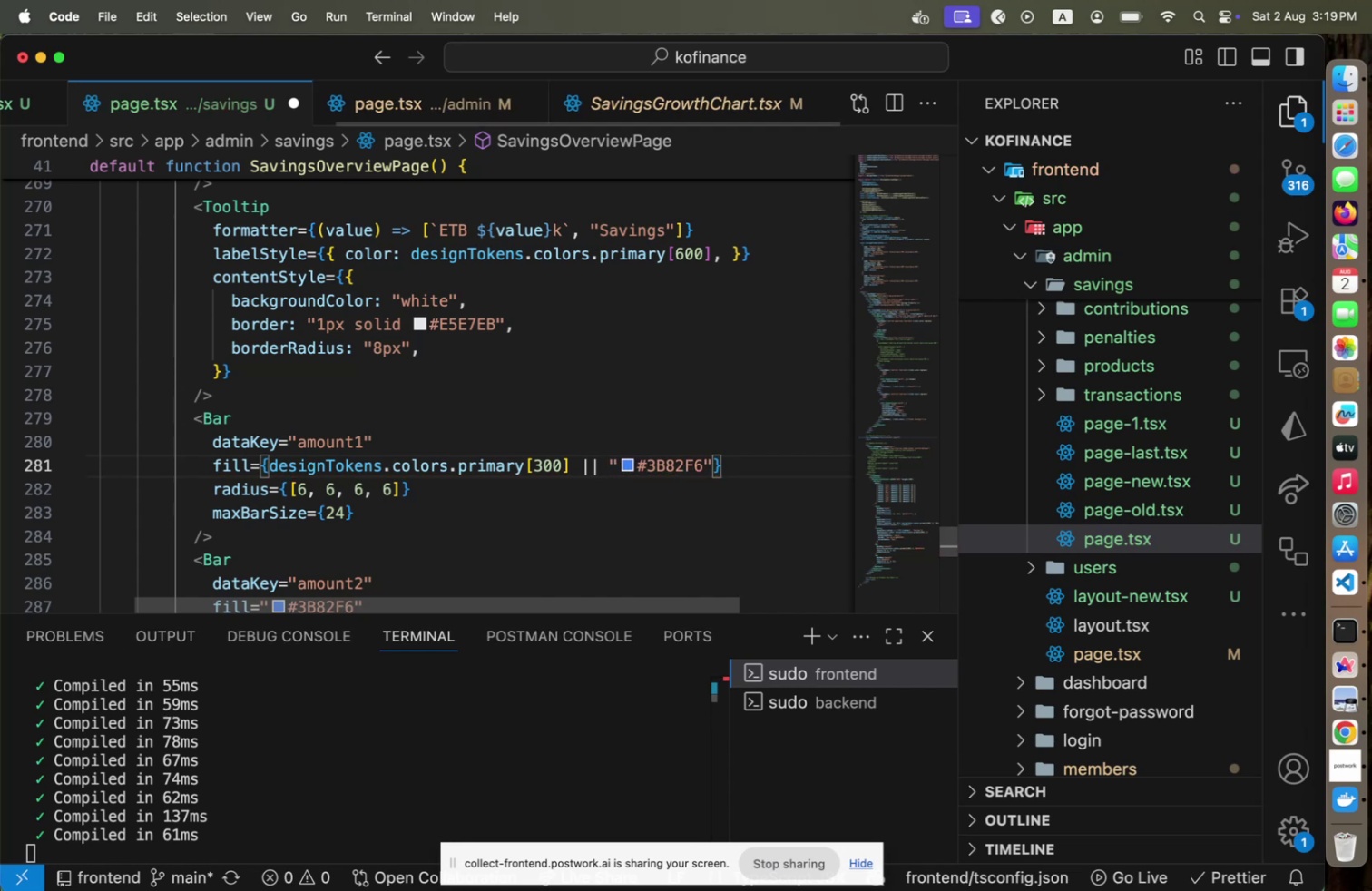 
key(Meta+S)
 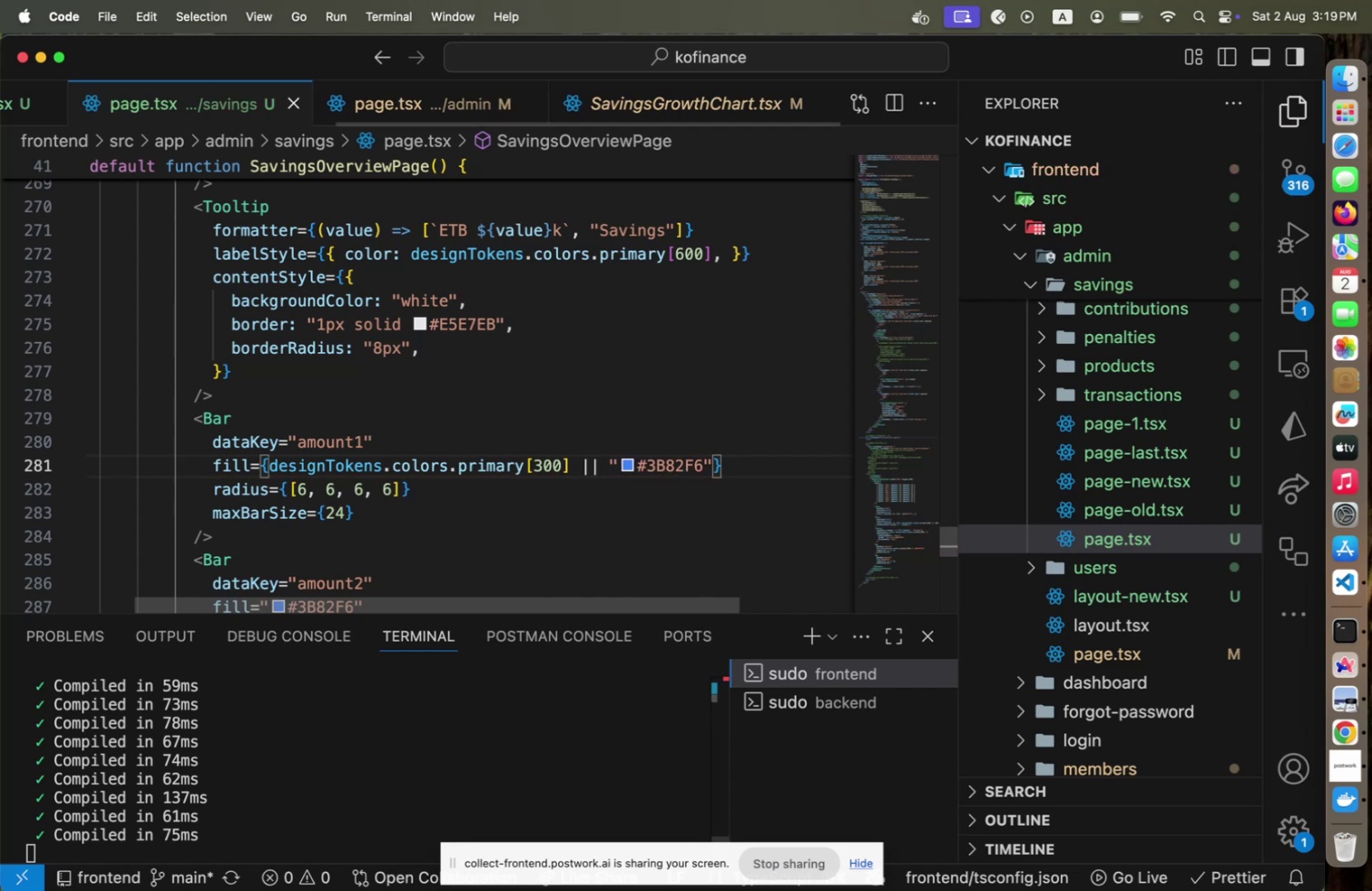 
key(Meta+CommandLeft)
 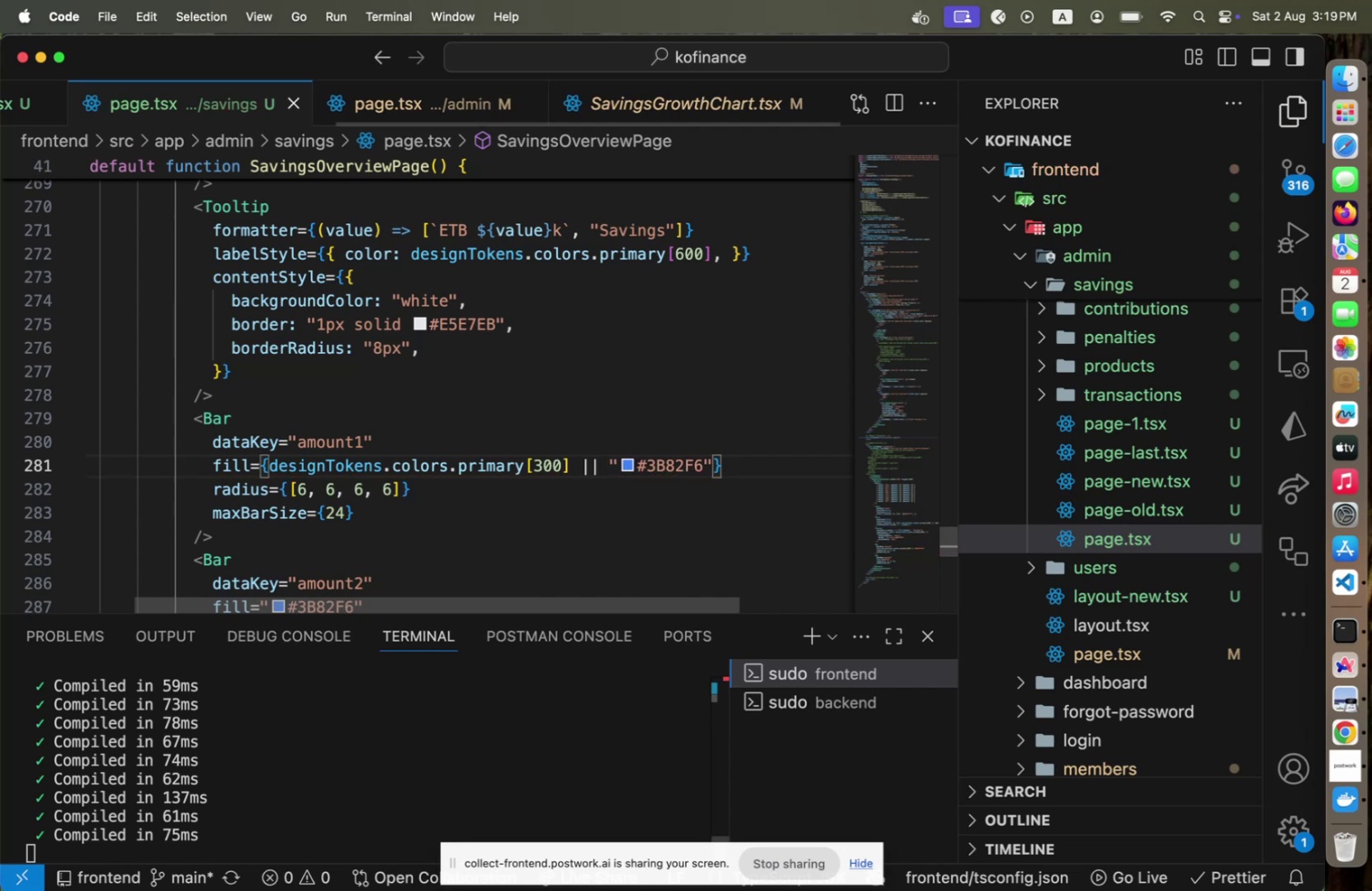 
key(Meta+Tab)
 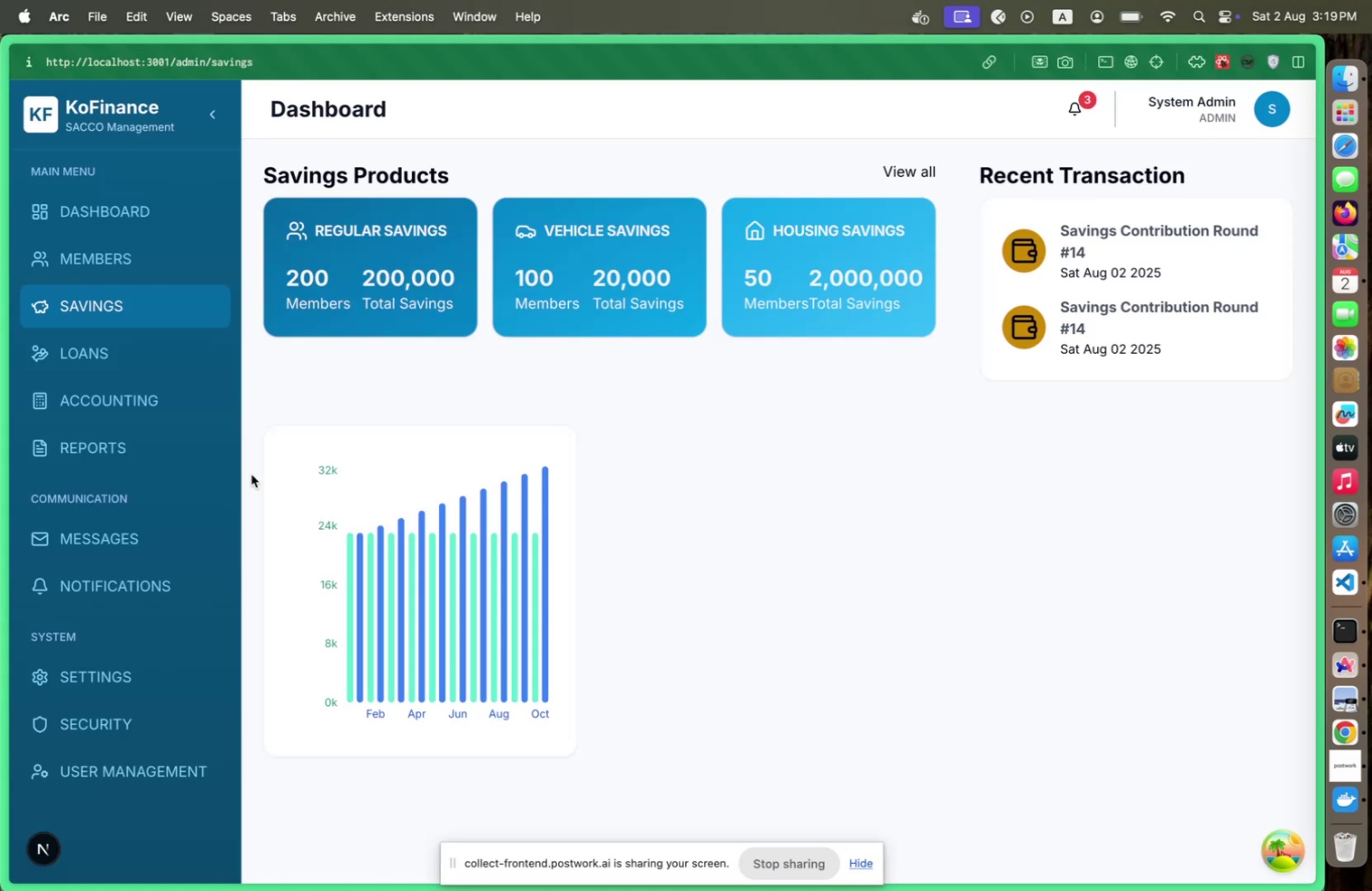 
key(Meta+CommandLeft)
 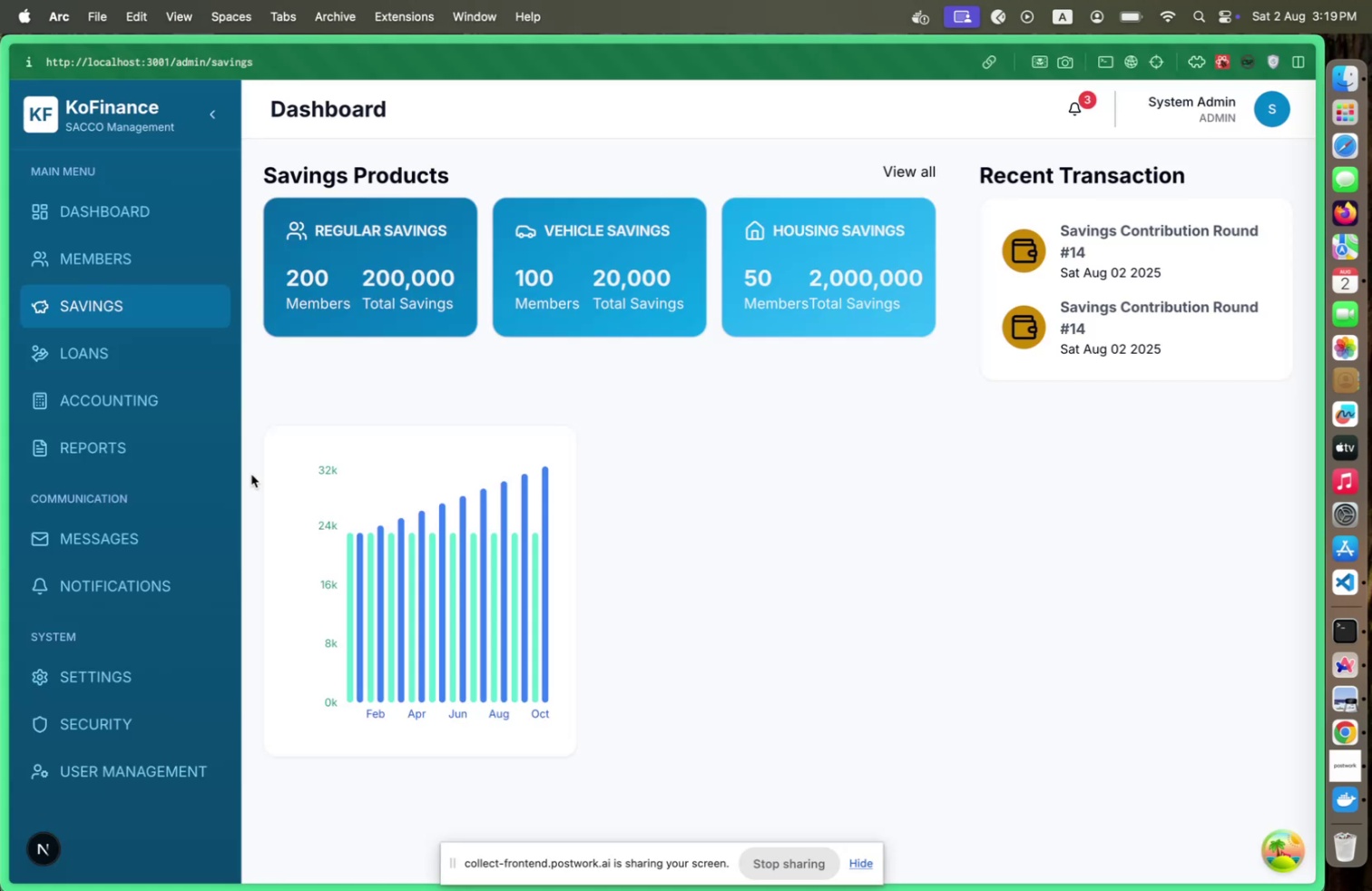 
key(Meta+Tab)
 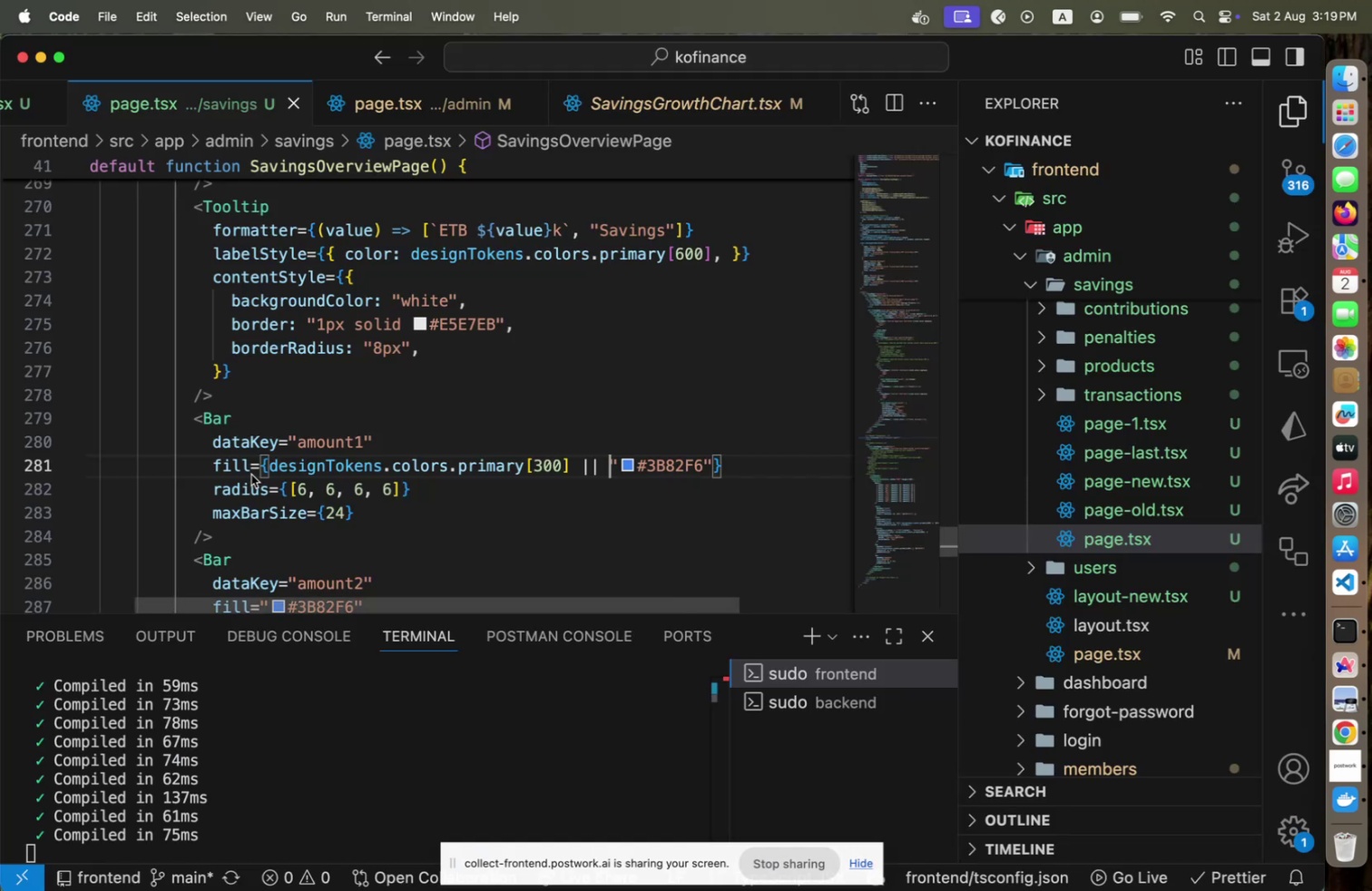 
key(ArrowLeft)
 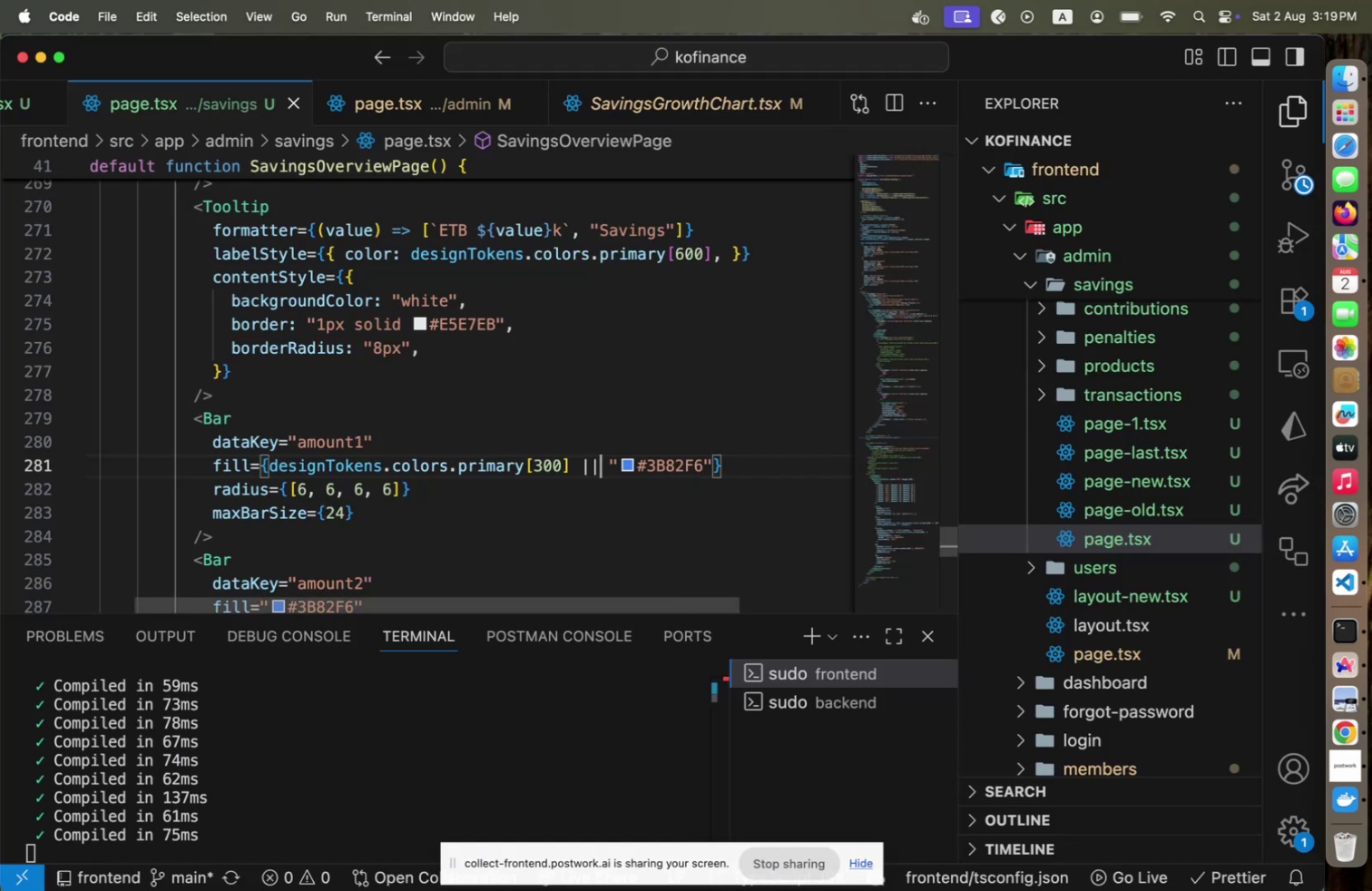 
hold_key(key=ArrowLeft, duration=0.86)
 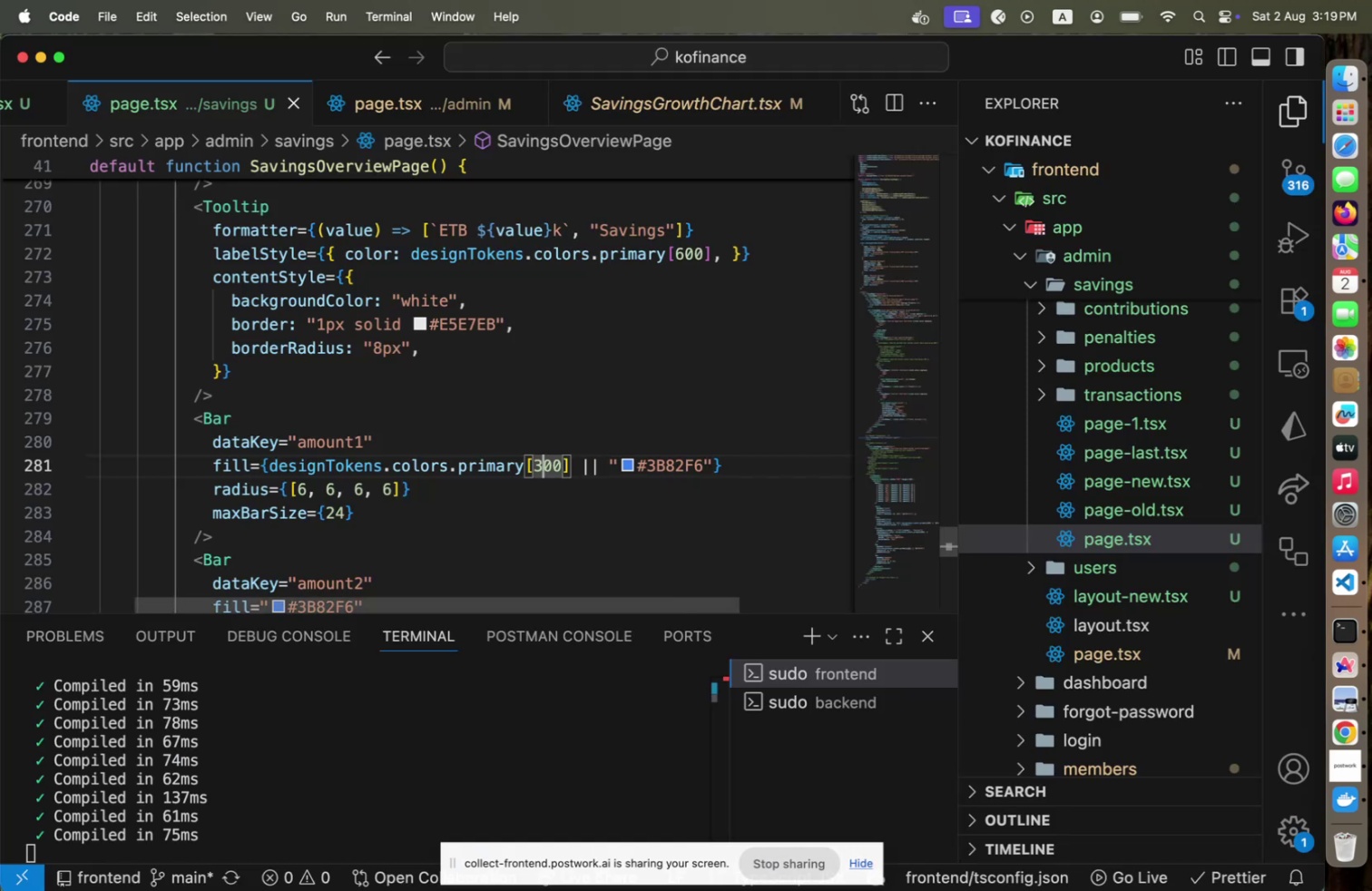 
key(Shift+ShiftLeft)
 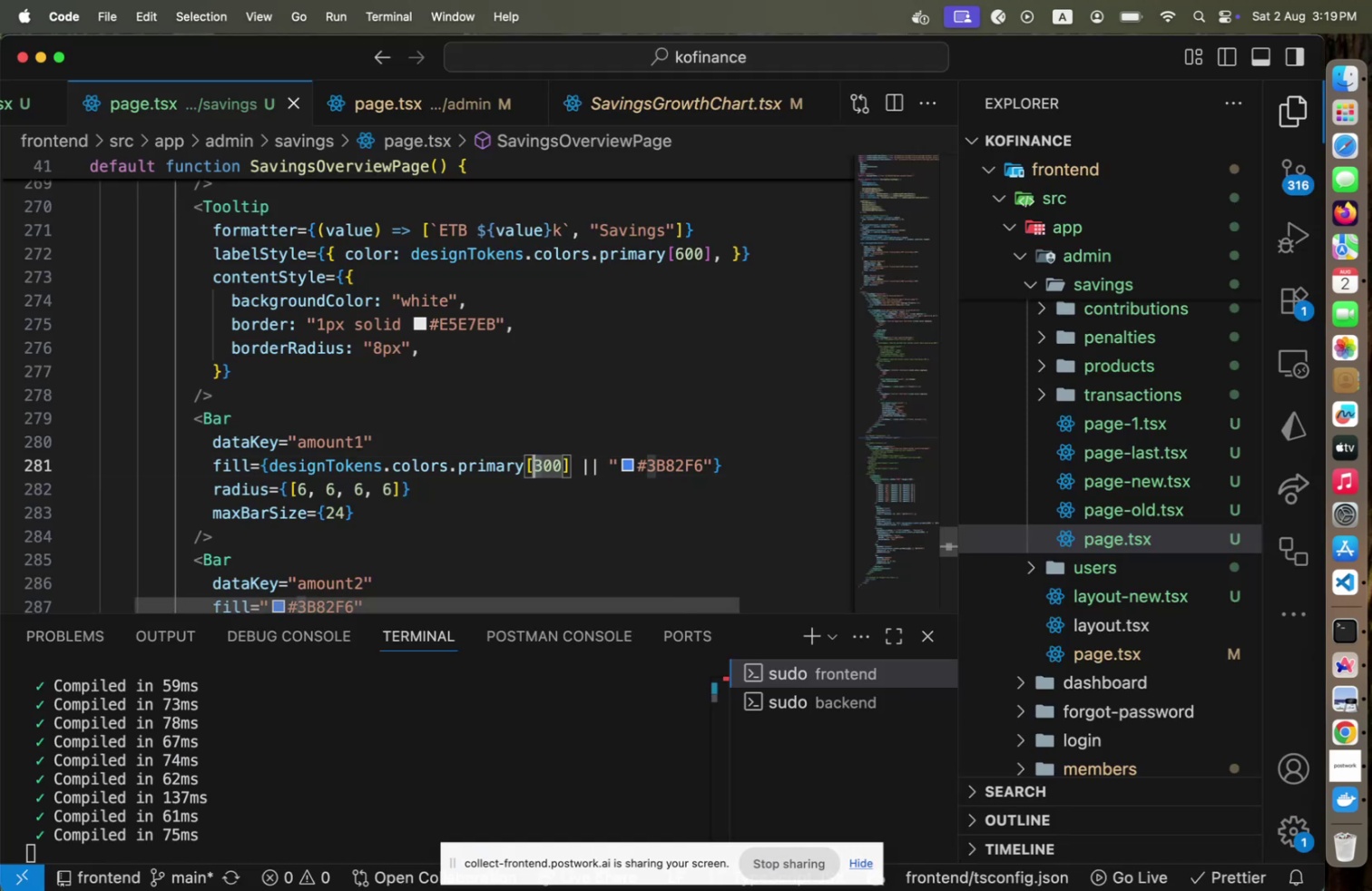 
key(Shift+ArrowLeft)
 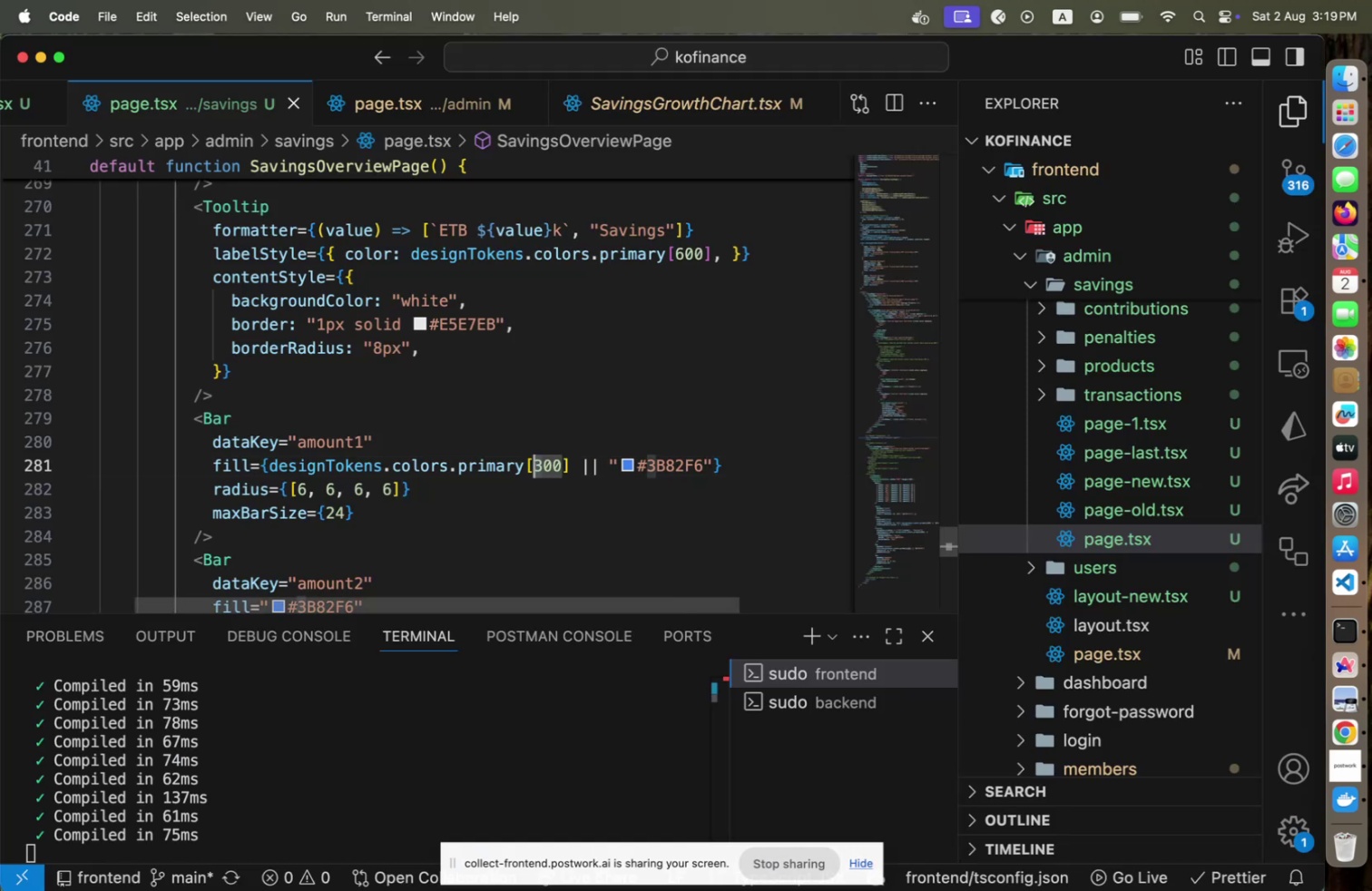 
key(6)
 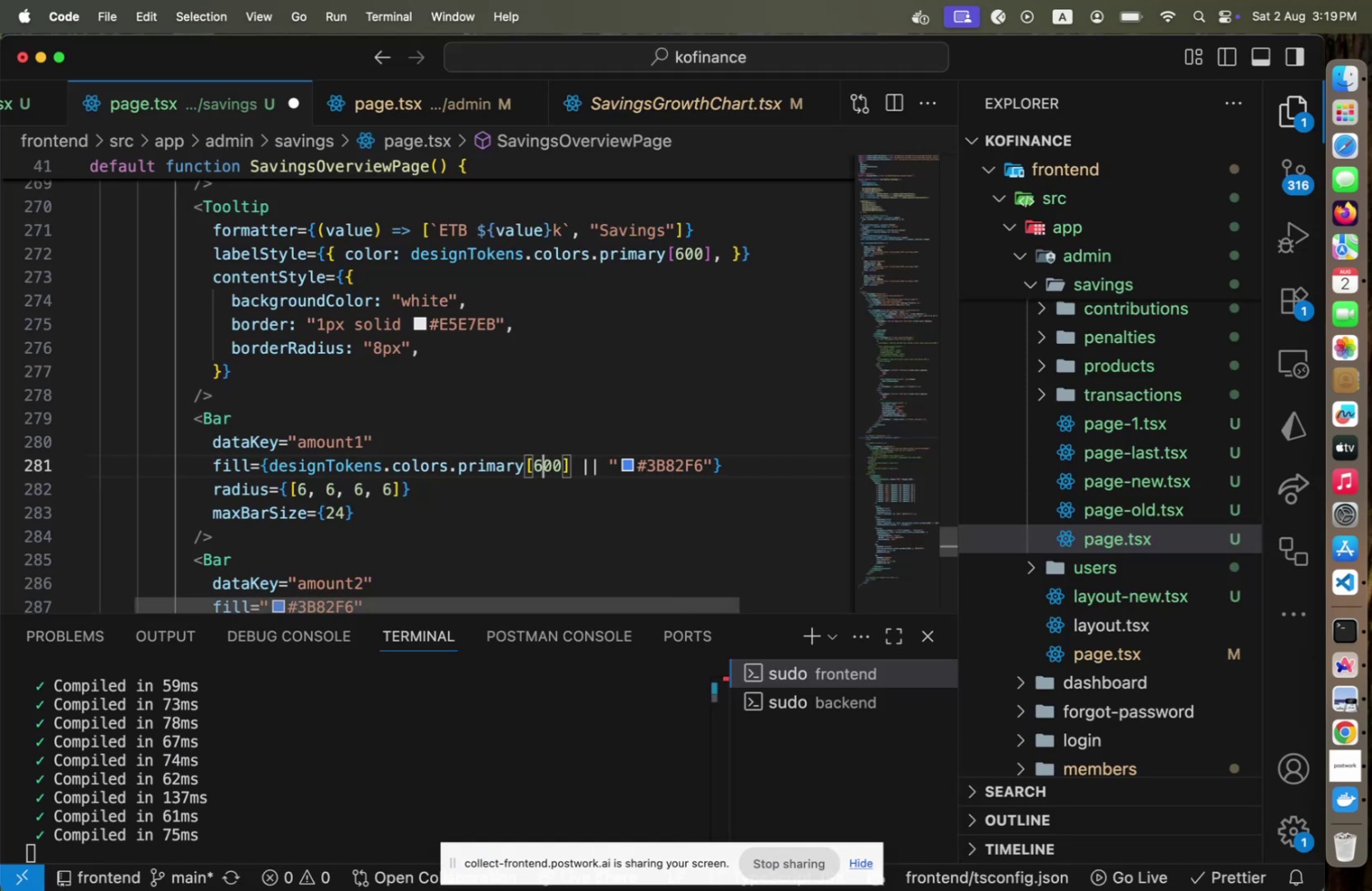 
key(Meta+CommandLeft)
 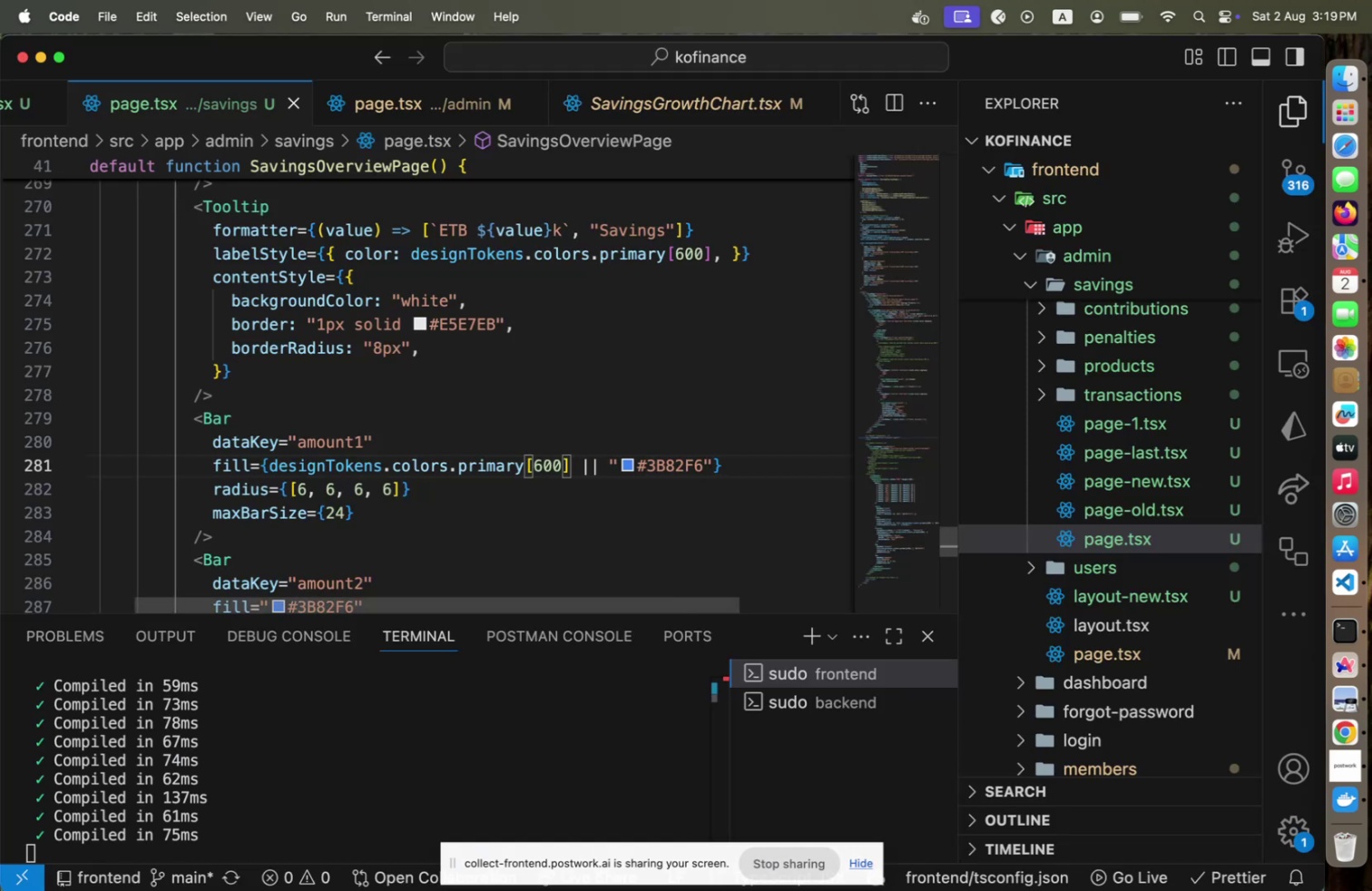 
key(Meta+S)
 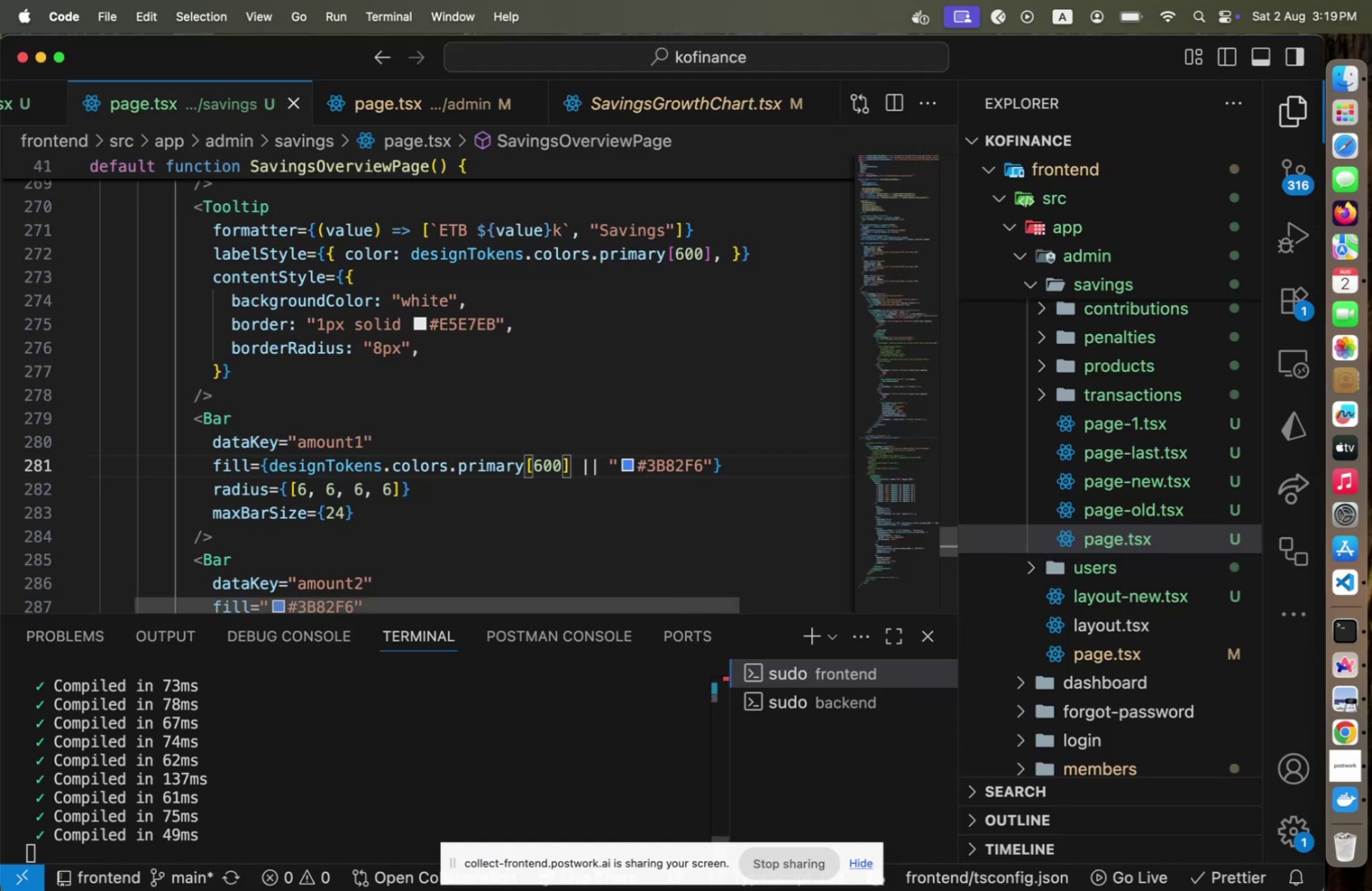 
key(Meta+CommandLeft)
 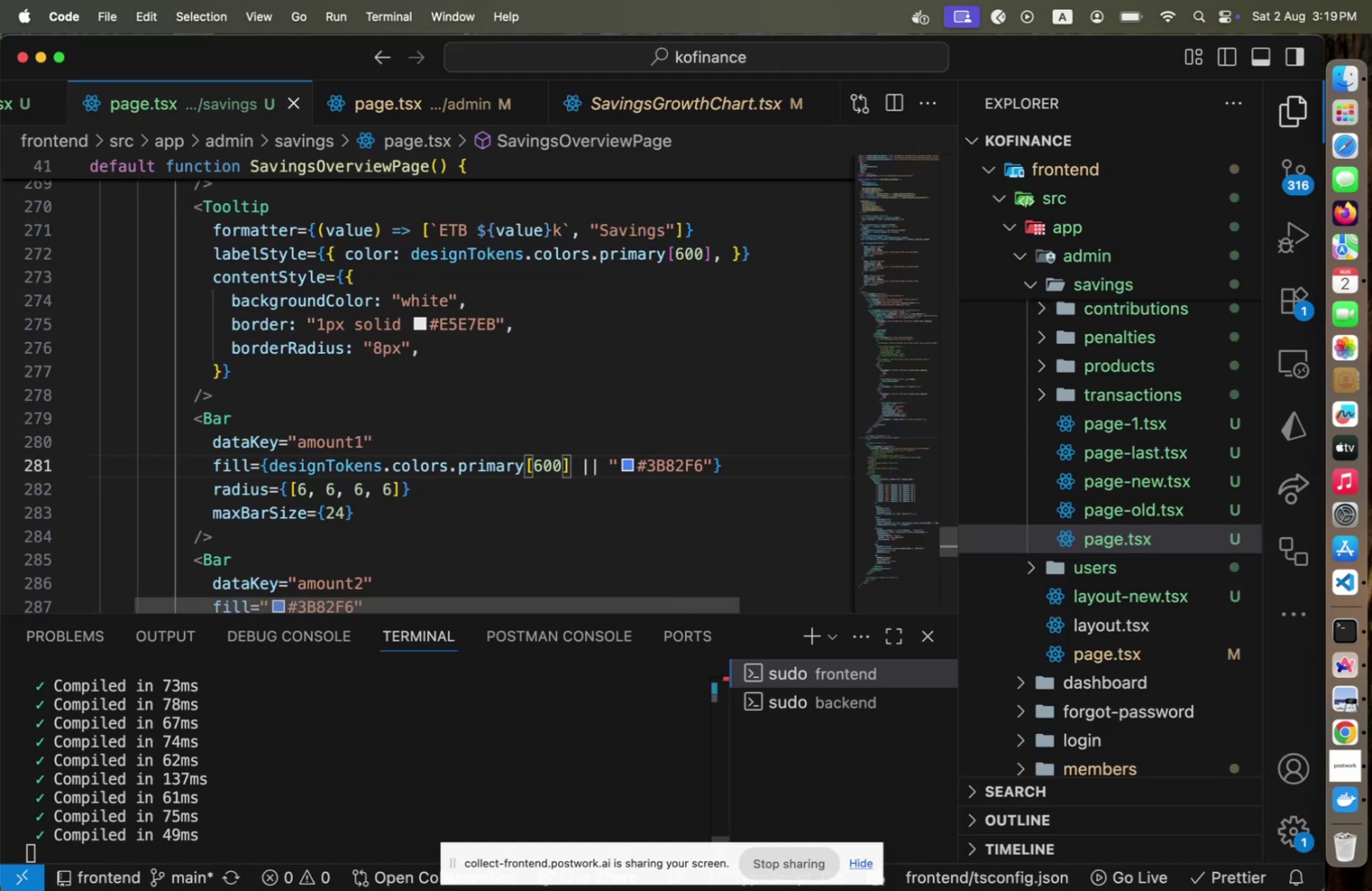 
key(Meta+Tab)
 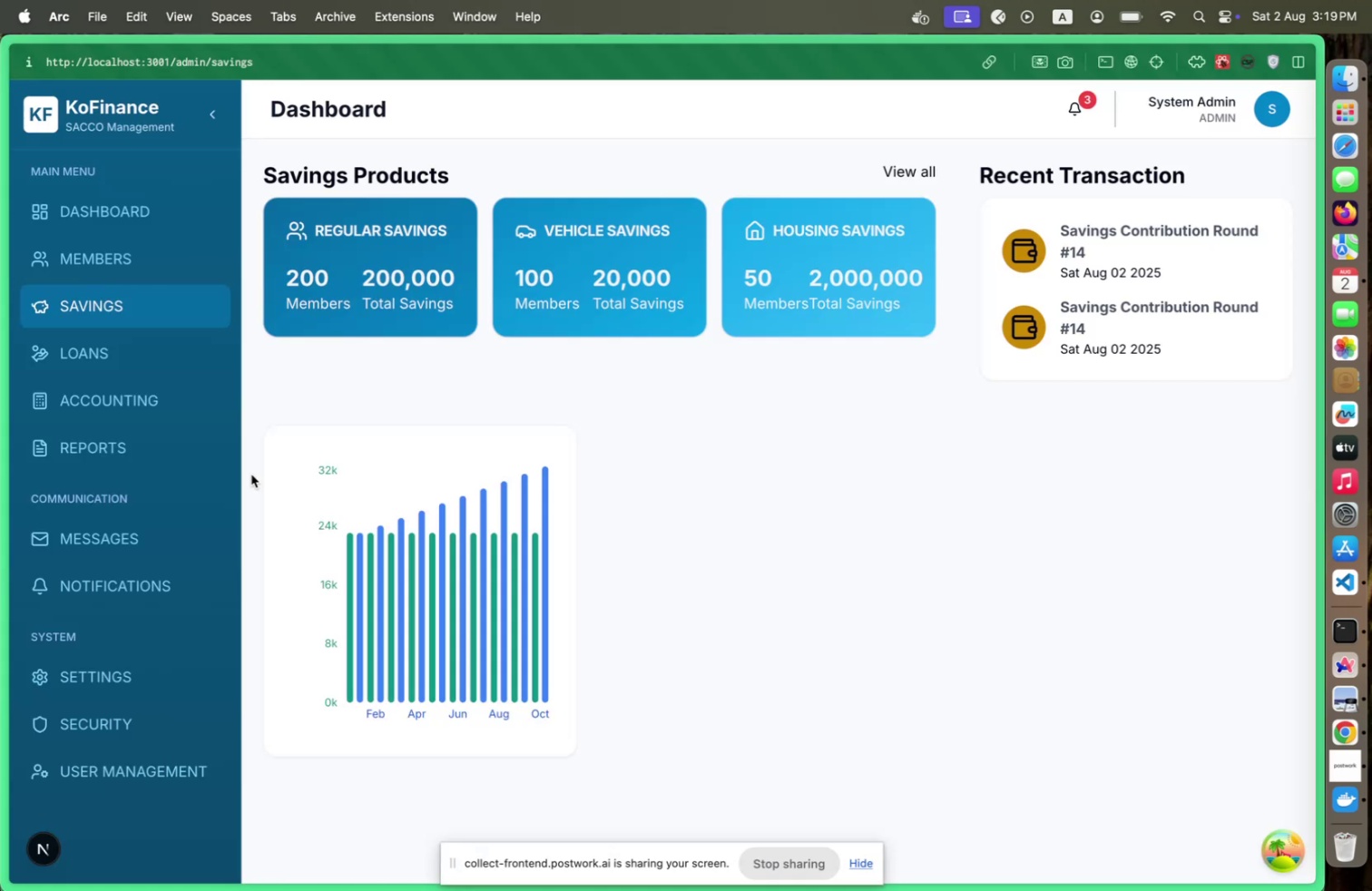 
key(Meta+CommandLeft)
 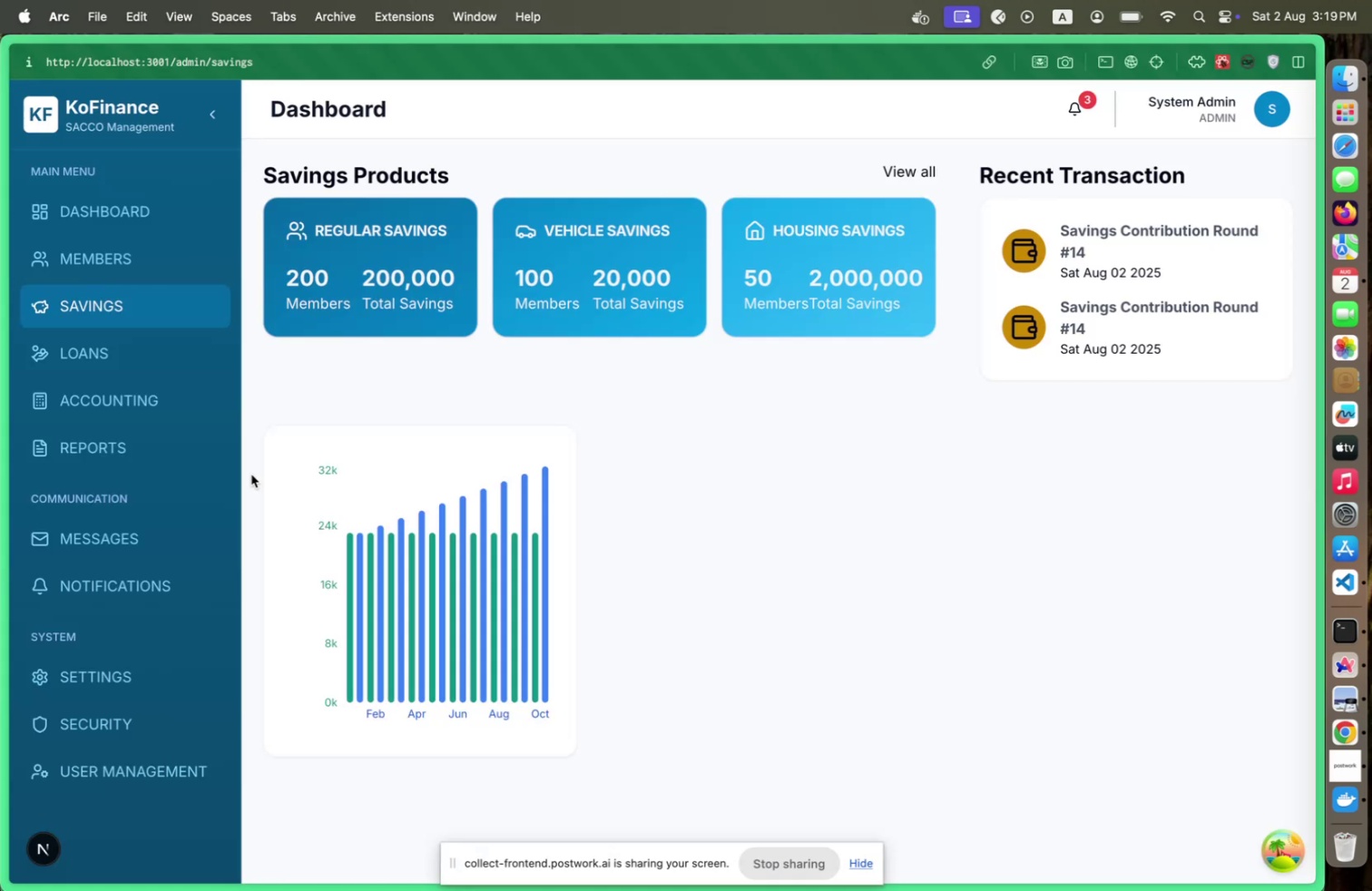 
key(Meta+Tab)
 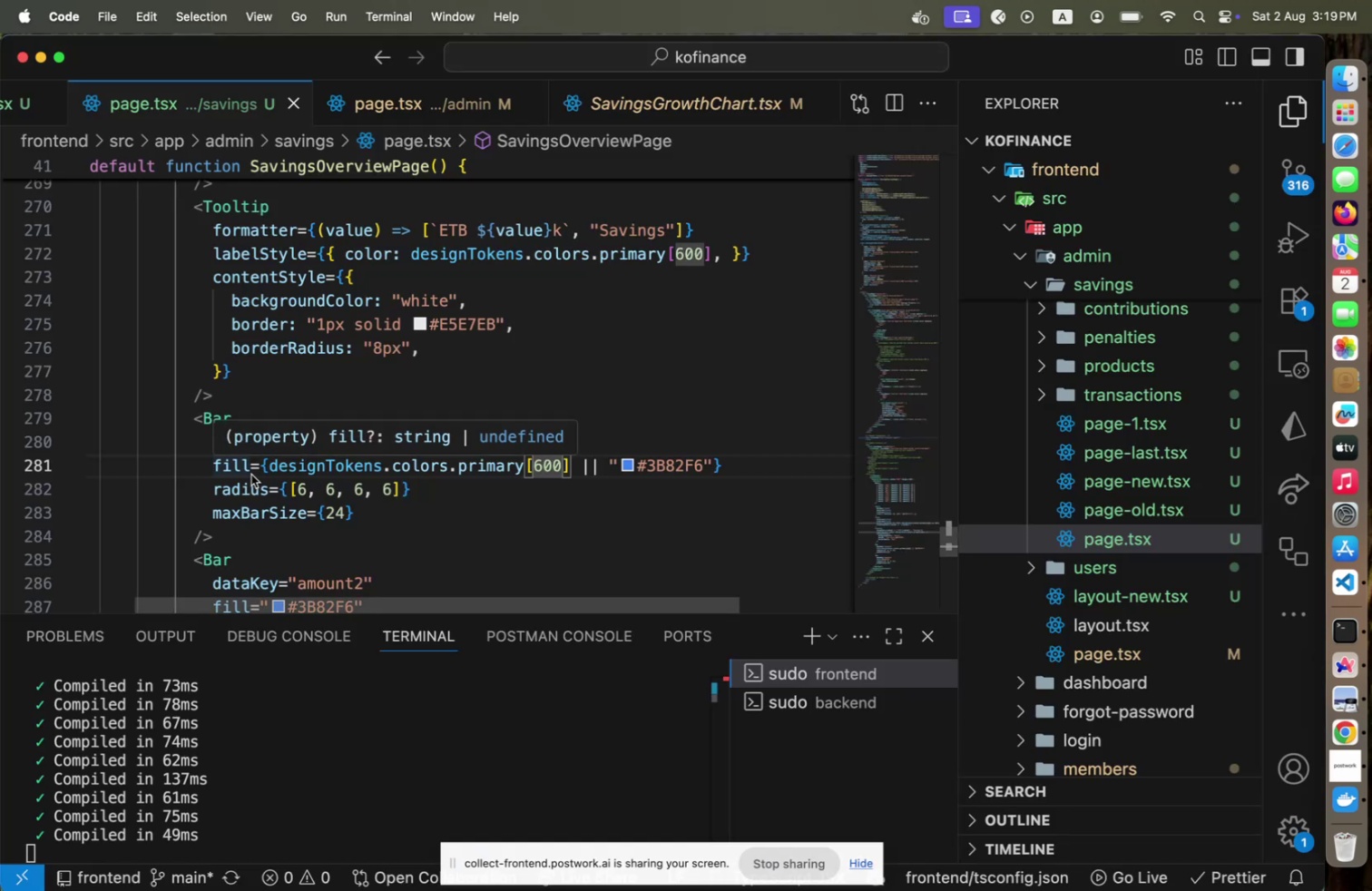 
key(Meta+CommandLeft)
 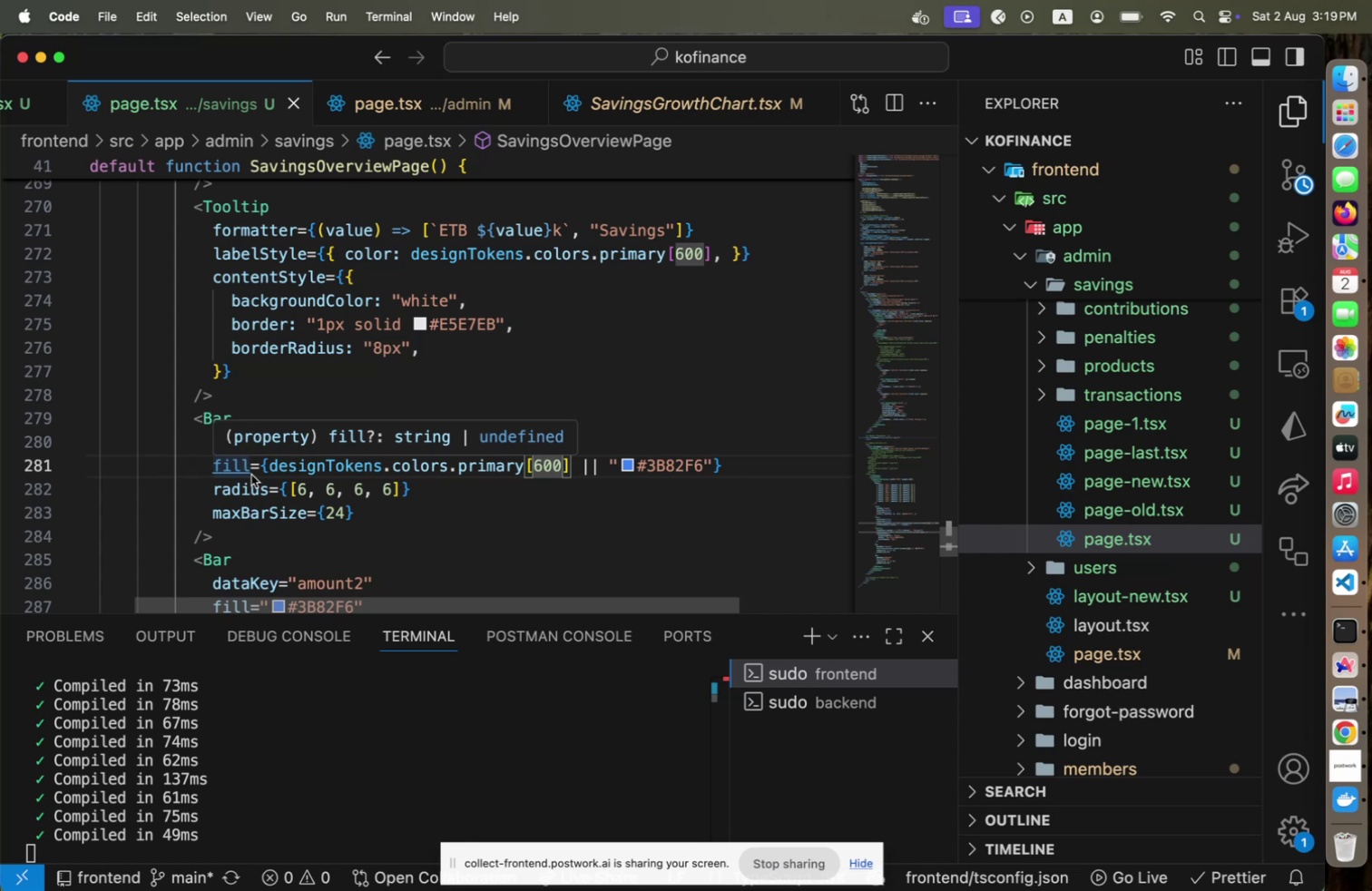 
key(Meta+Tab)
 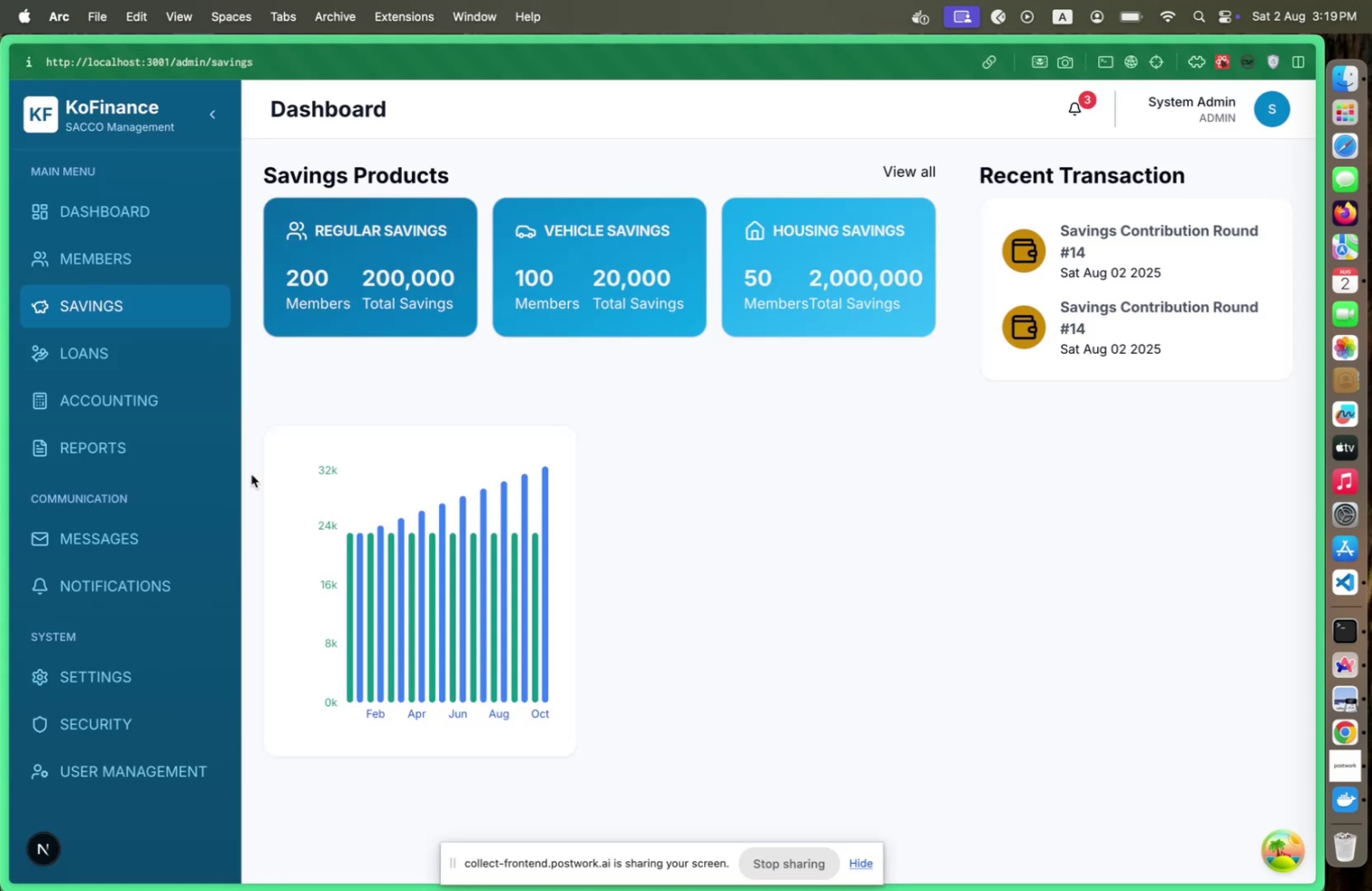 
key(Meta+CommandLeft)
 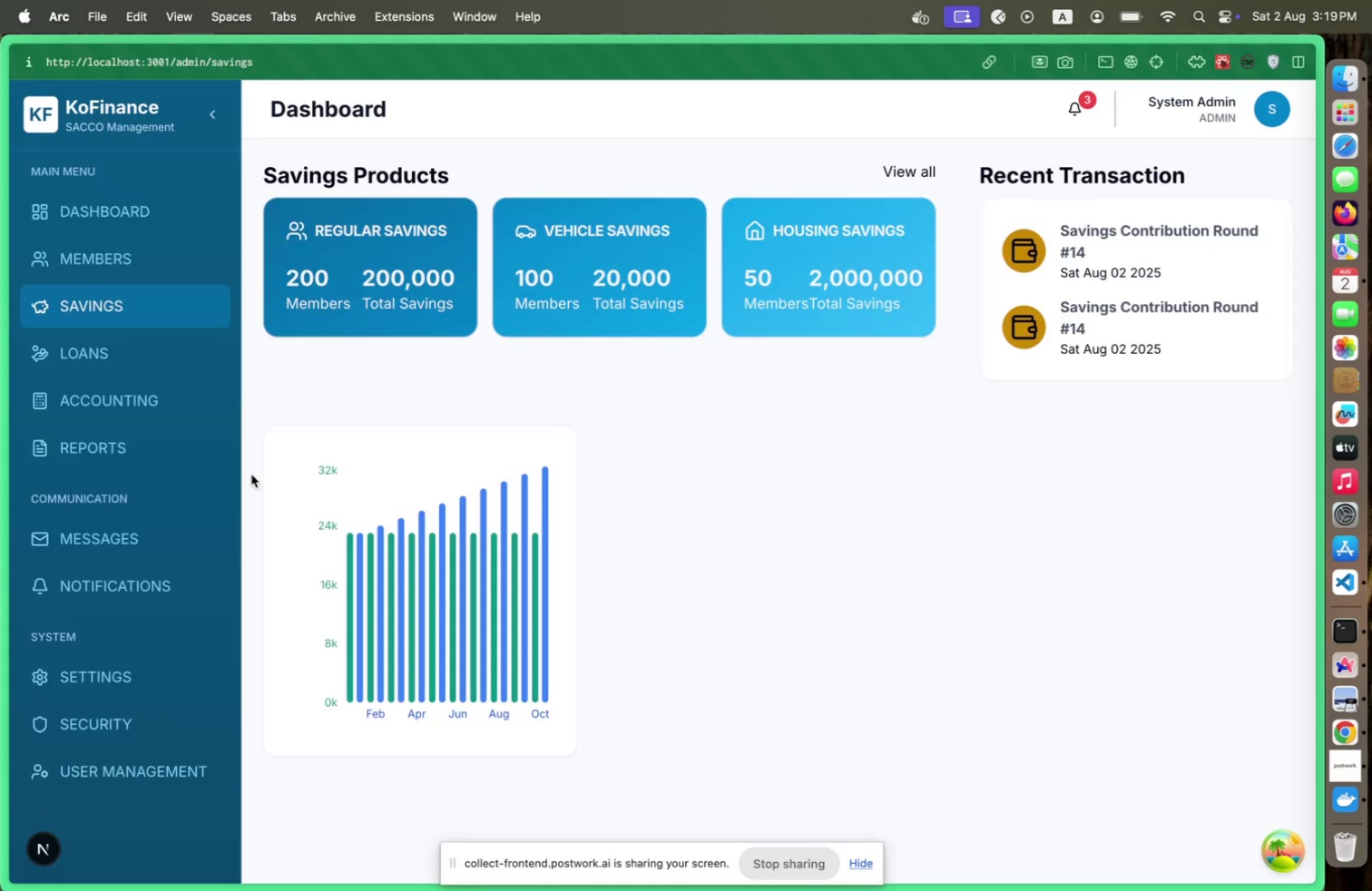 
key(Meta+Tab)
 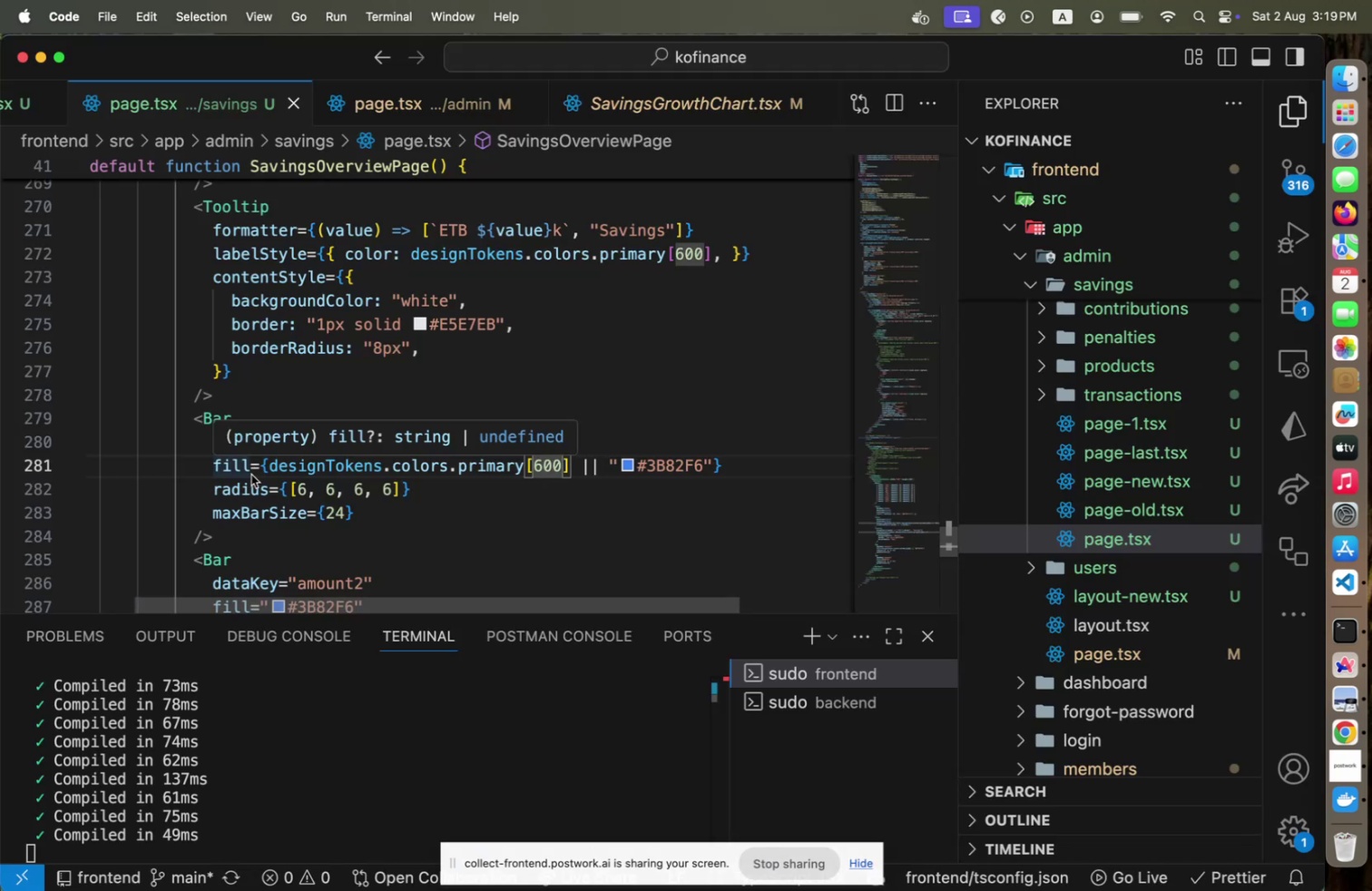 
key(Meta+CommandLeft)
 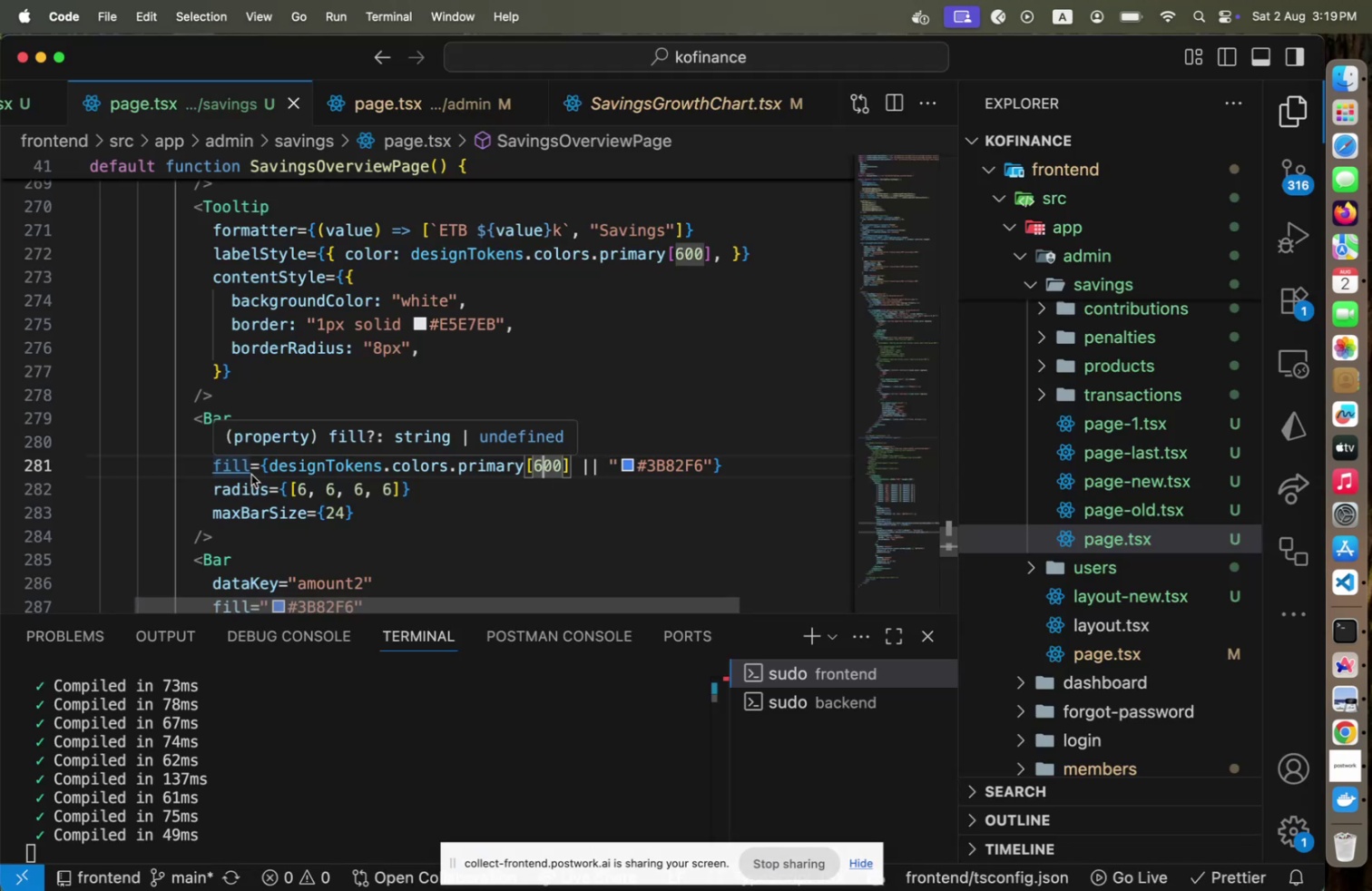 
key(Meta+Tab)
 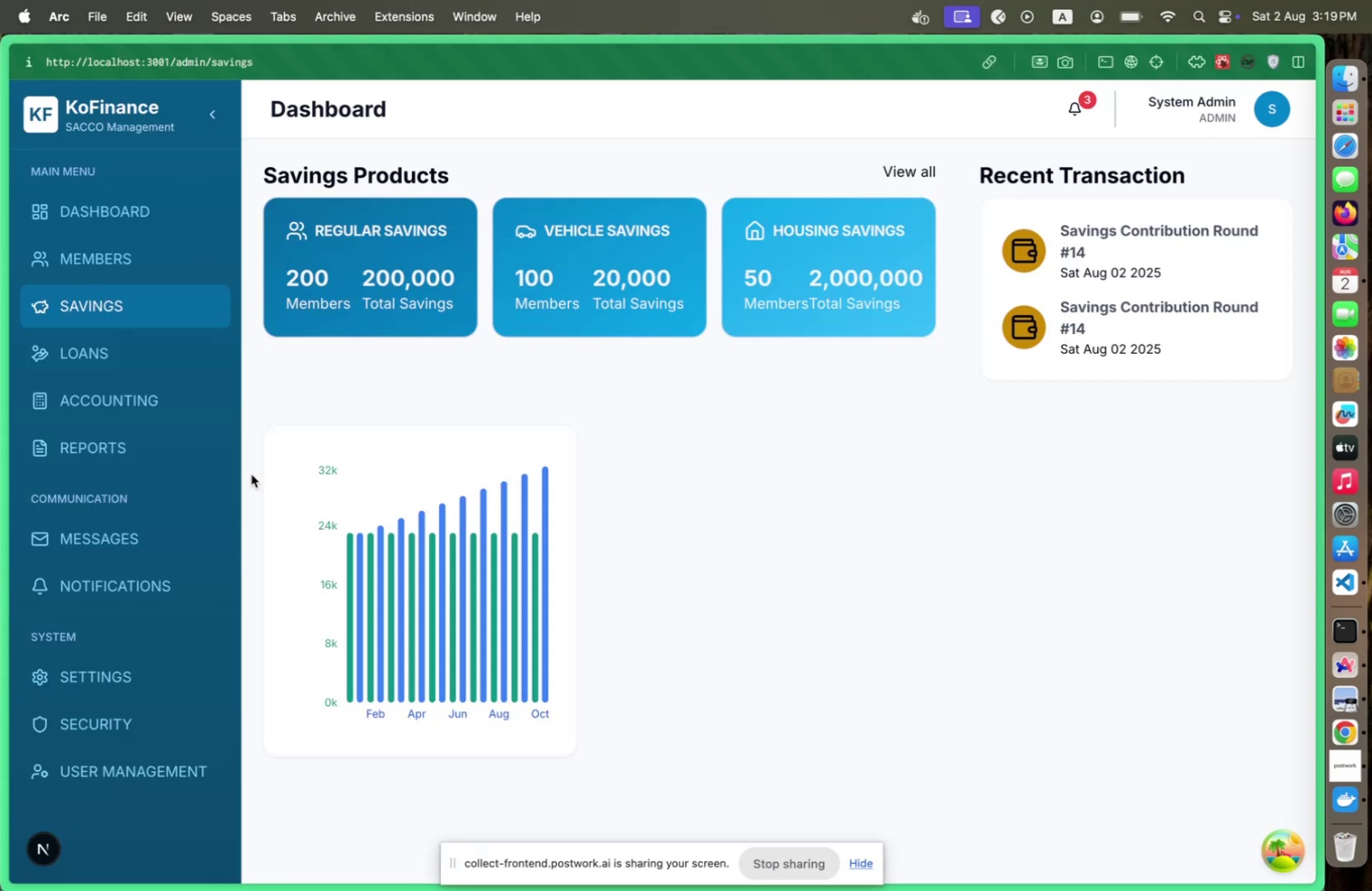 
key(Meta+CommandLeft)
 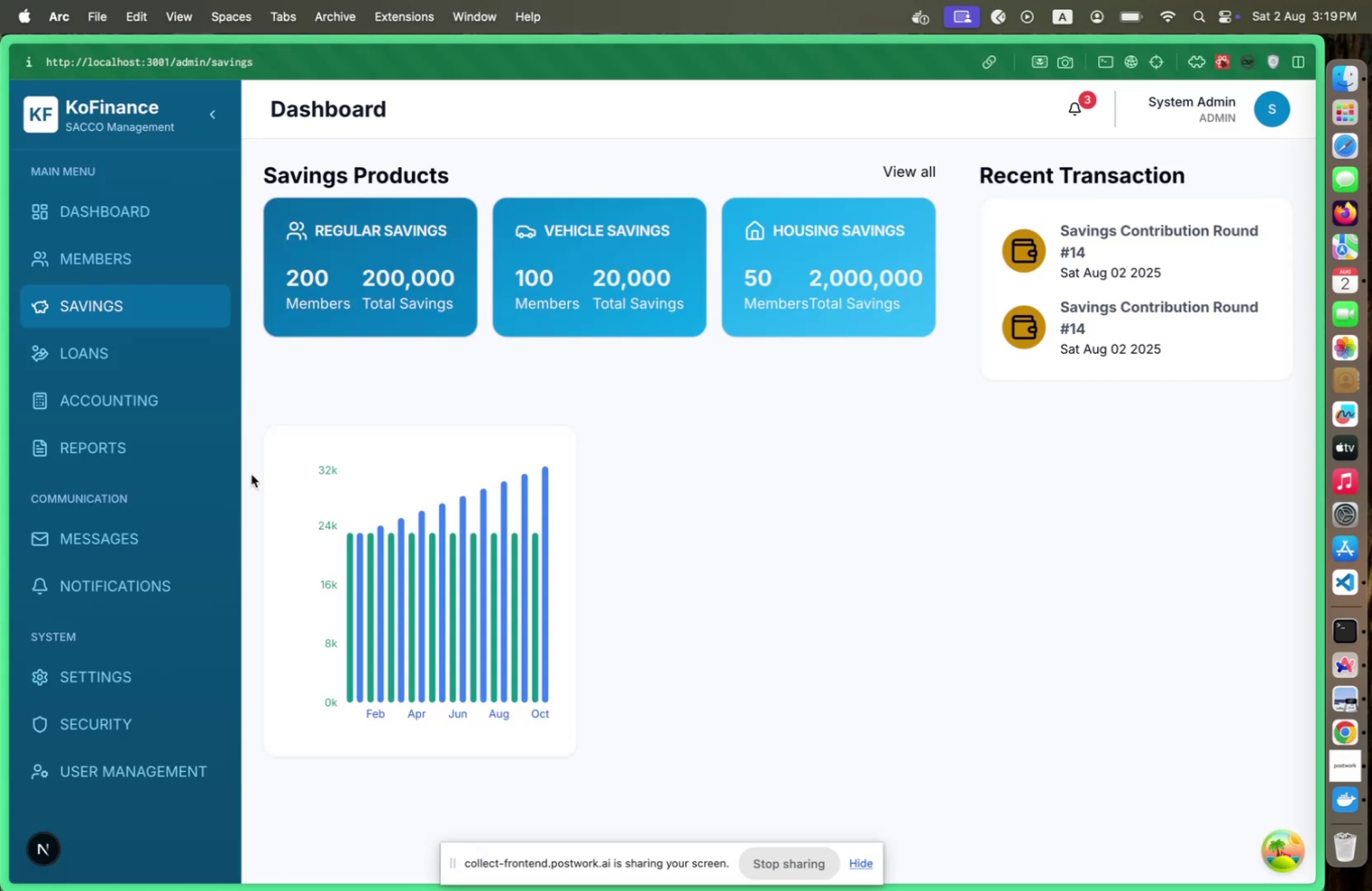 
key(Meta+Tab)
 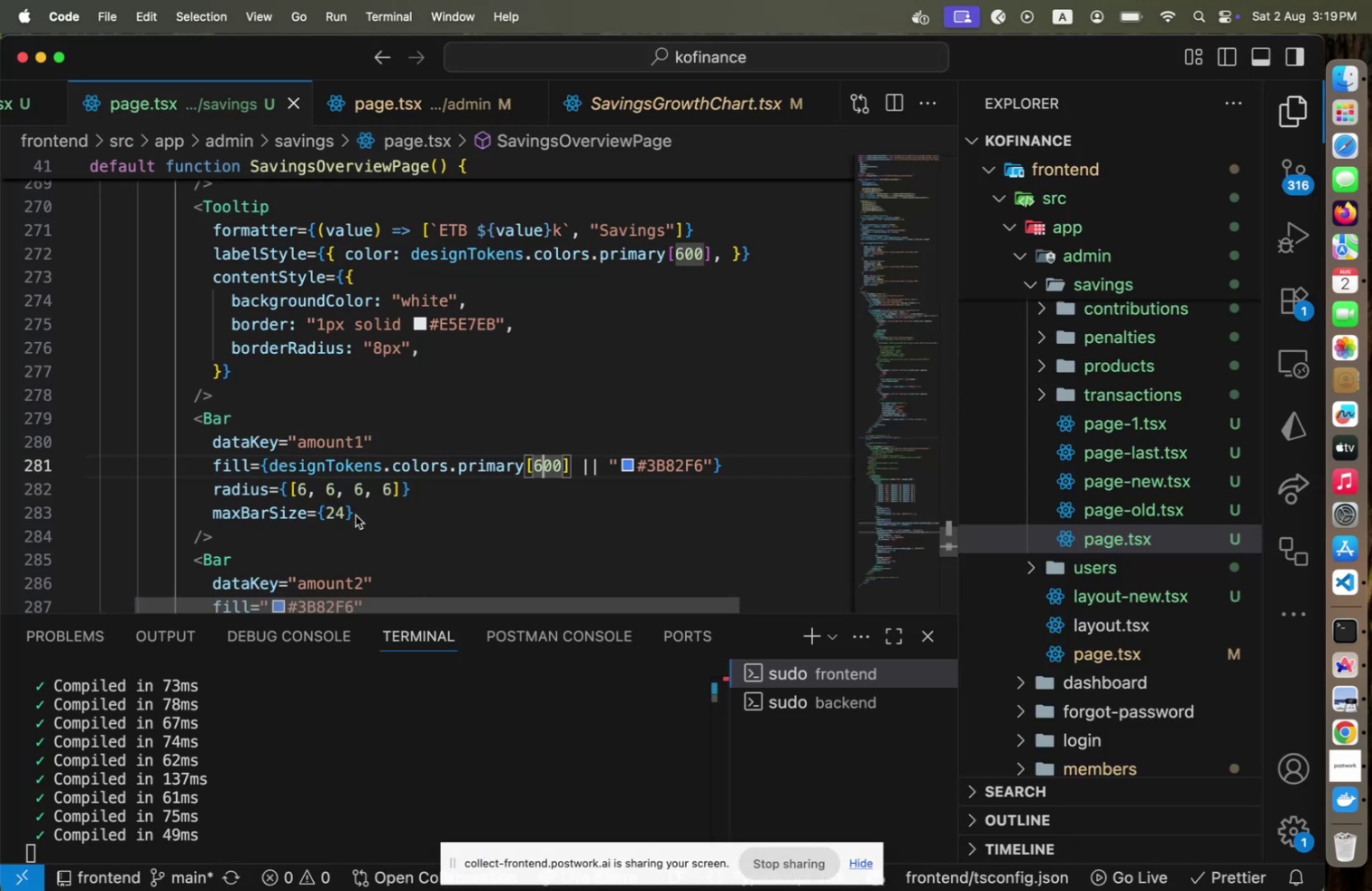 
left_click([354, 515])
 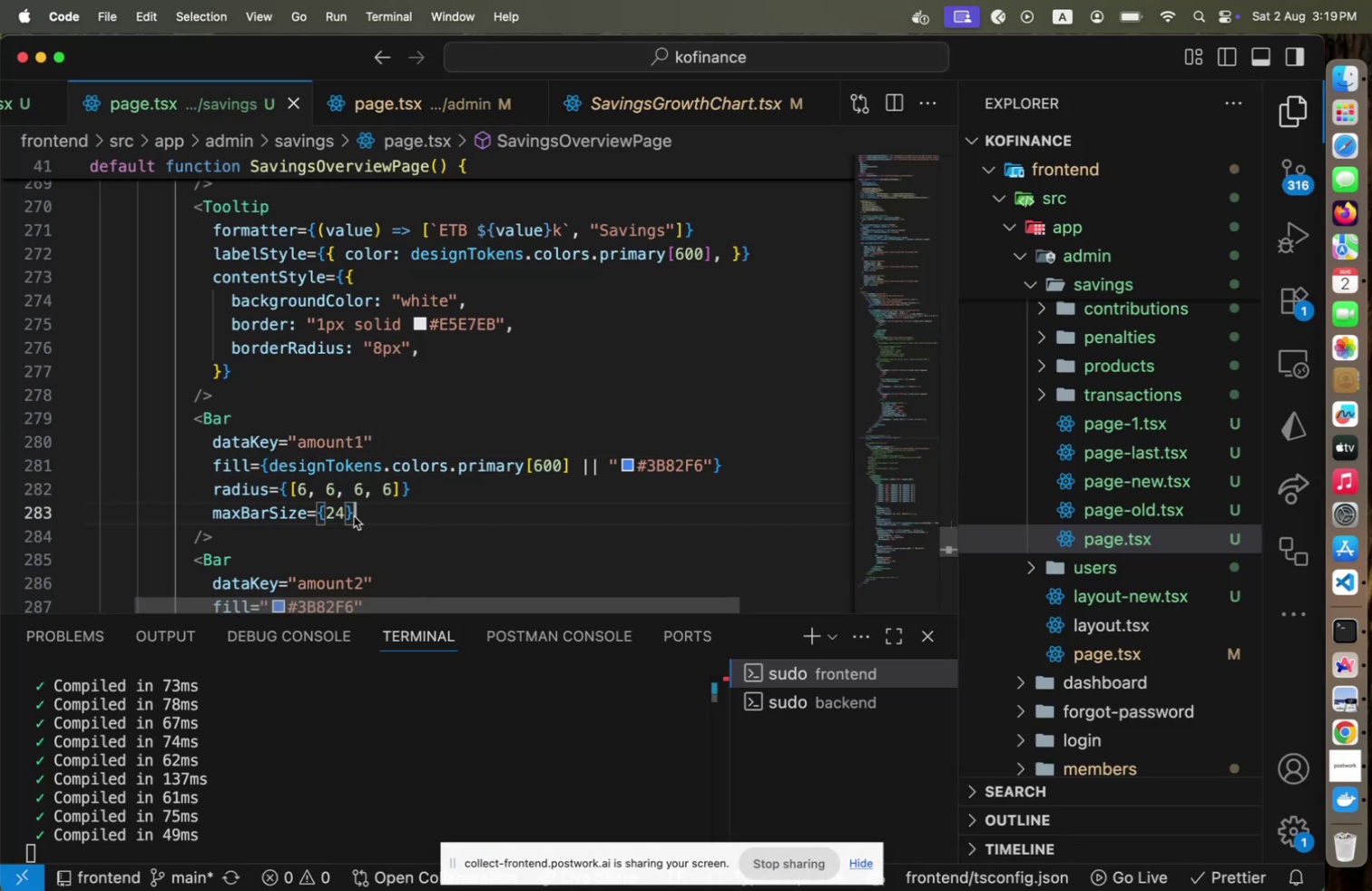 
scroll: coordinate [354, 515], scroll_direction: down, amount: 2.0
 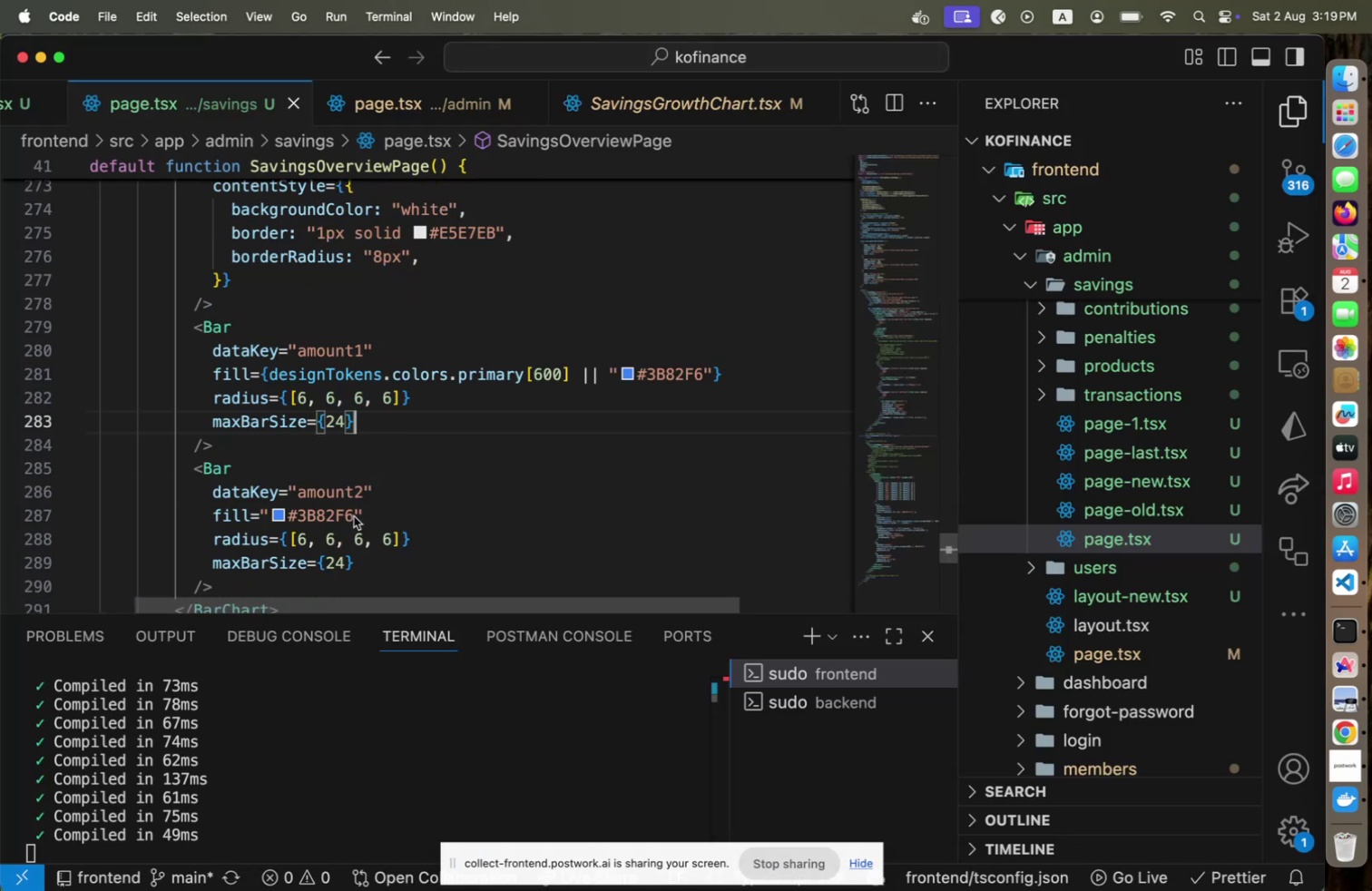 
key(Meta+CommandLeft)
 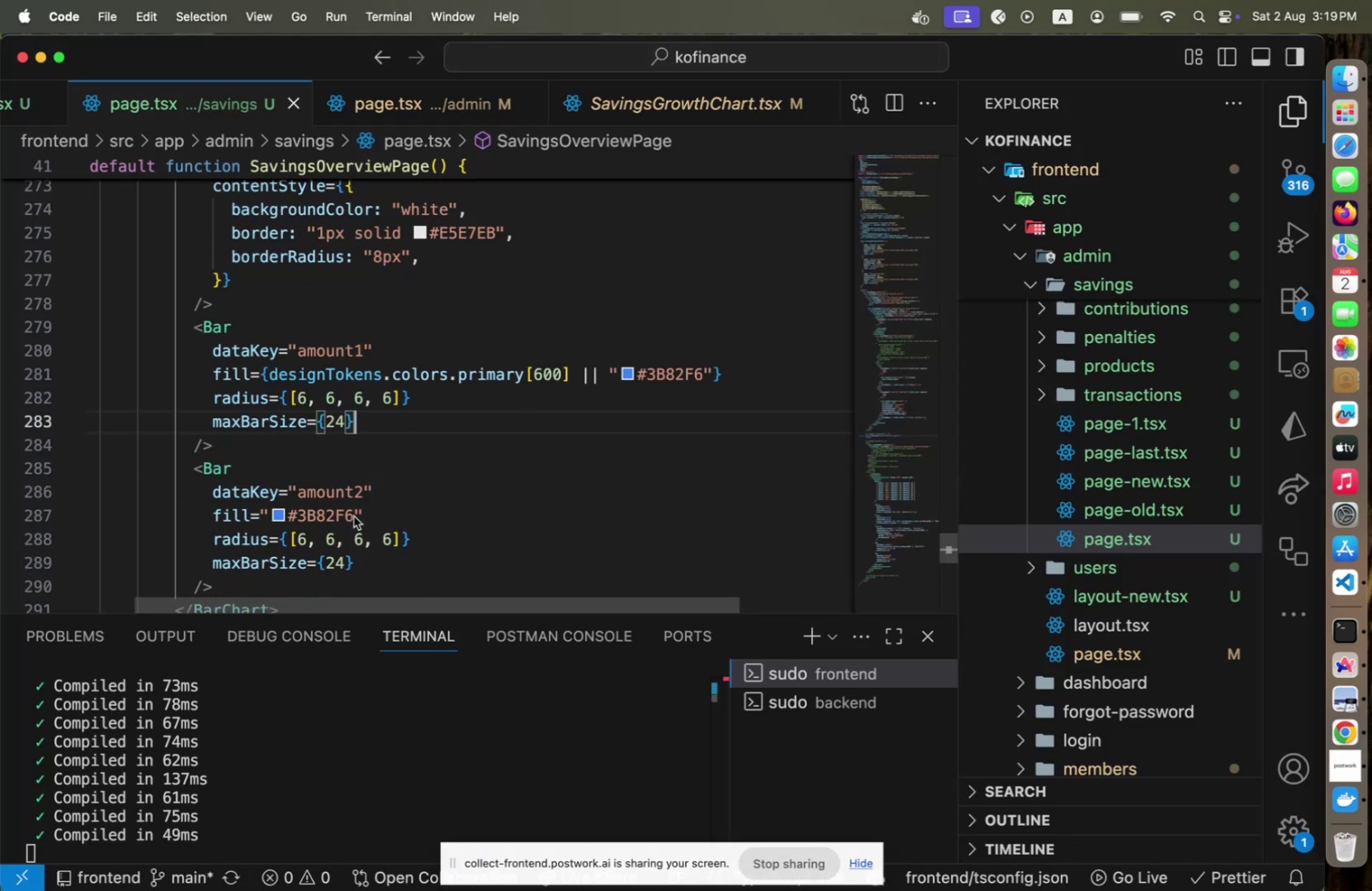 
key(Meta+Tab)
 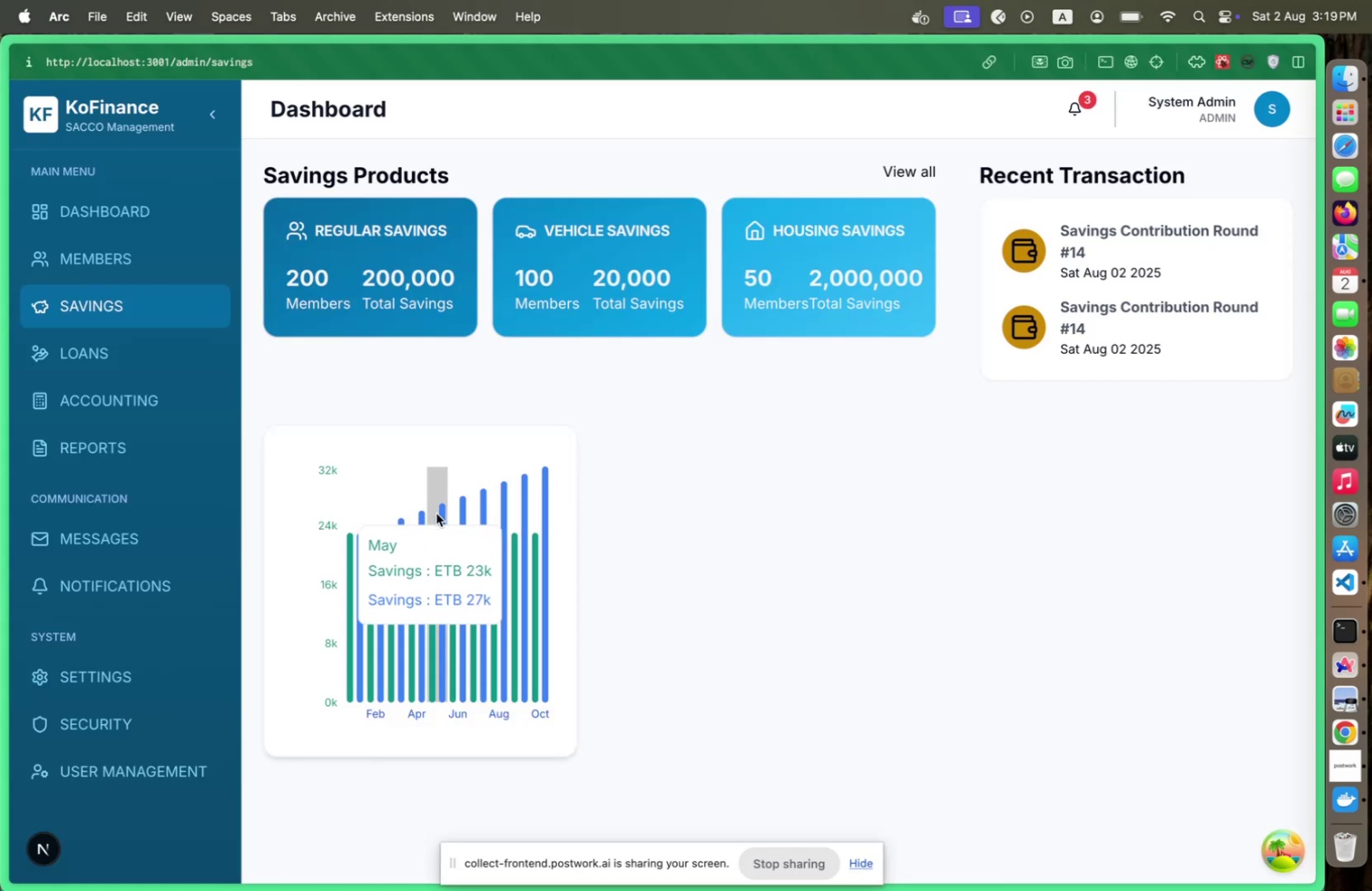 
key(Meta+CommandLeft)
 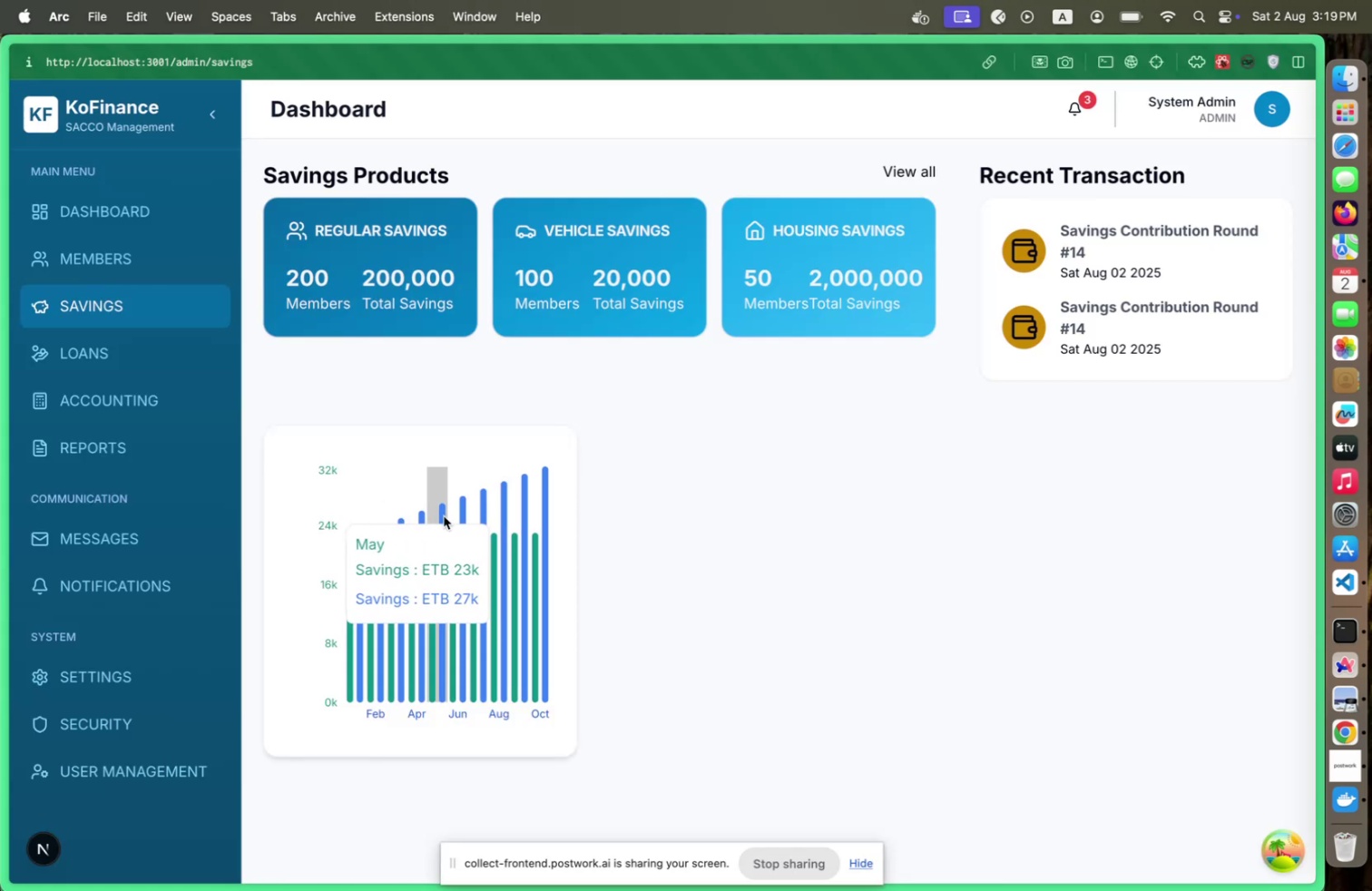 
key(Meta+Tab)
 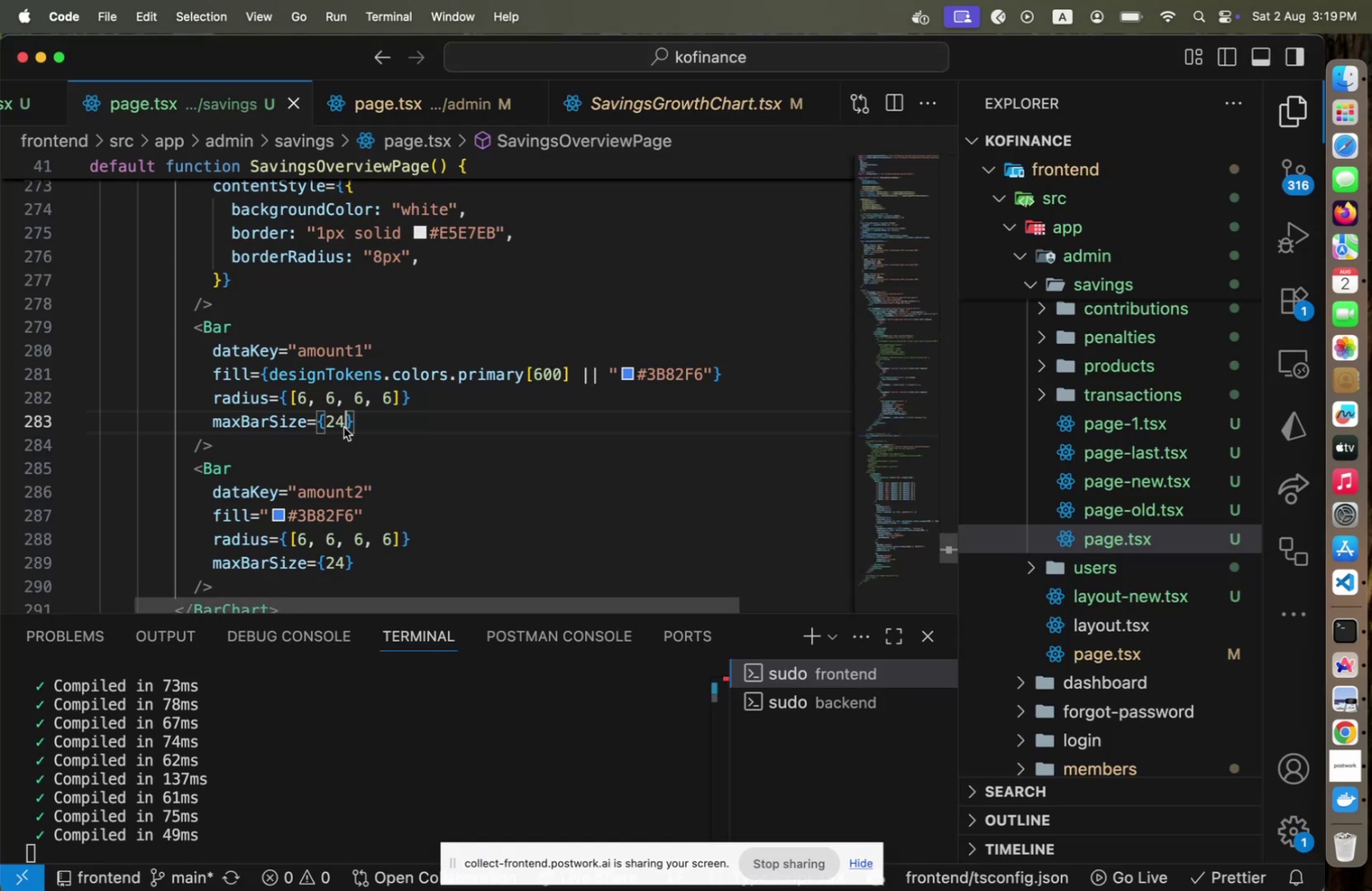 
key(Shift+ArrowLeft)
 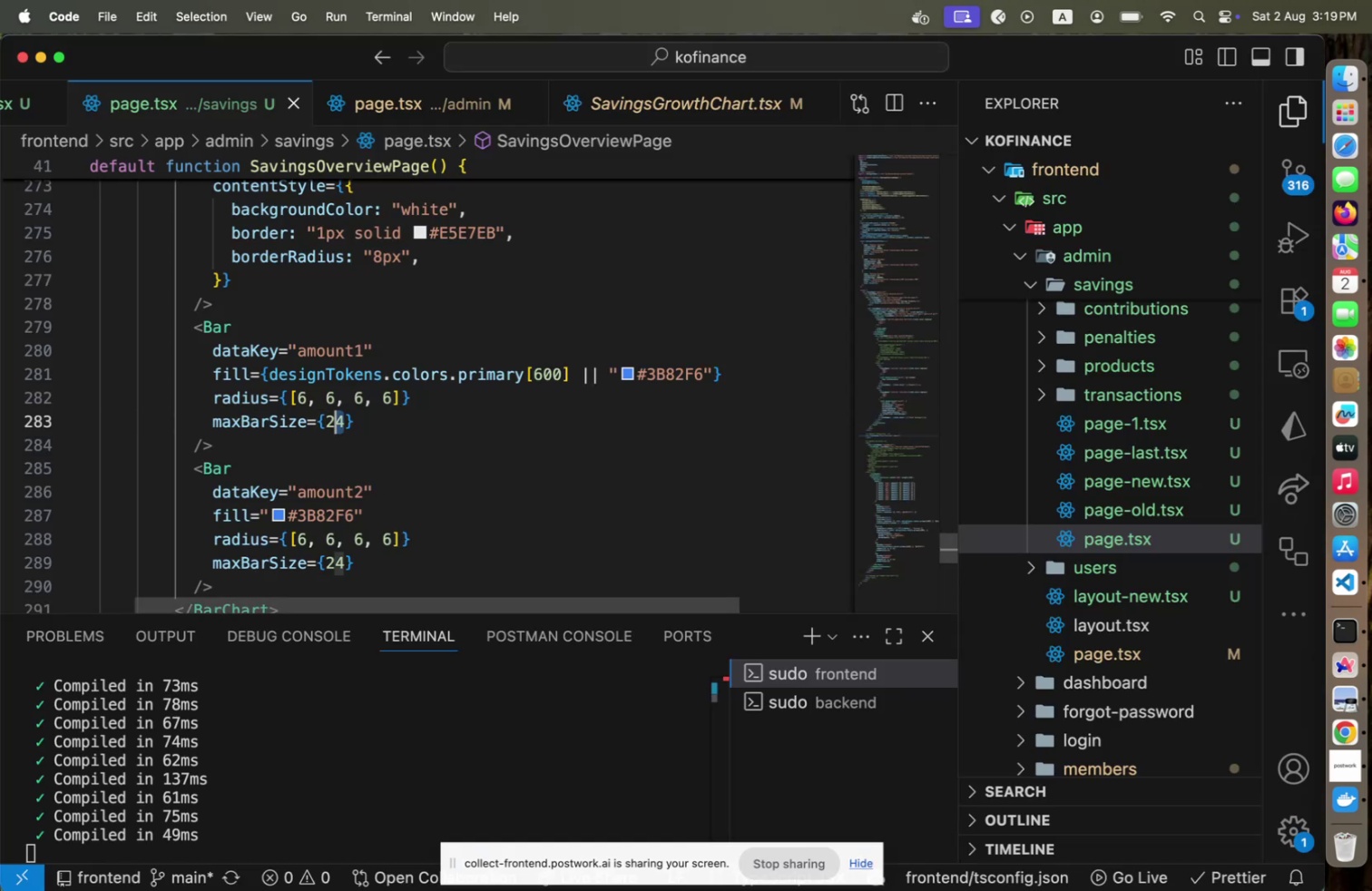 
key(Shift+ArrowLeft)
 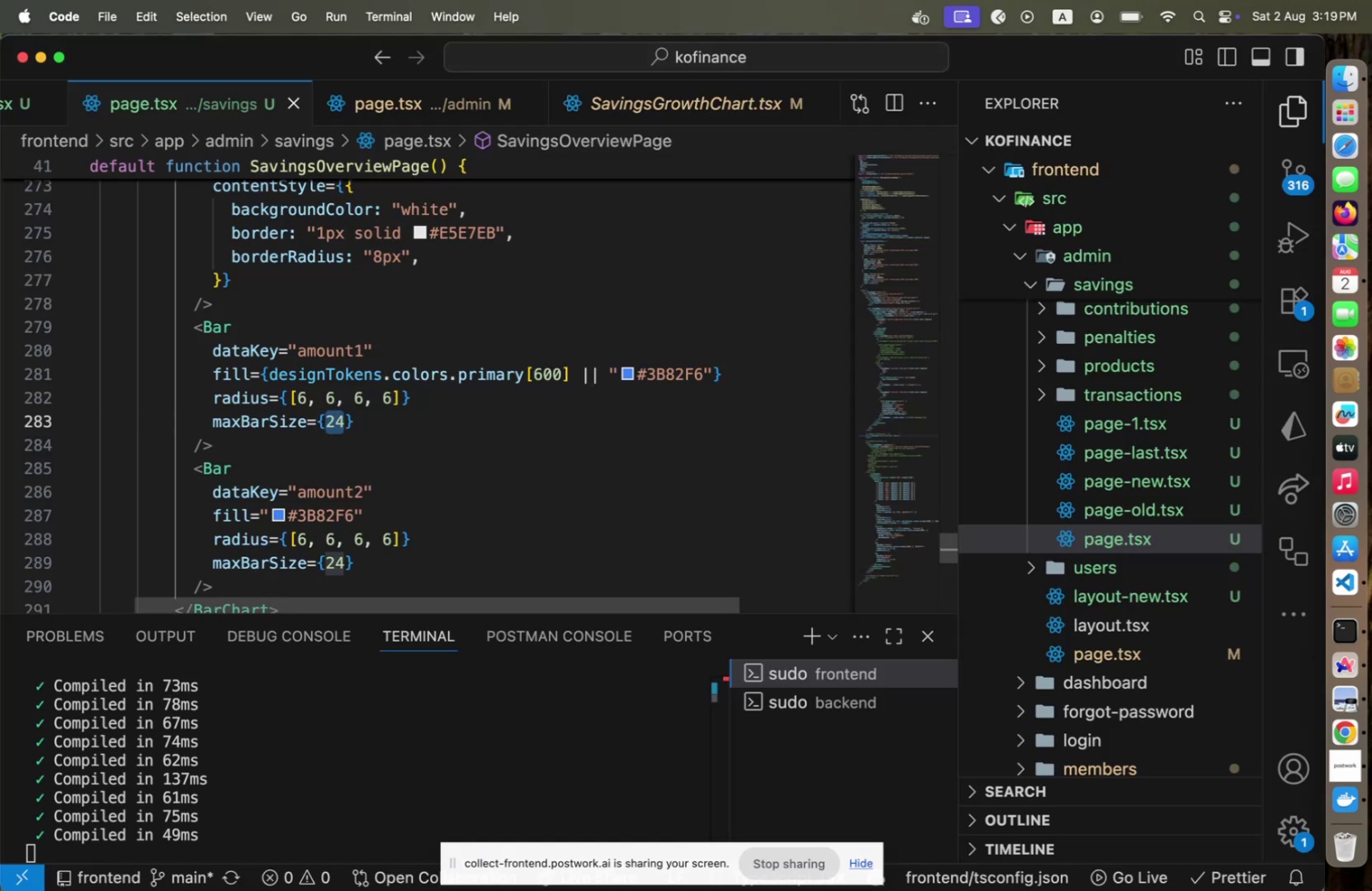 
type(32)
 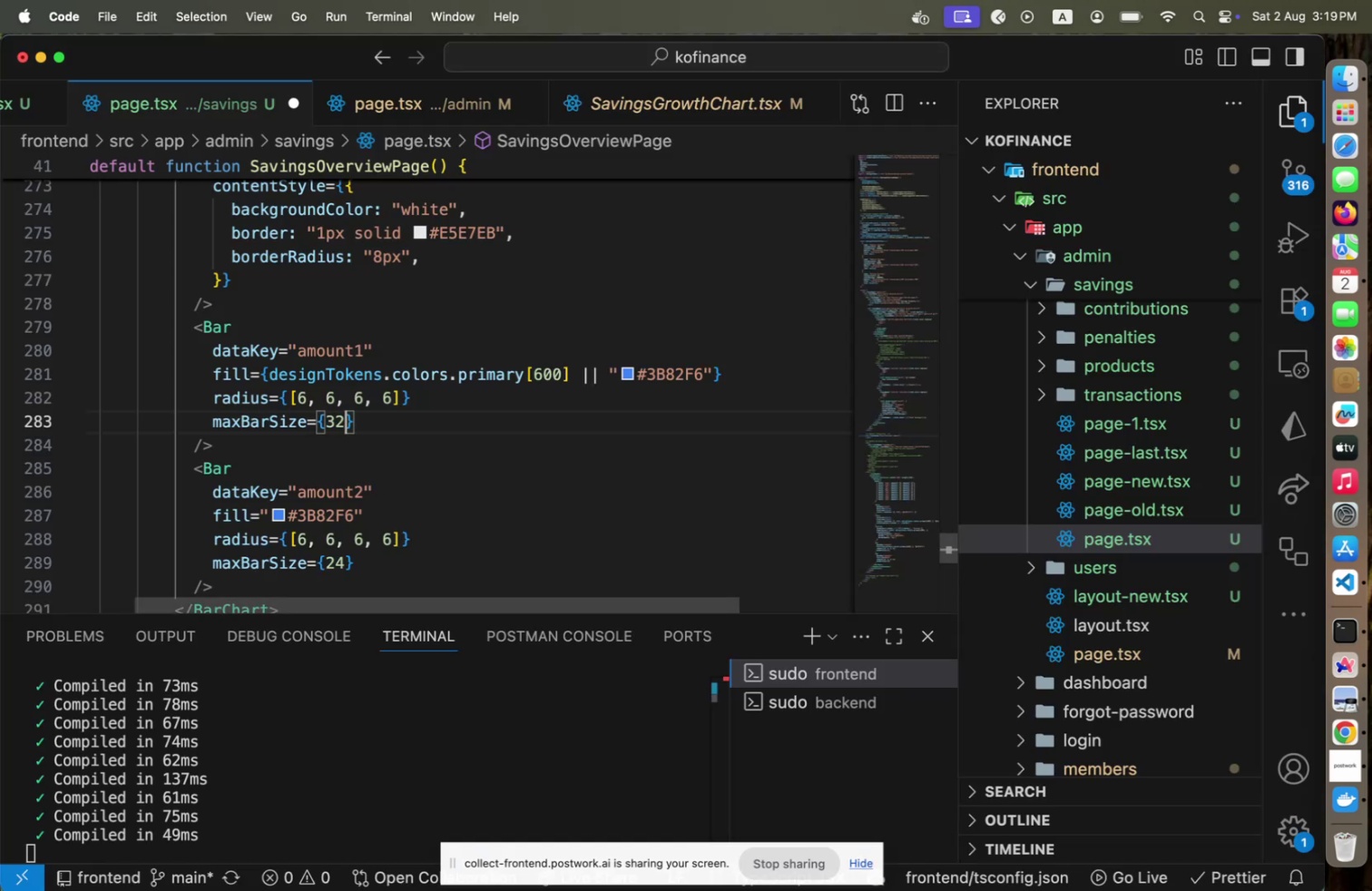 
key(Meta+CommandLeft)
 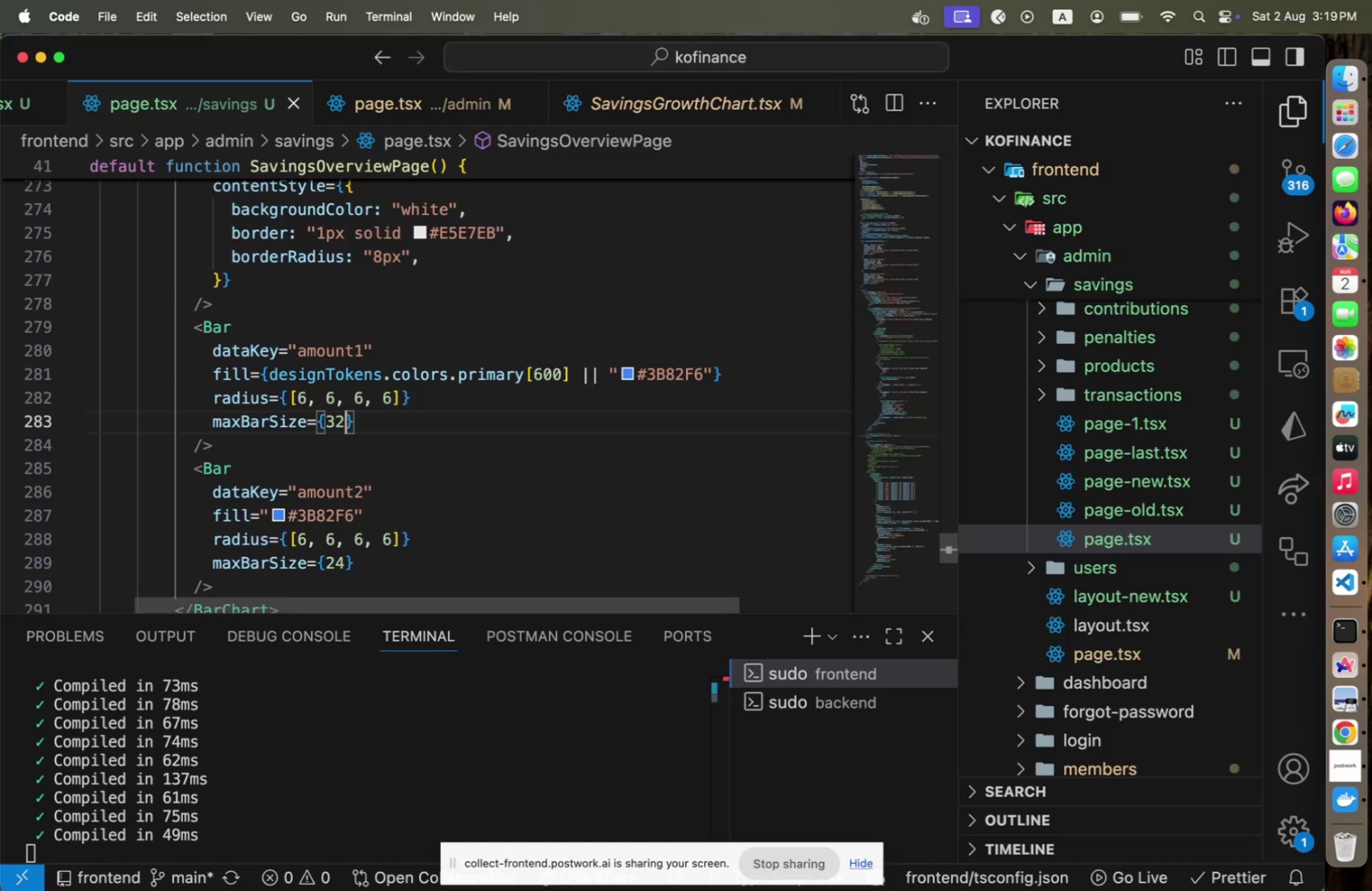 
key(Meta+S)
 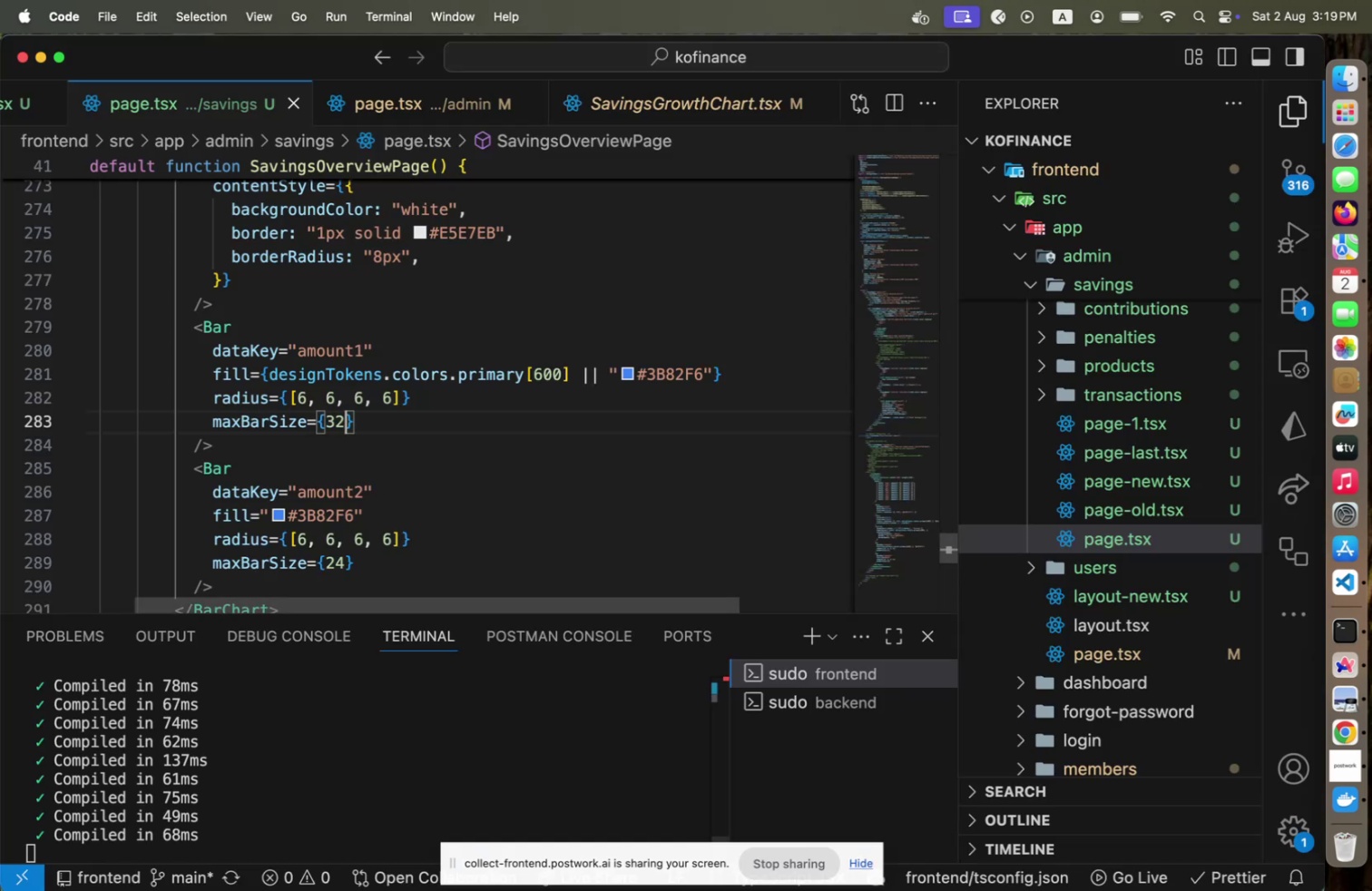 
key(Meta+CommandLeft)
 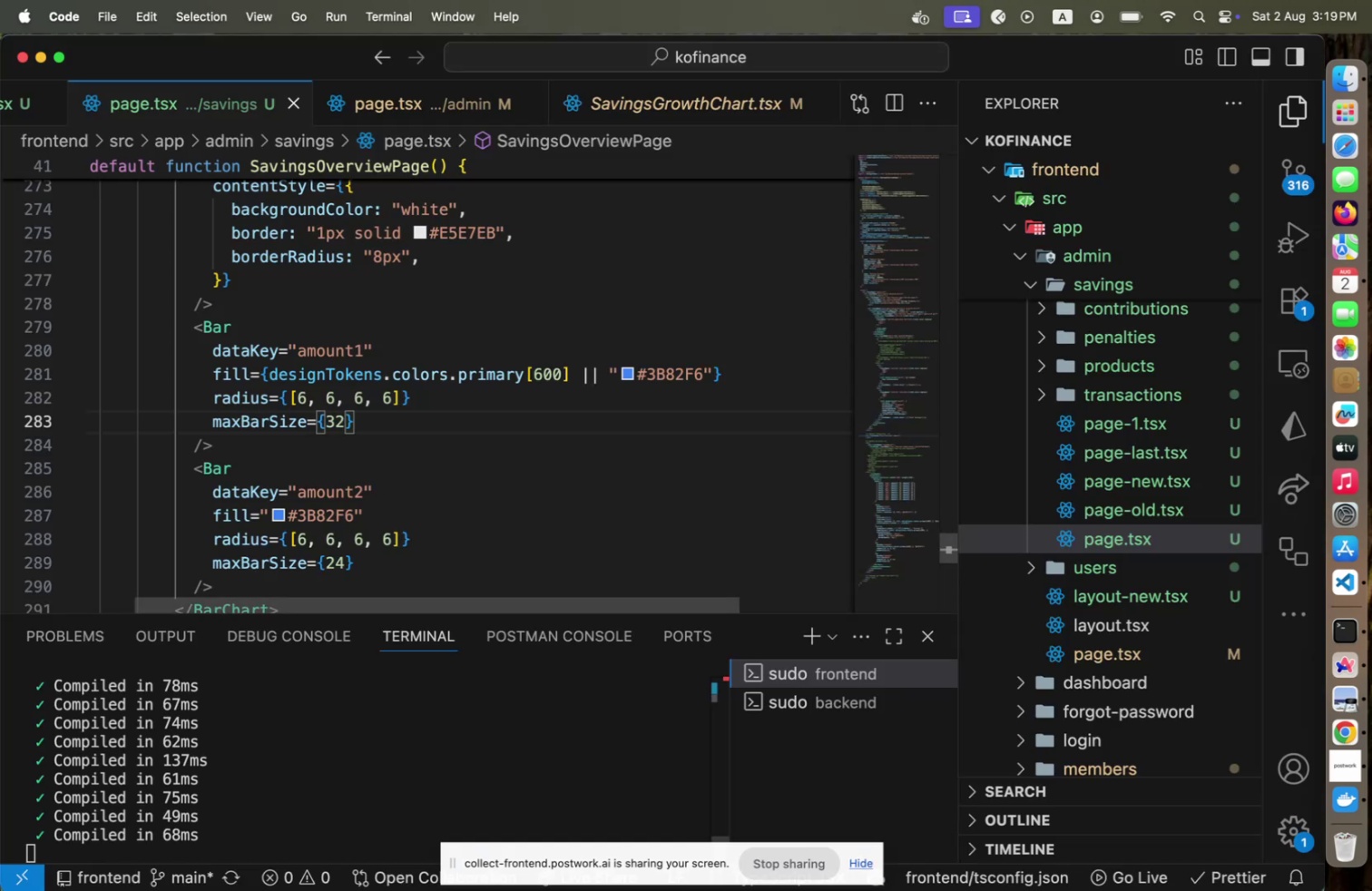 
key(Meta+Tab)
 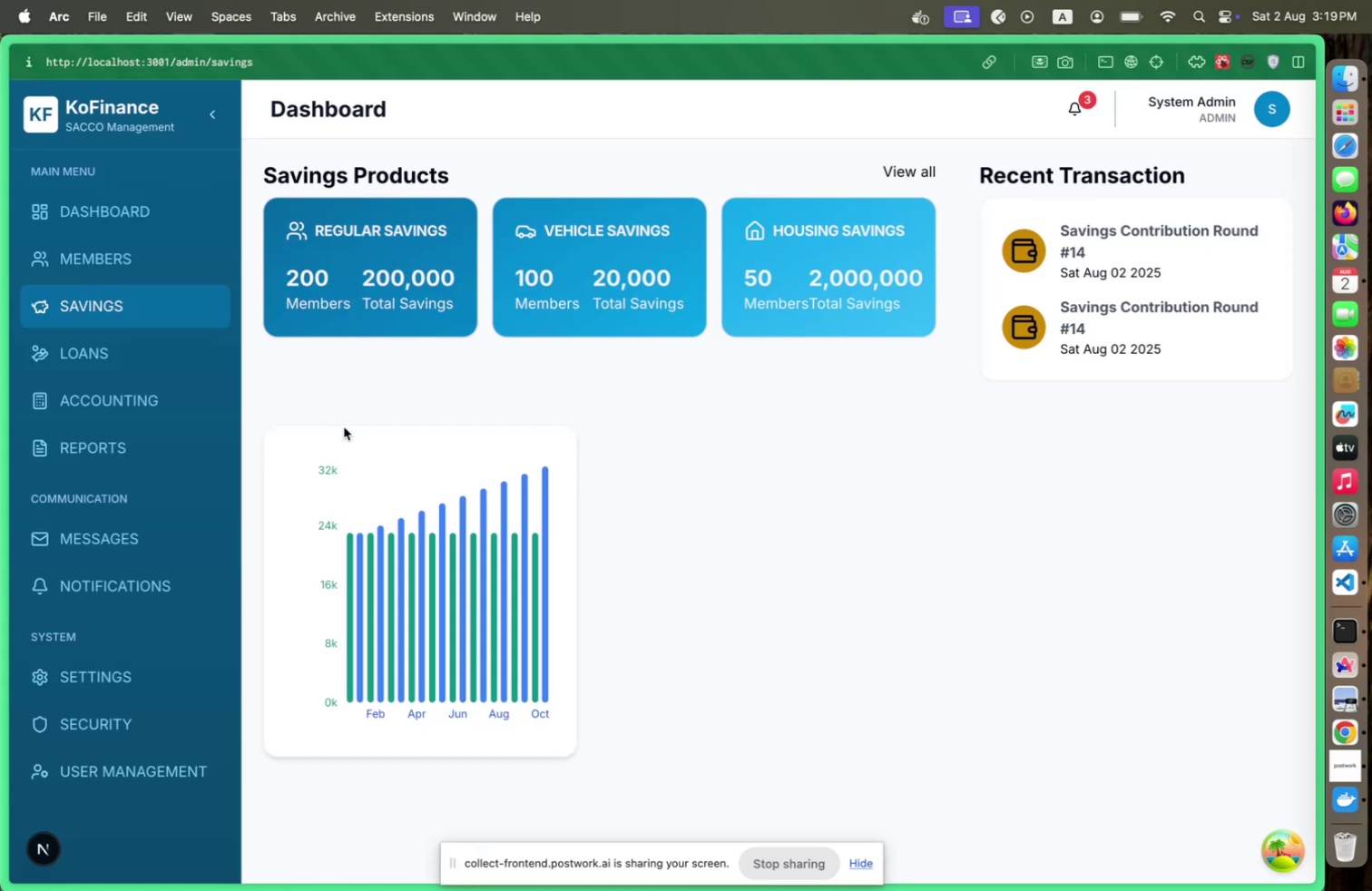 
key(Meta+CommandLeft)
 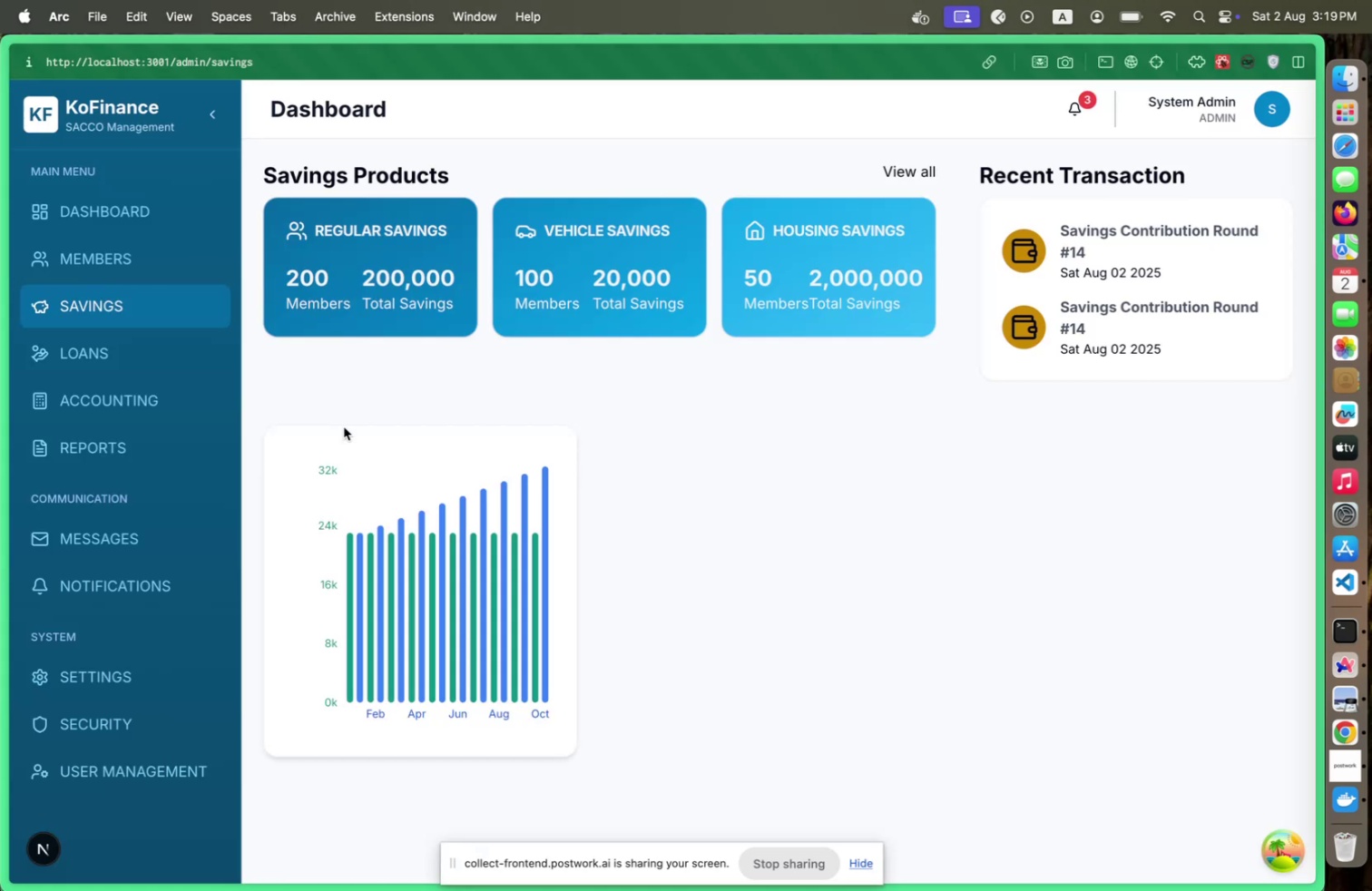 
key(Meta+Tab)
 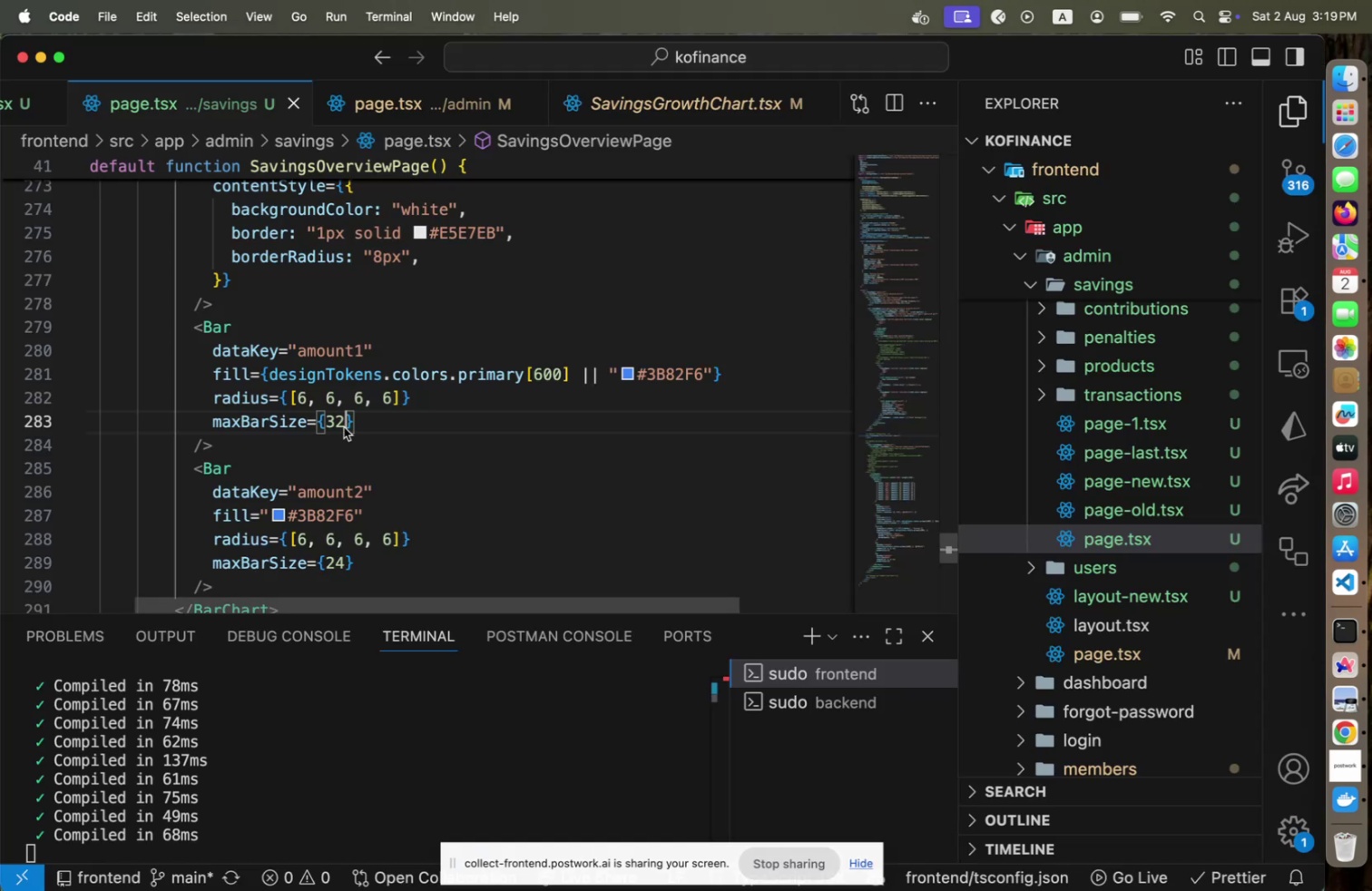 
key(Meta+CommandLeft)
 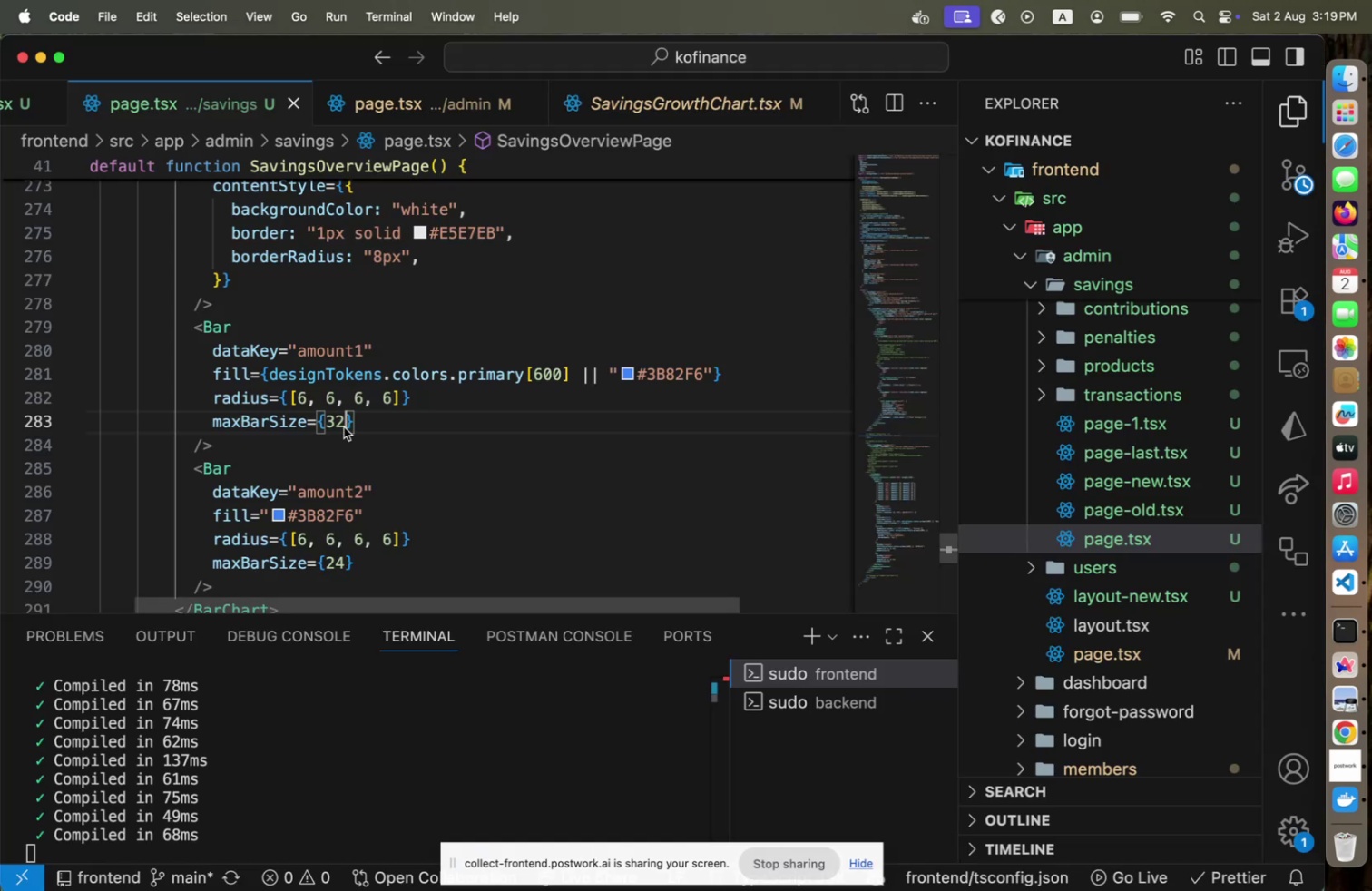 
key(Meta+Z)
 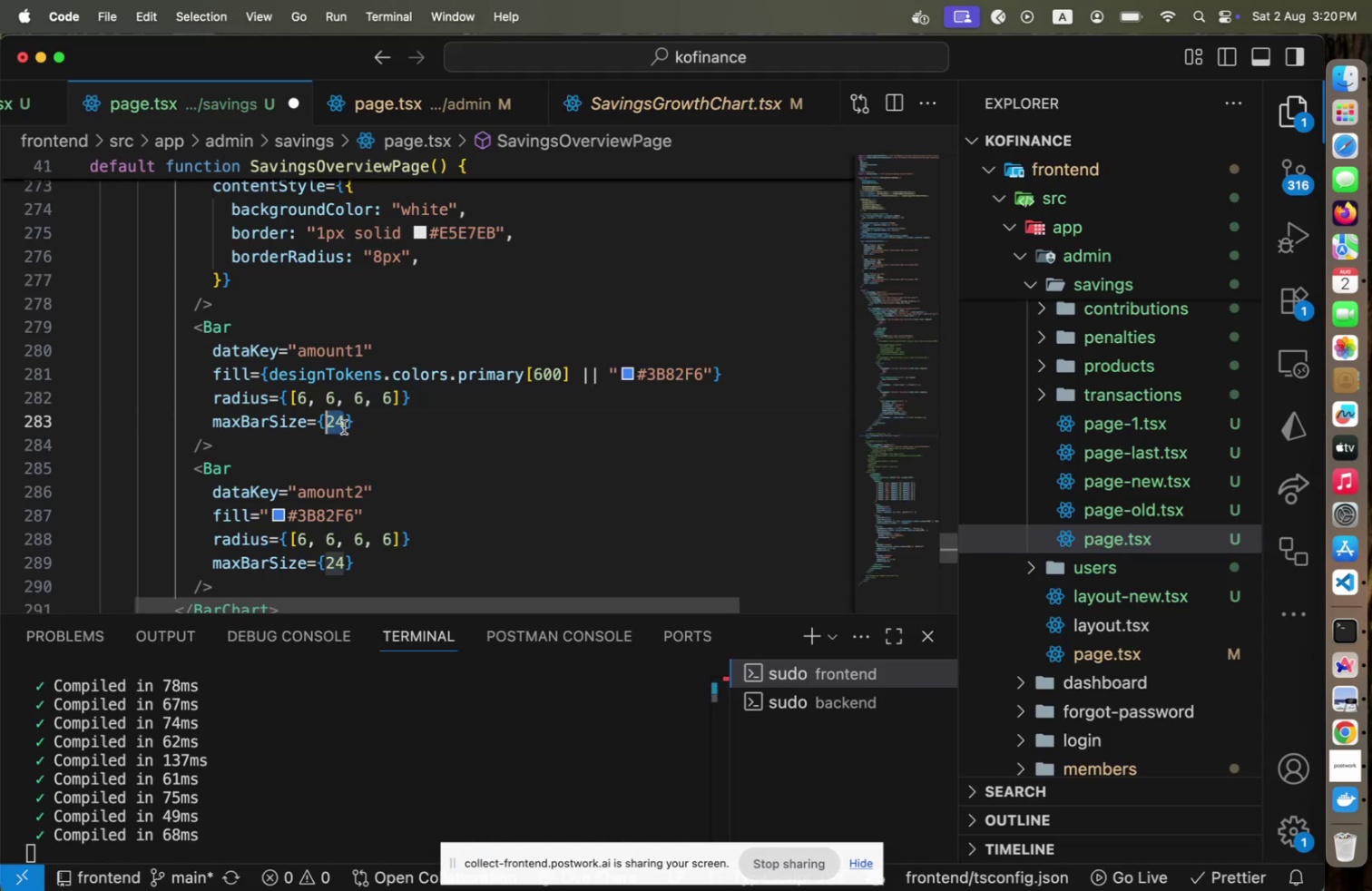 
key(Meta+CommandLeft)
 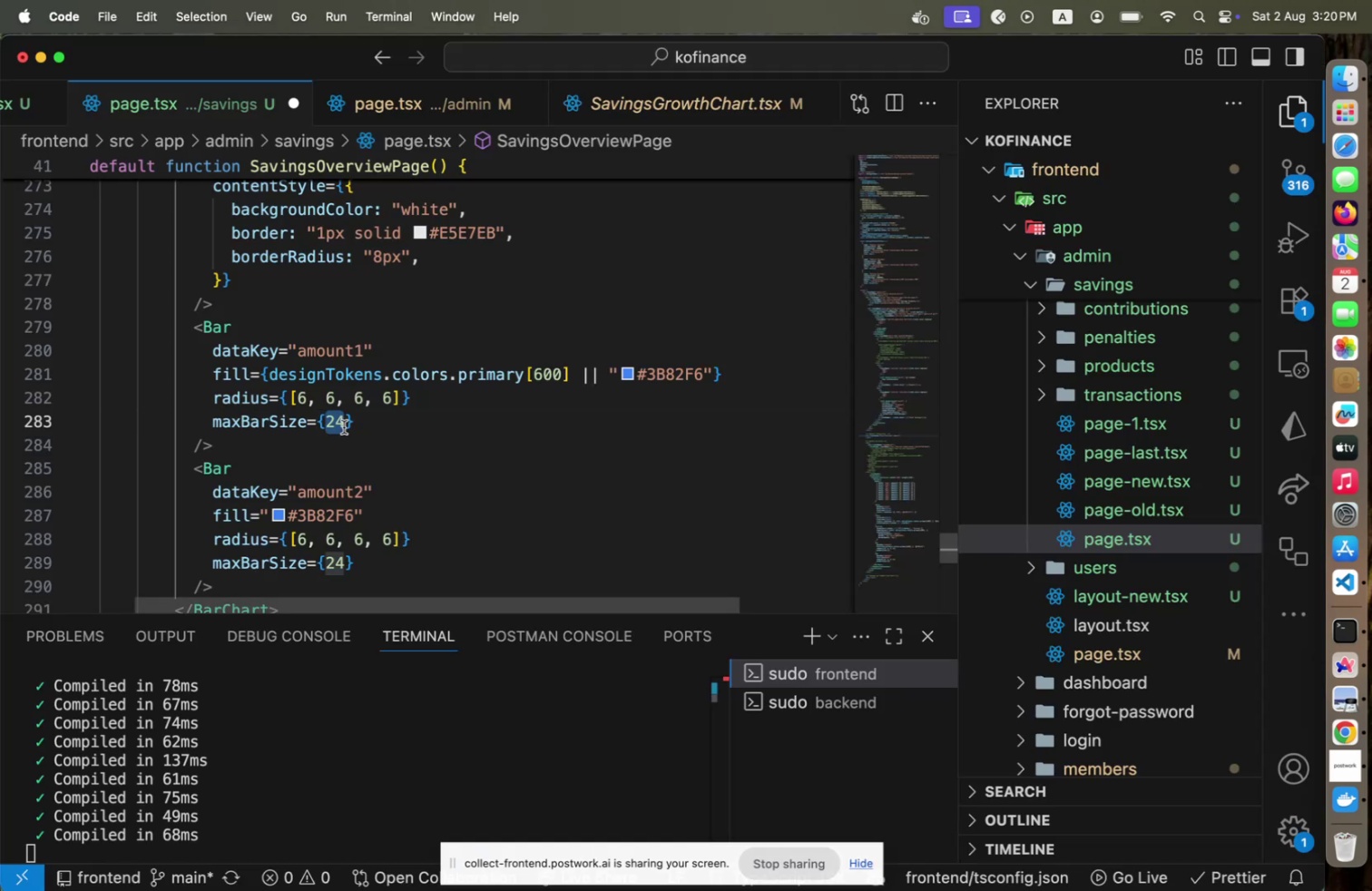 
key(Meta+S)
 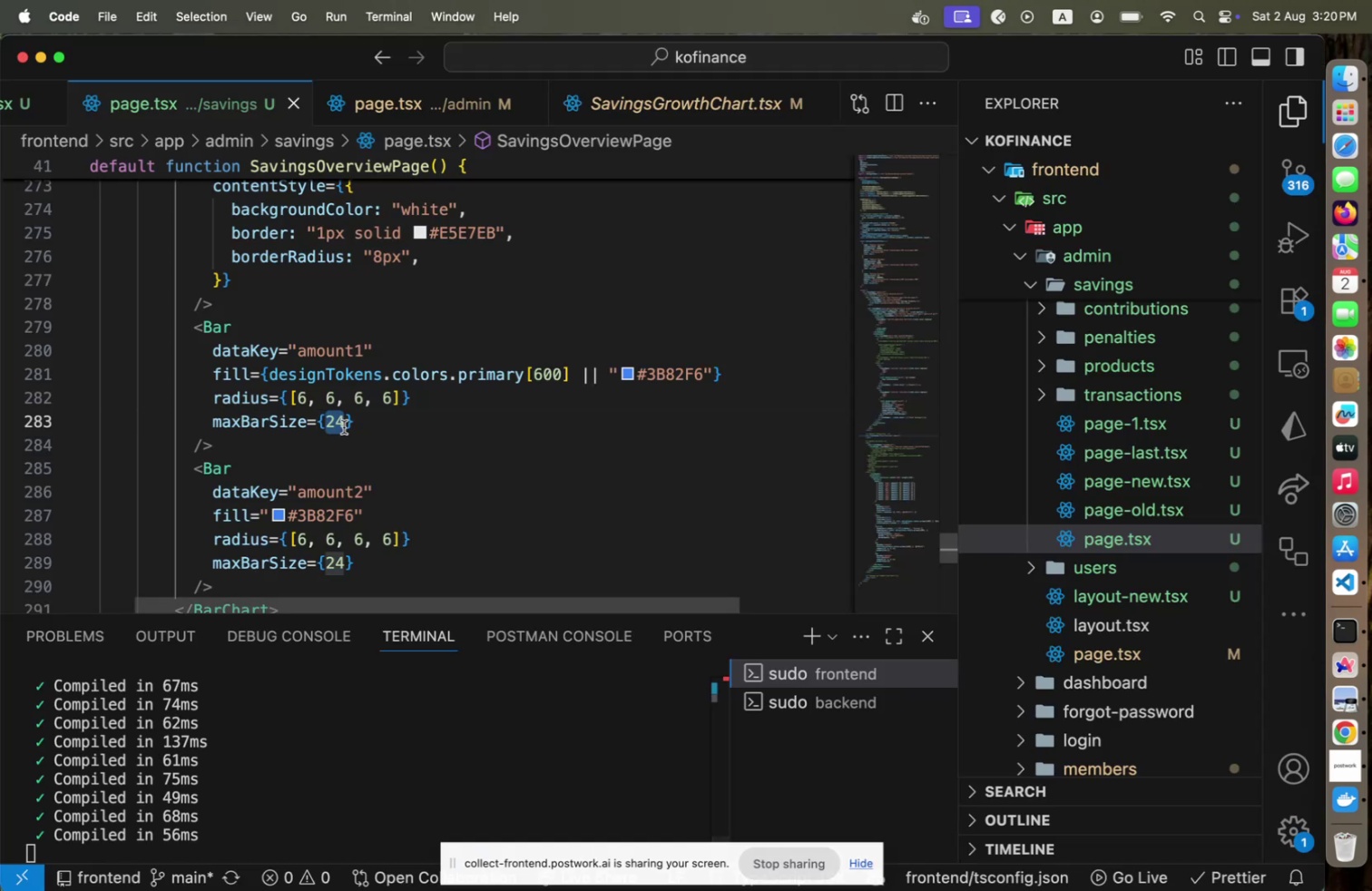 
scroll: coordinate [344, 404], scroll_direction: up, amount: 14.0
 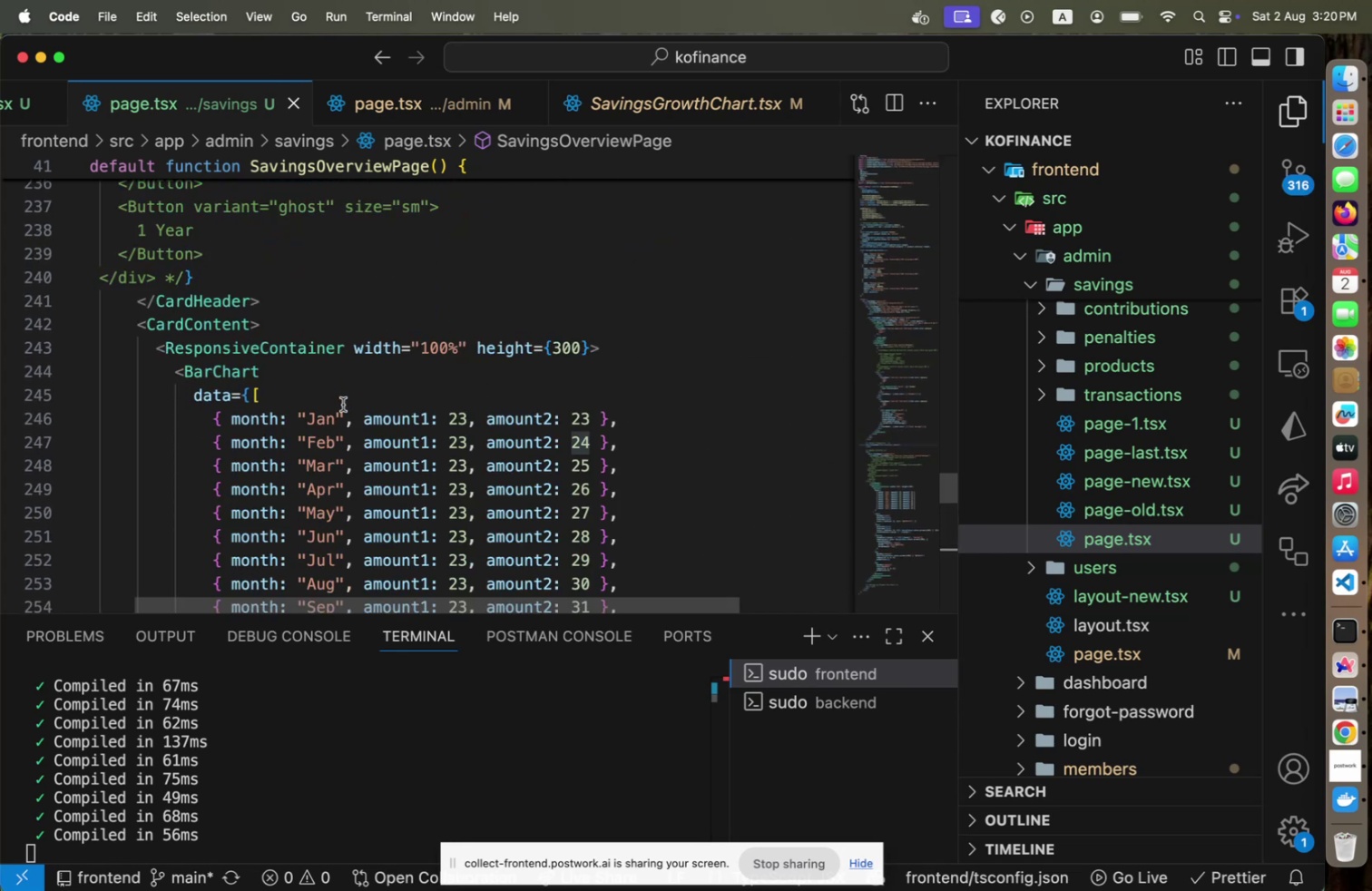 
key(Meta+CommandLeft)
 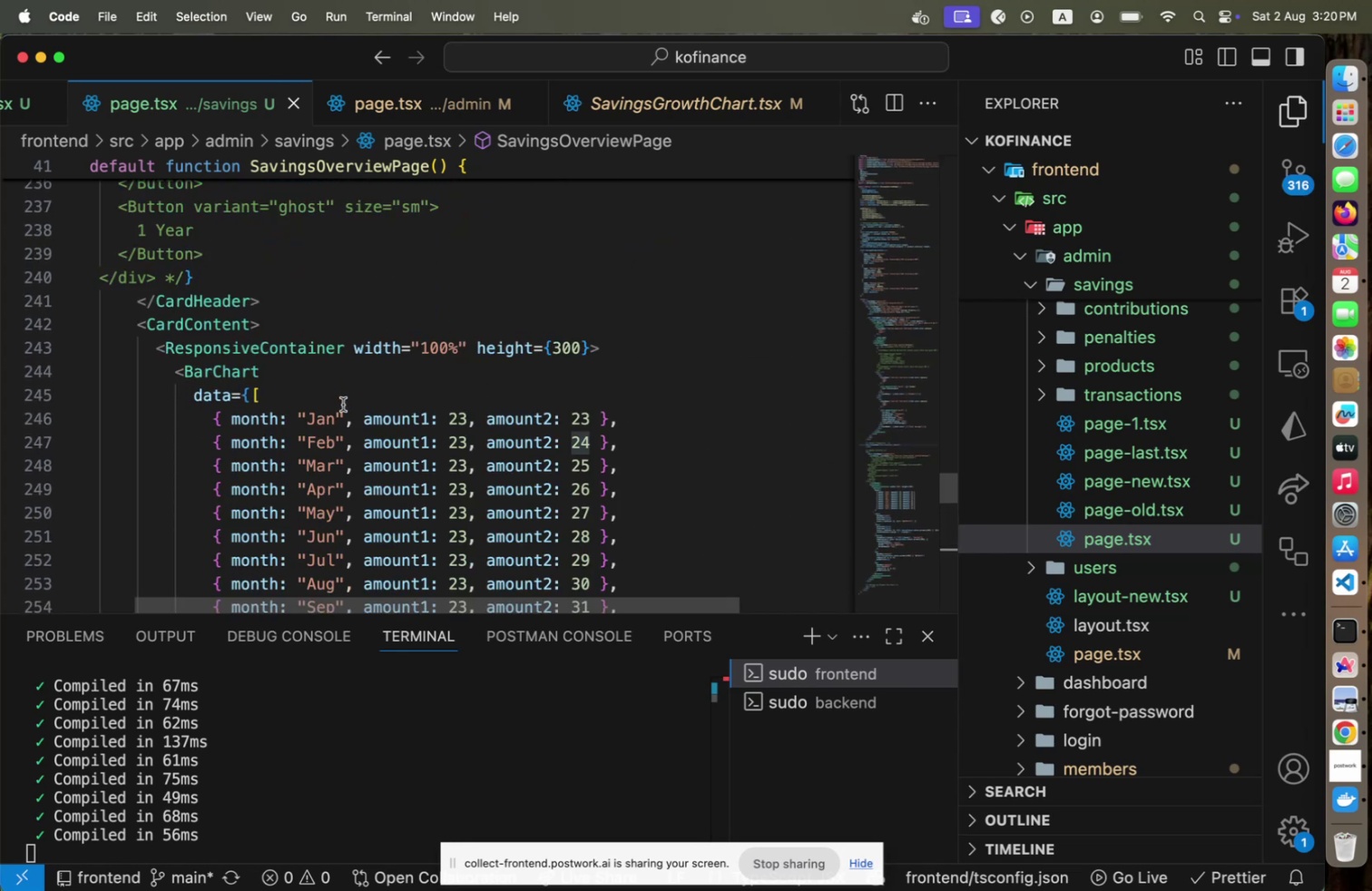 
key(Meta+Tab)
 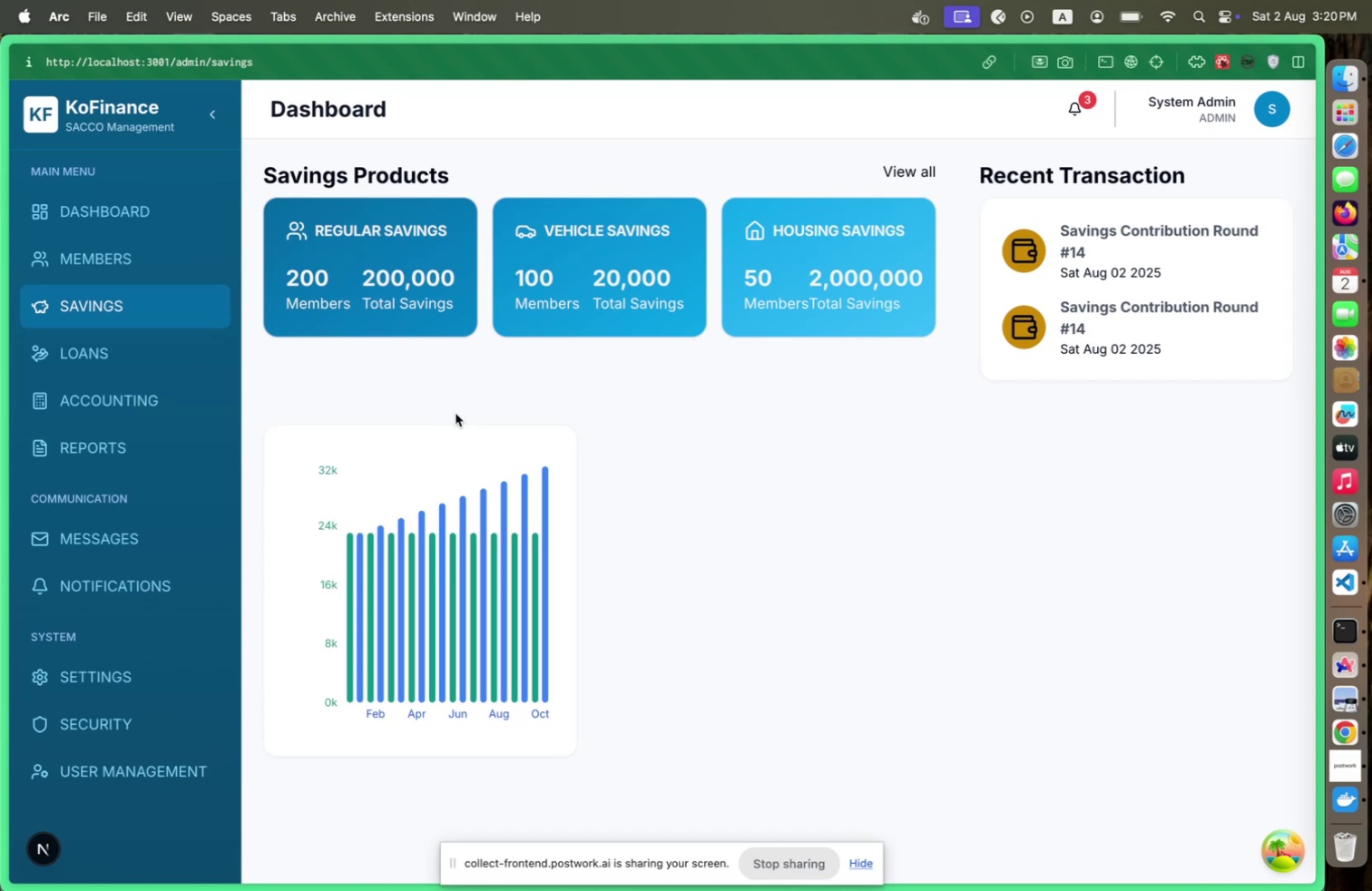 
wait(20.67)
 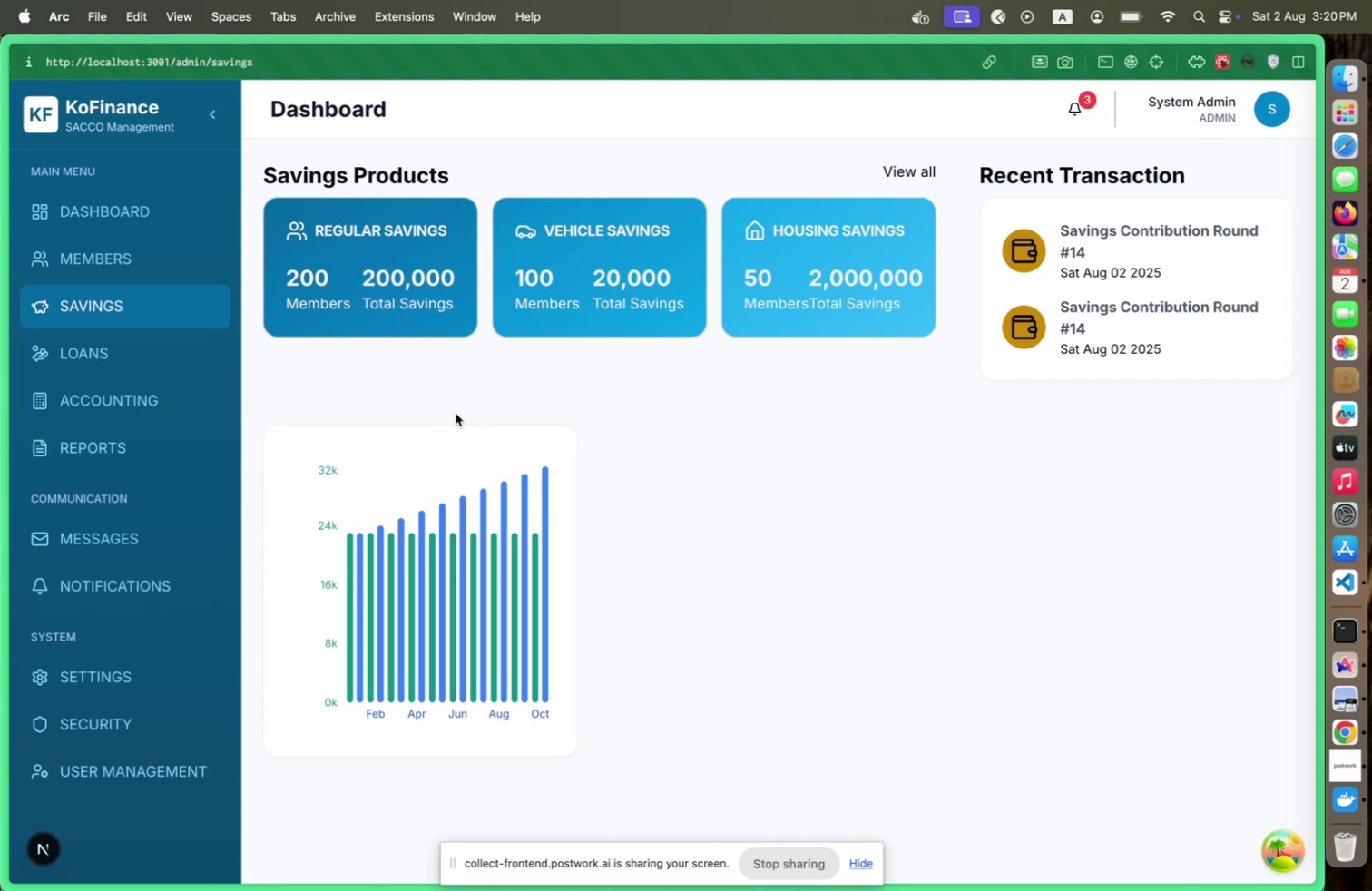 
key(Meta+CommandLeft)
 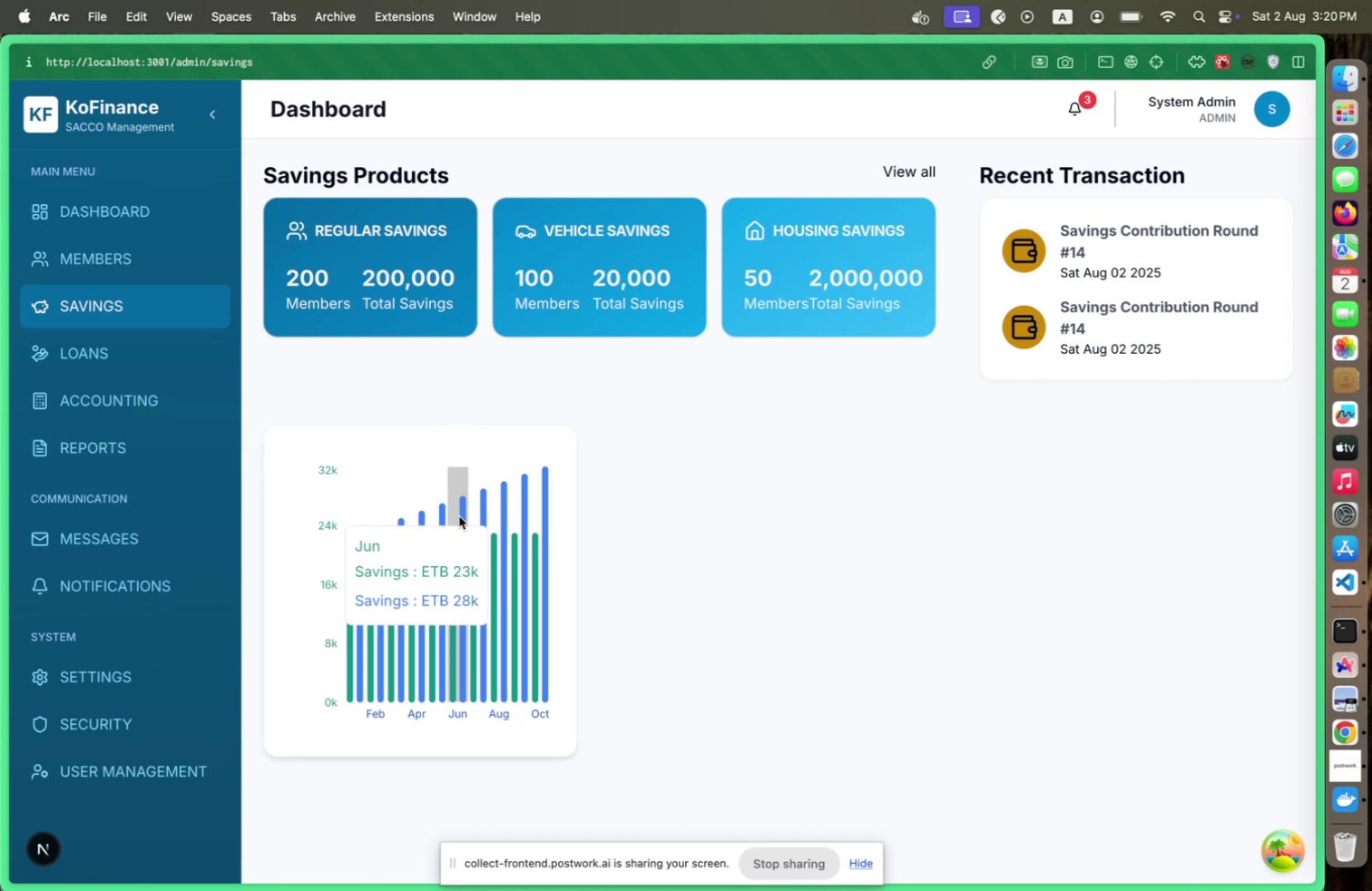 
key(Meta+Tab)
 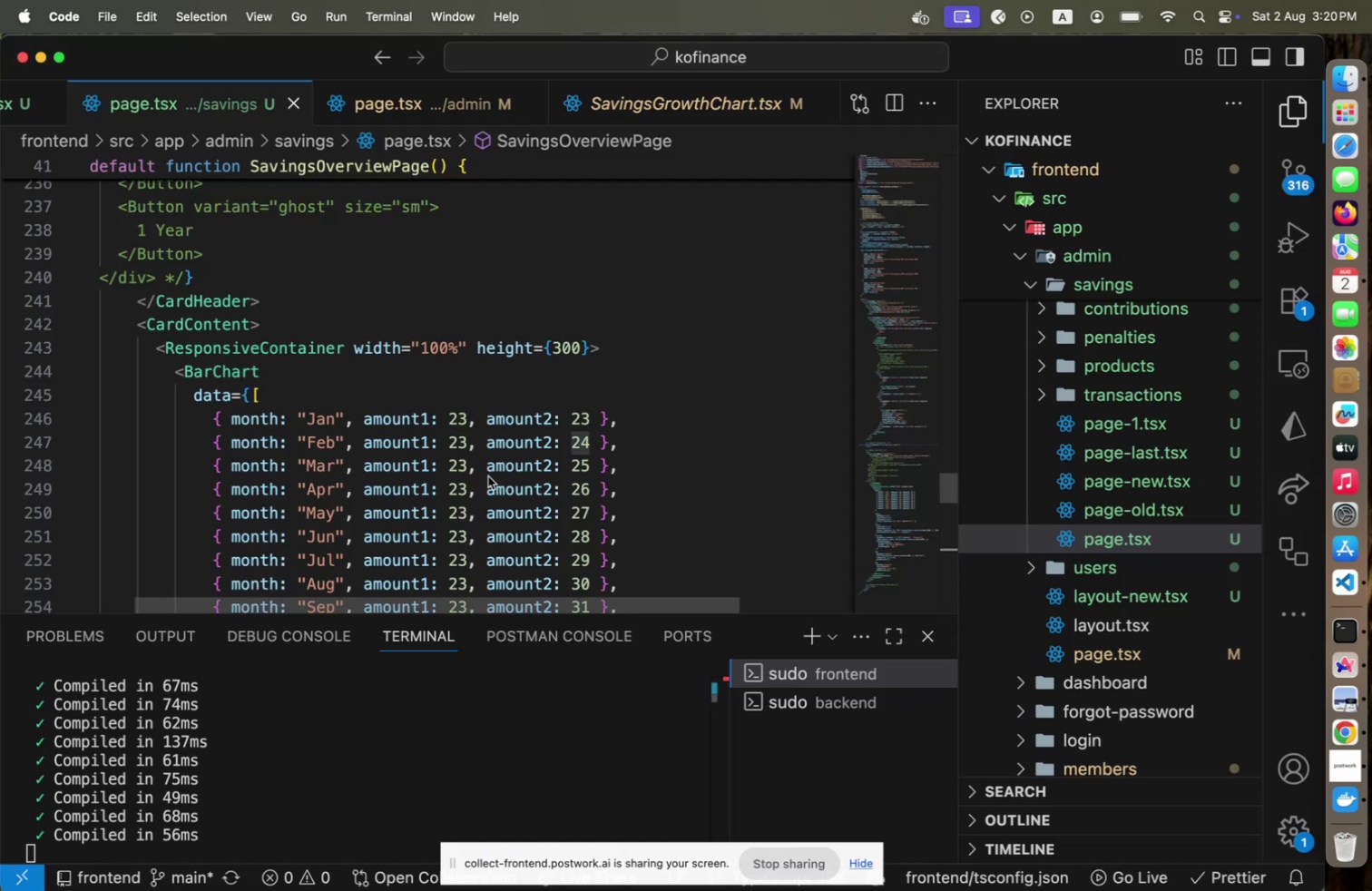 
scroll: coordinate [488, 477], scroll_direction: down, amount: 10.0
 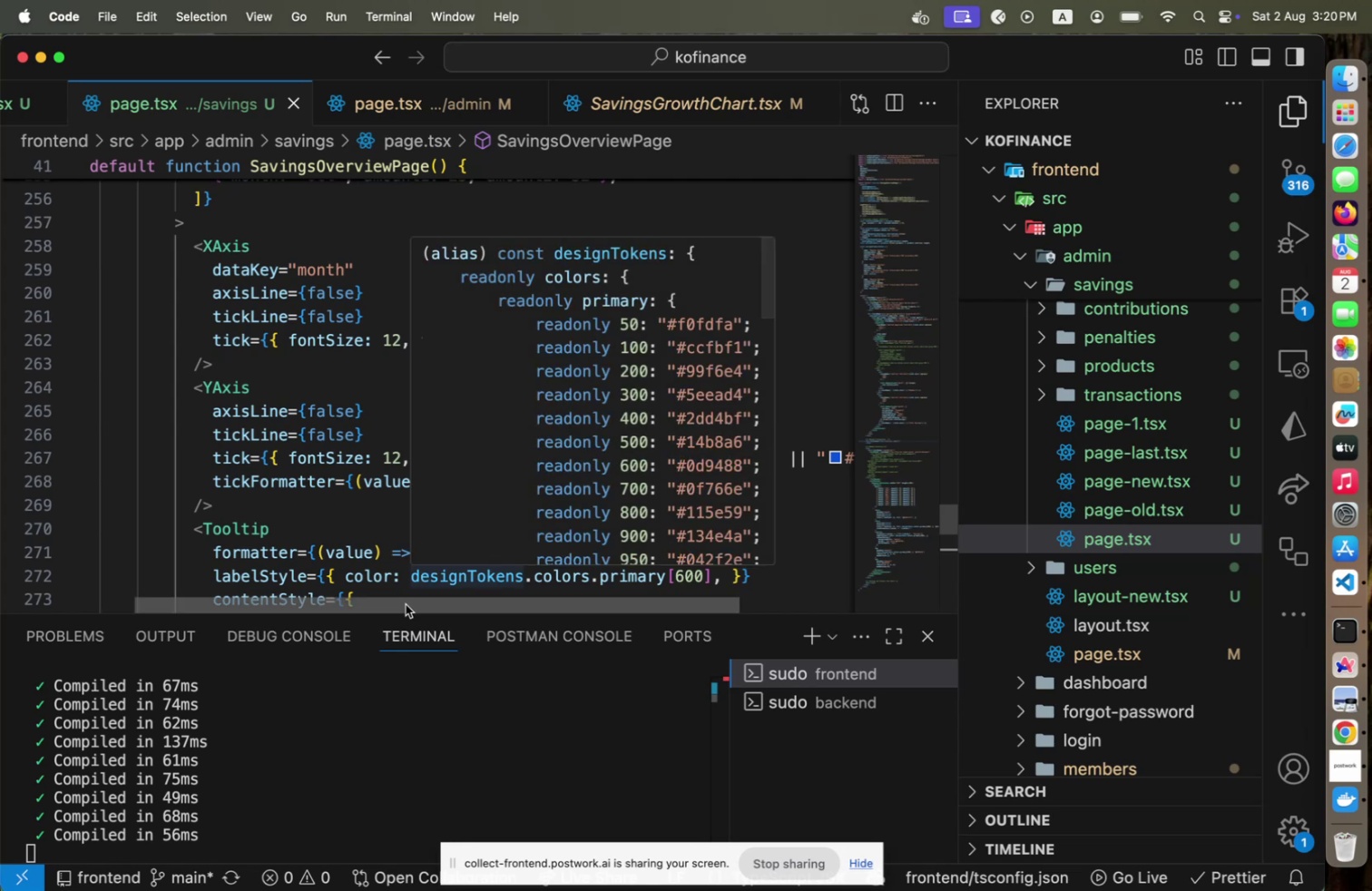 
wait(5.75)
 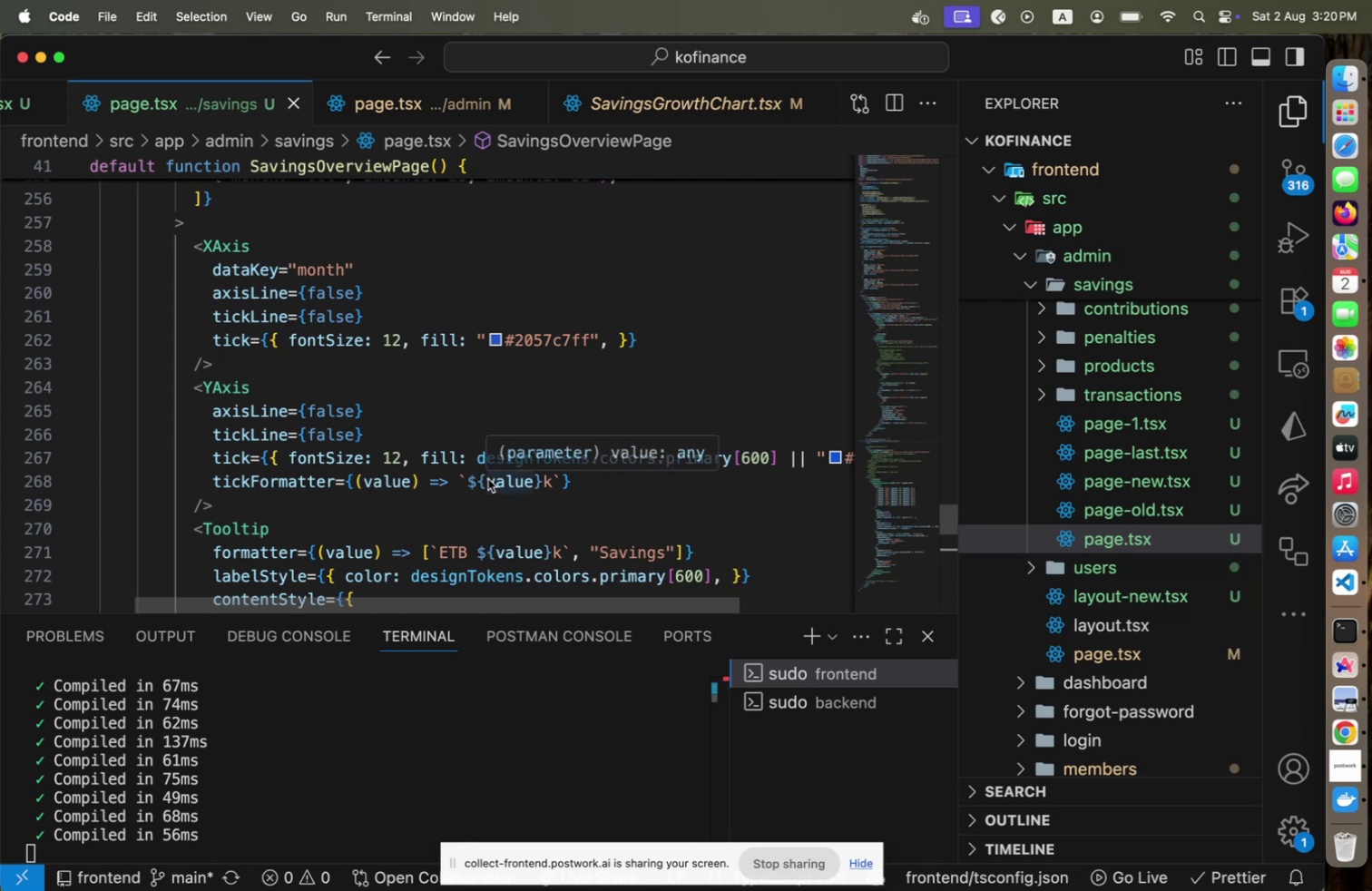 
left_click([513, 557])
 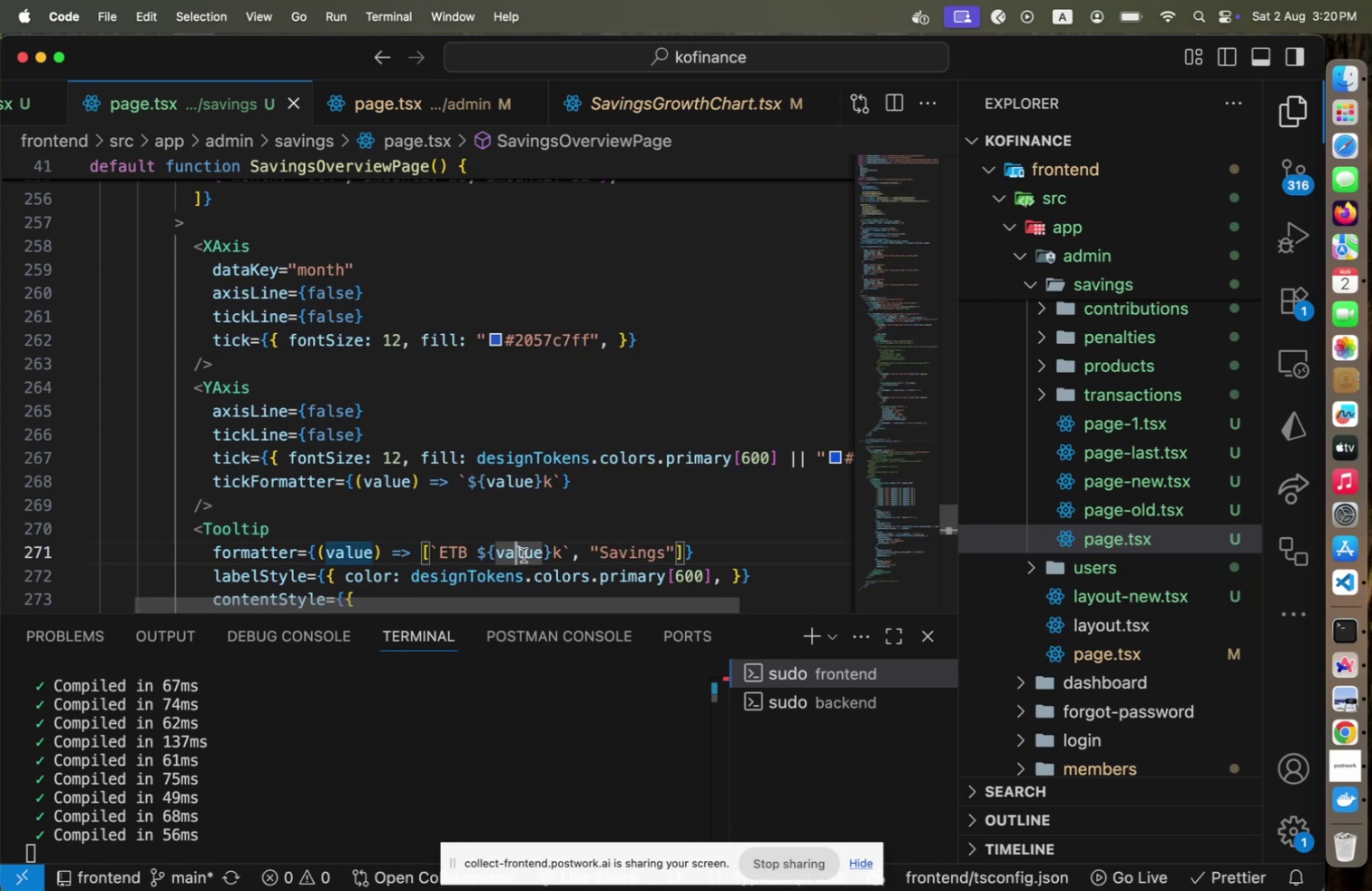 
key(ArrowRight)
 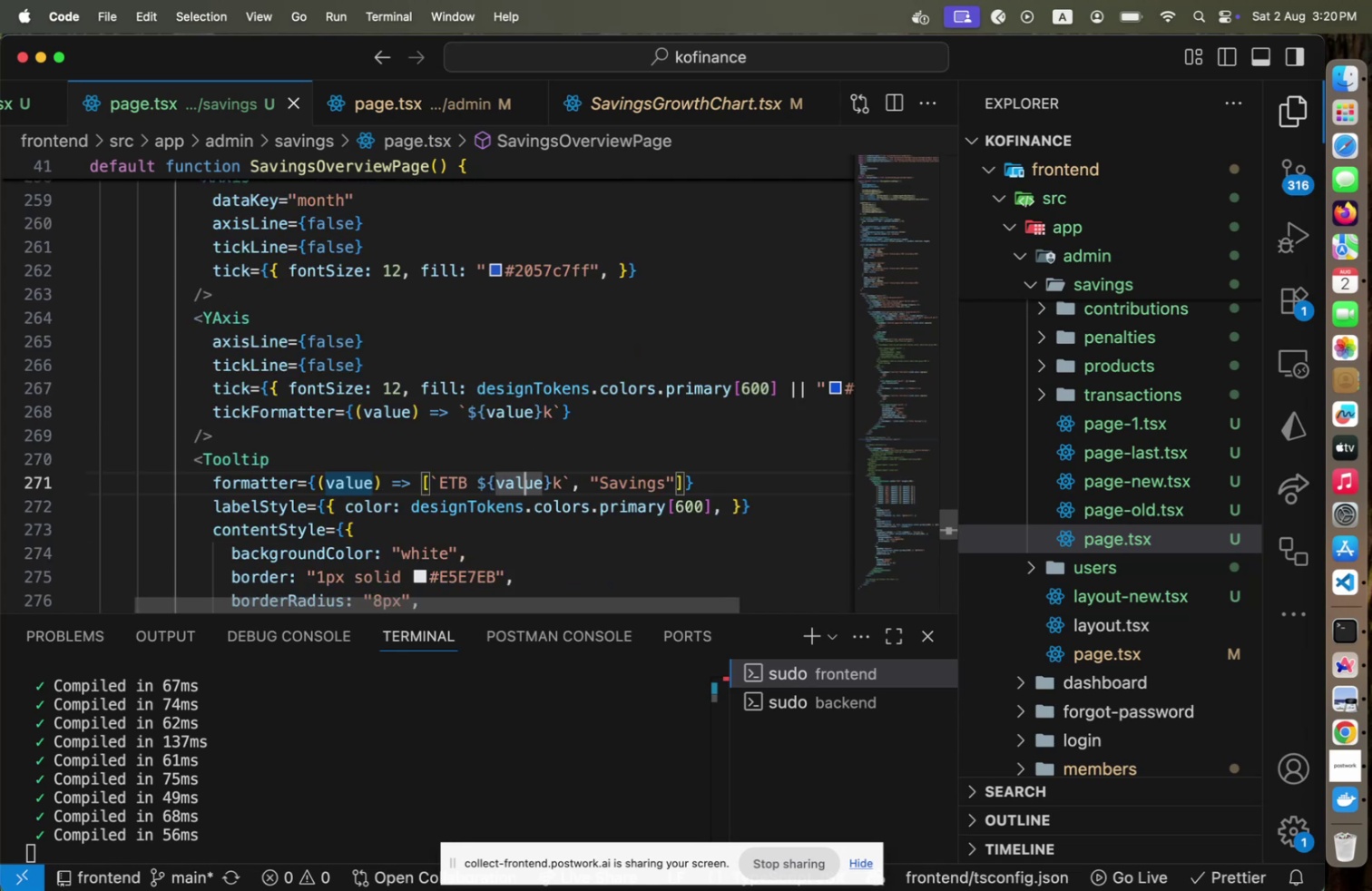 
key(ArrowRight)
 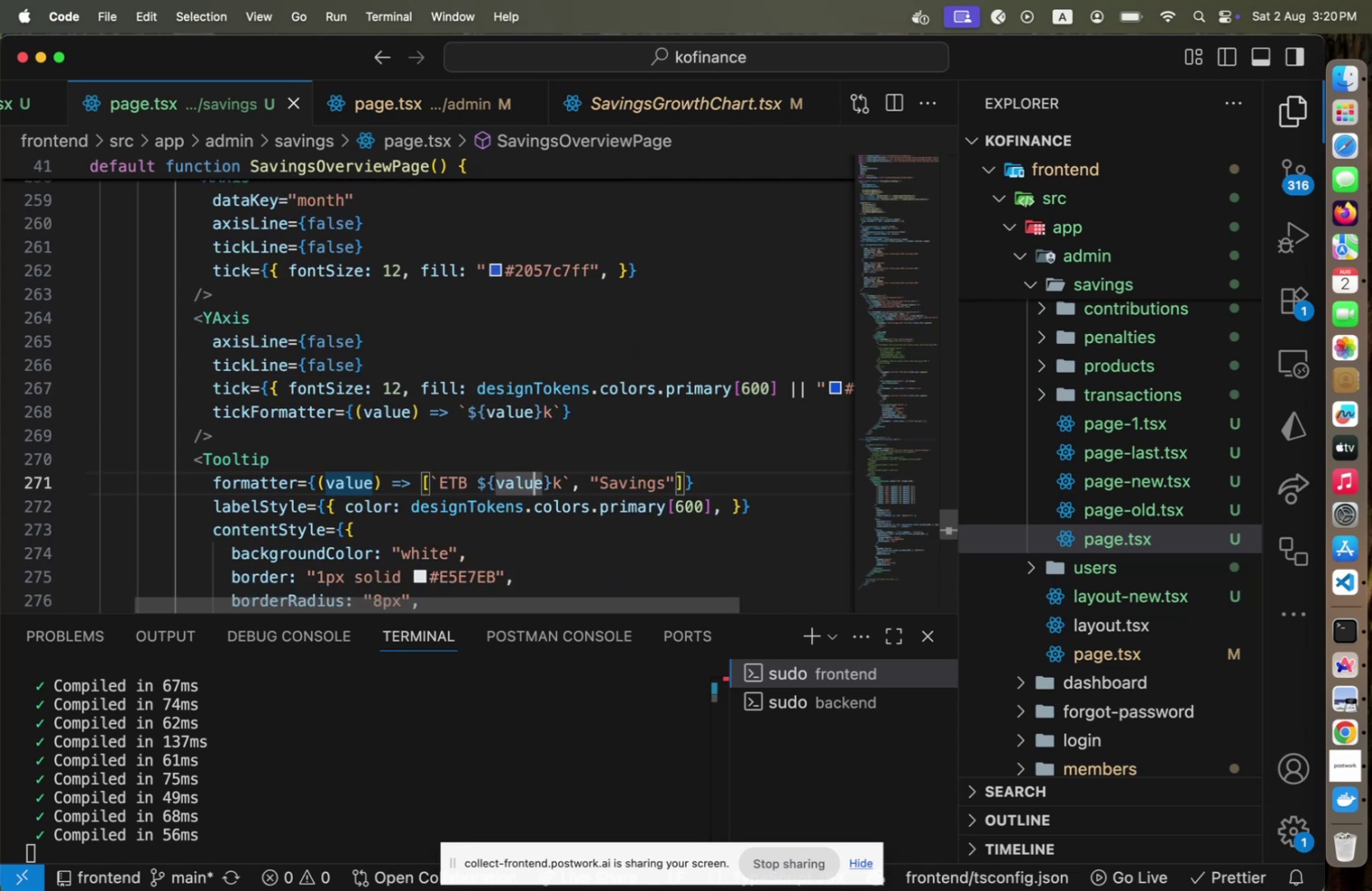 
key(ArrowRight)
 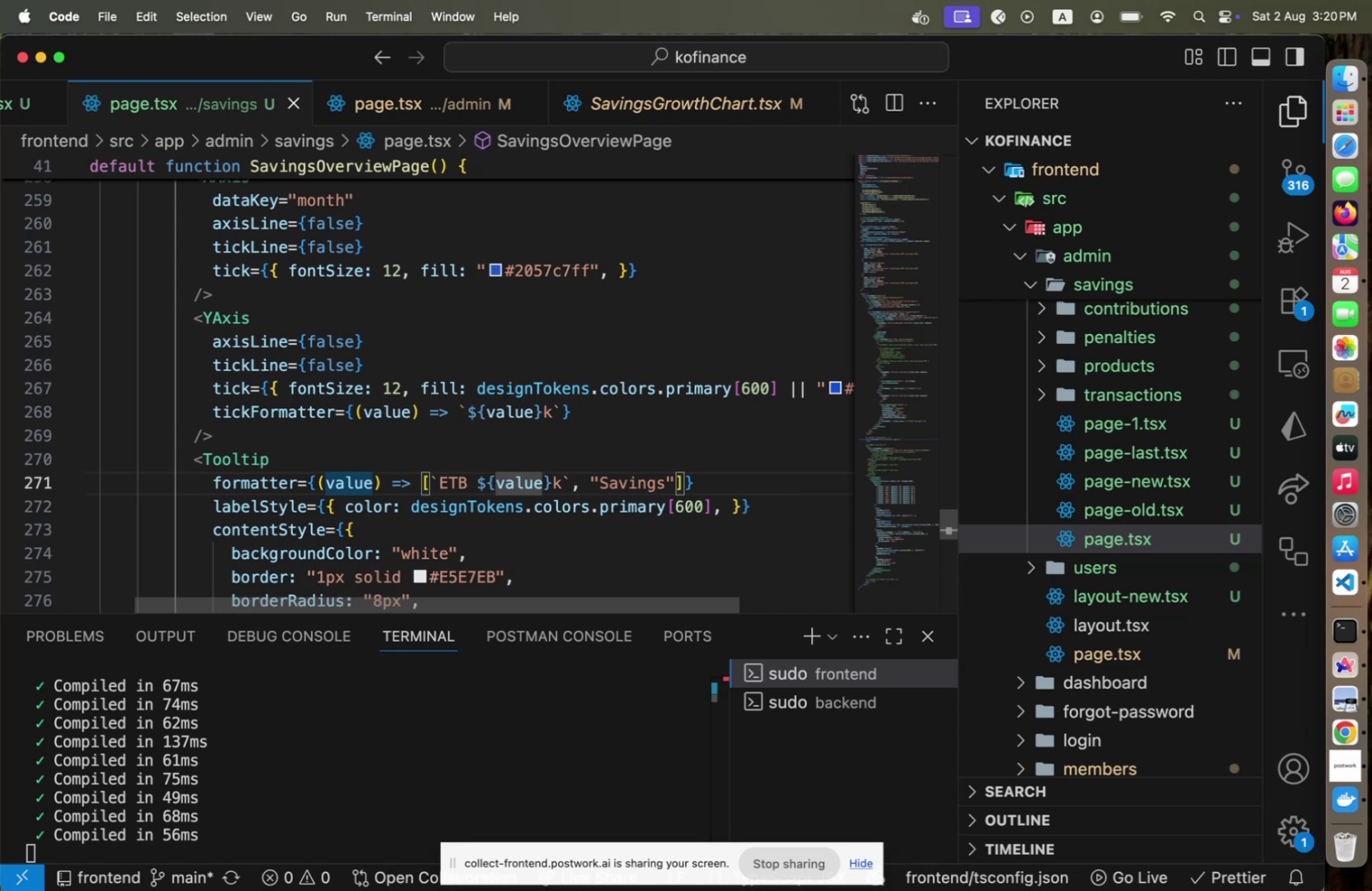 
key(Period)
 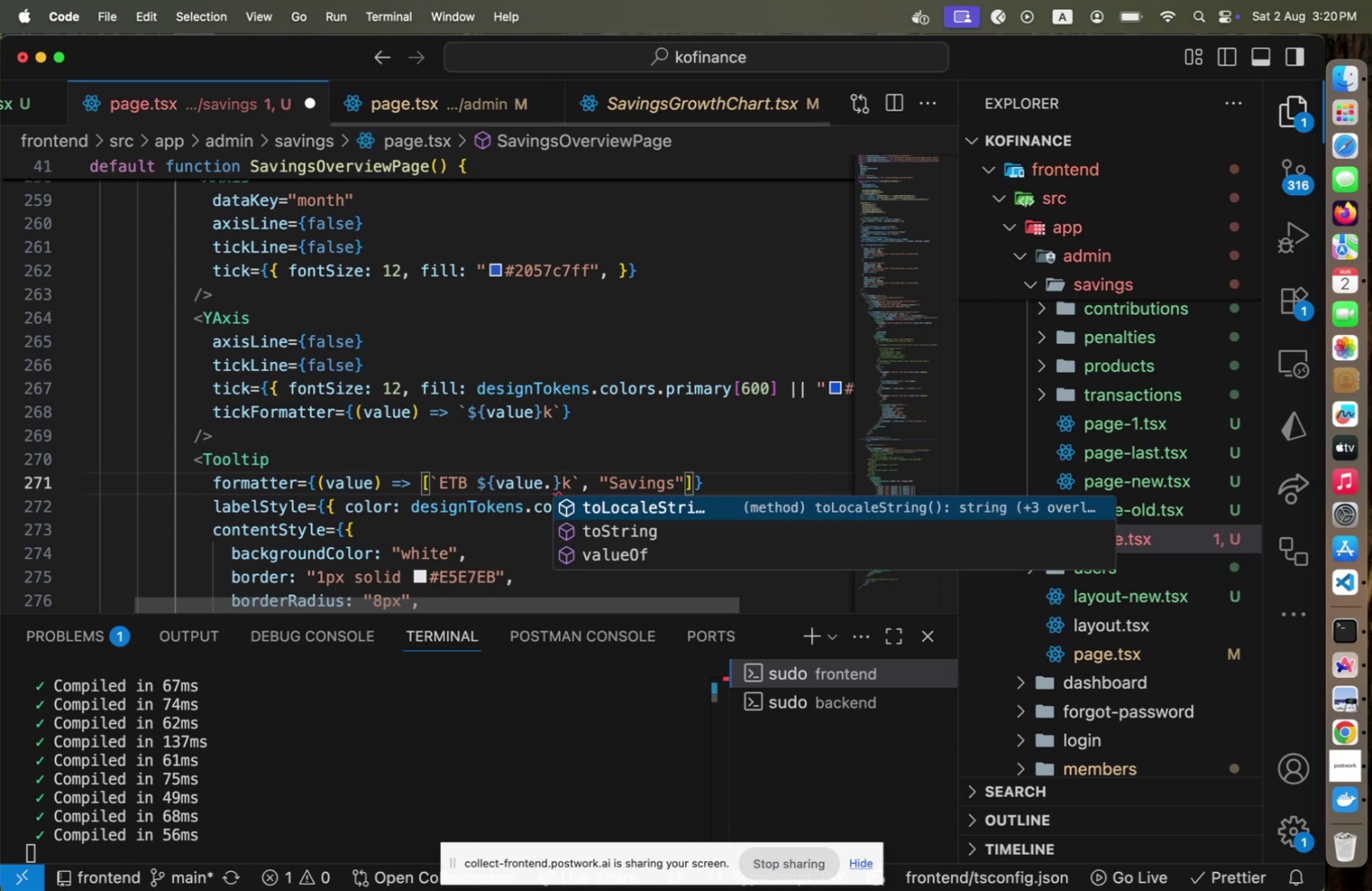 
key(Backspace)
 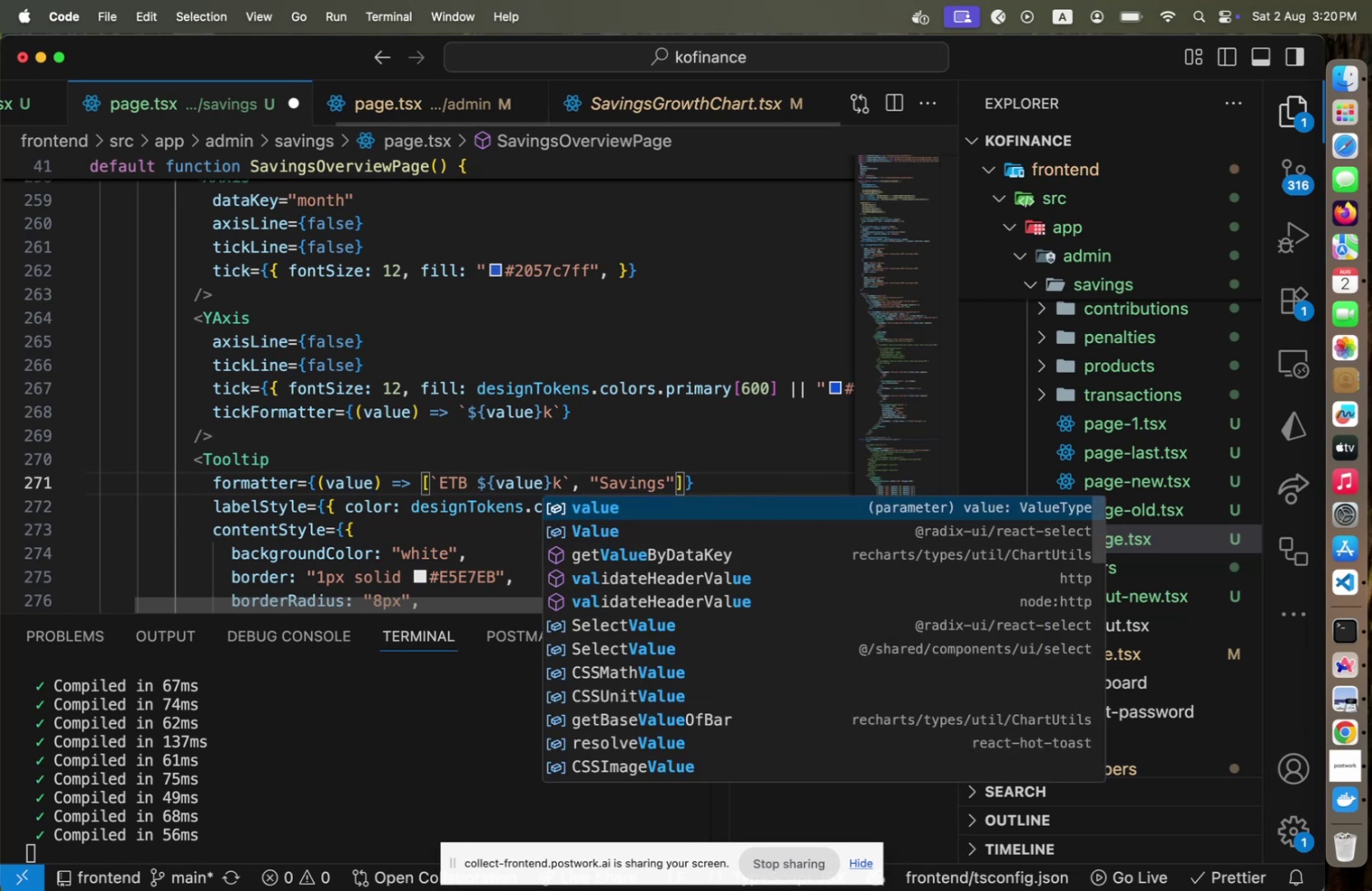 
key(ArrowRight)
 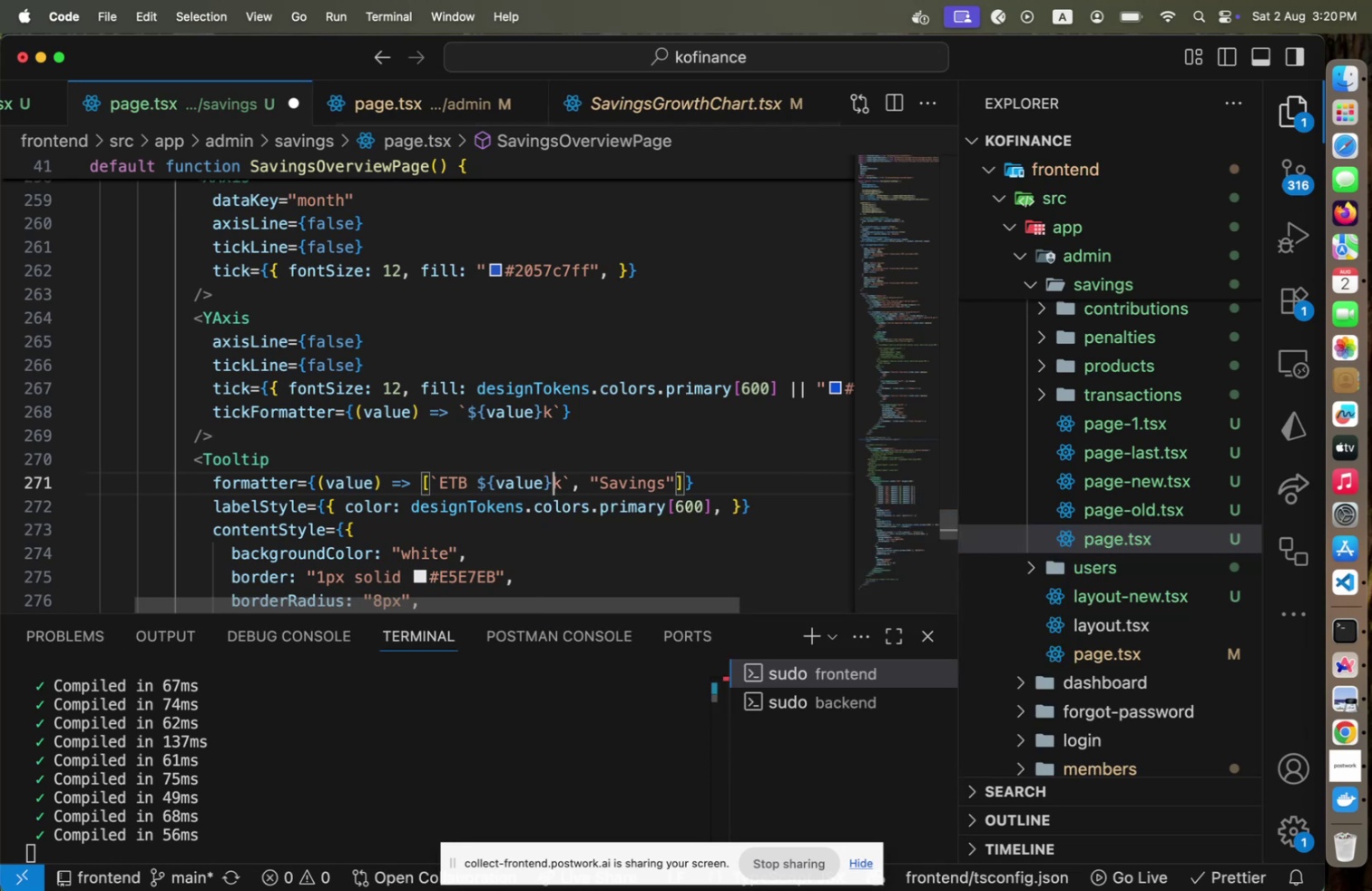 
key(ArrowLeft)
 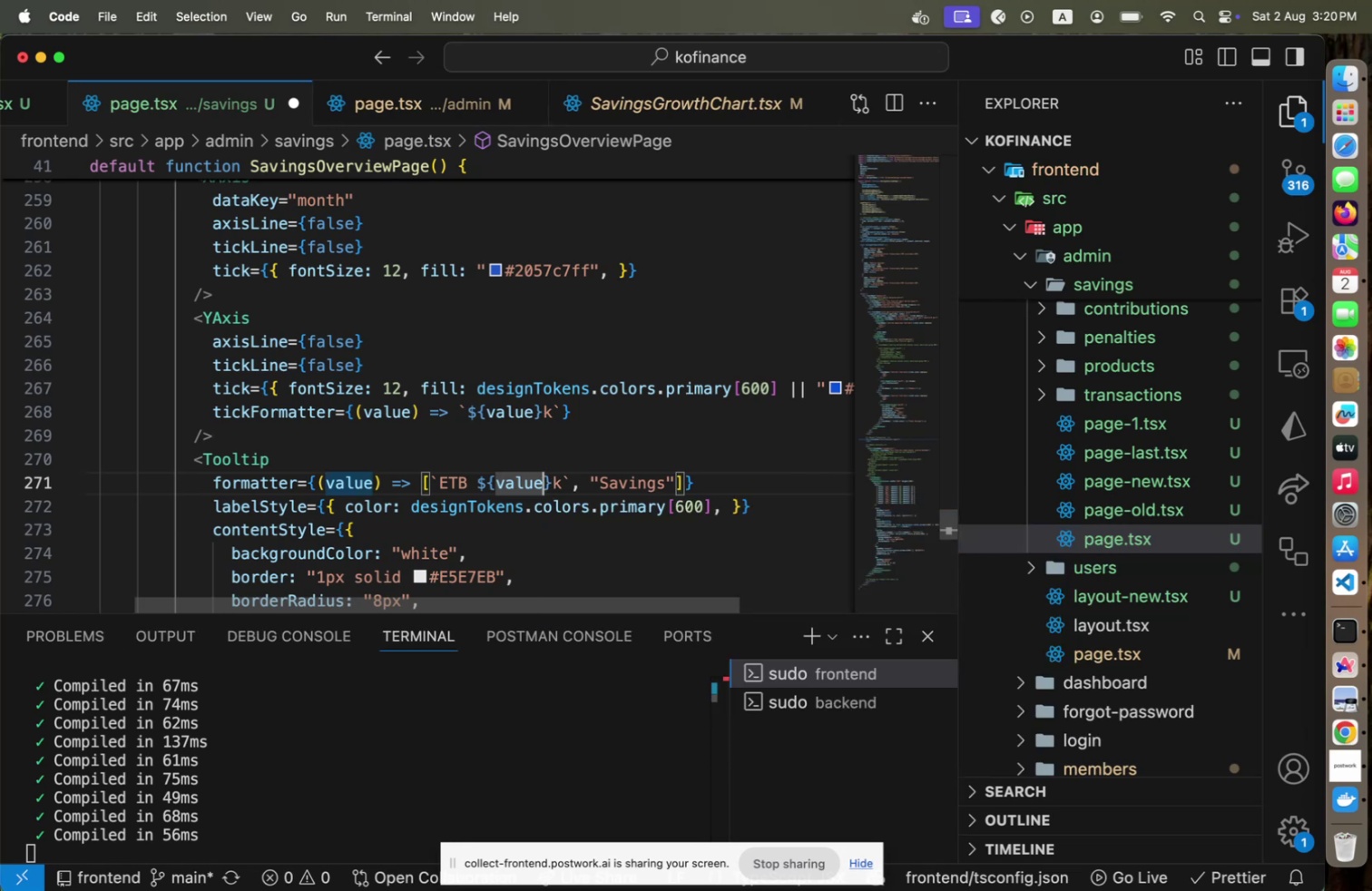 
hold_key(key=ArrowLeft, duration=1.04)
 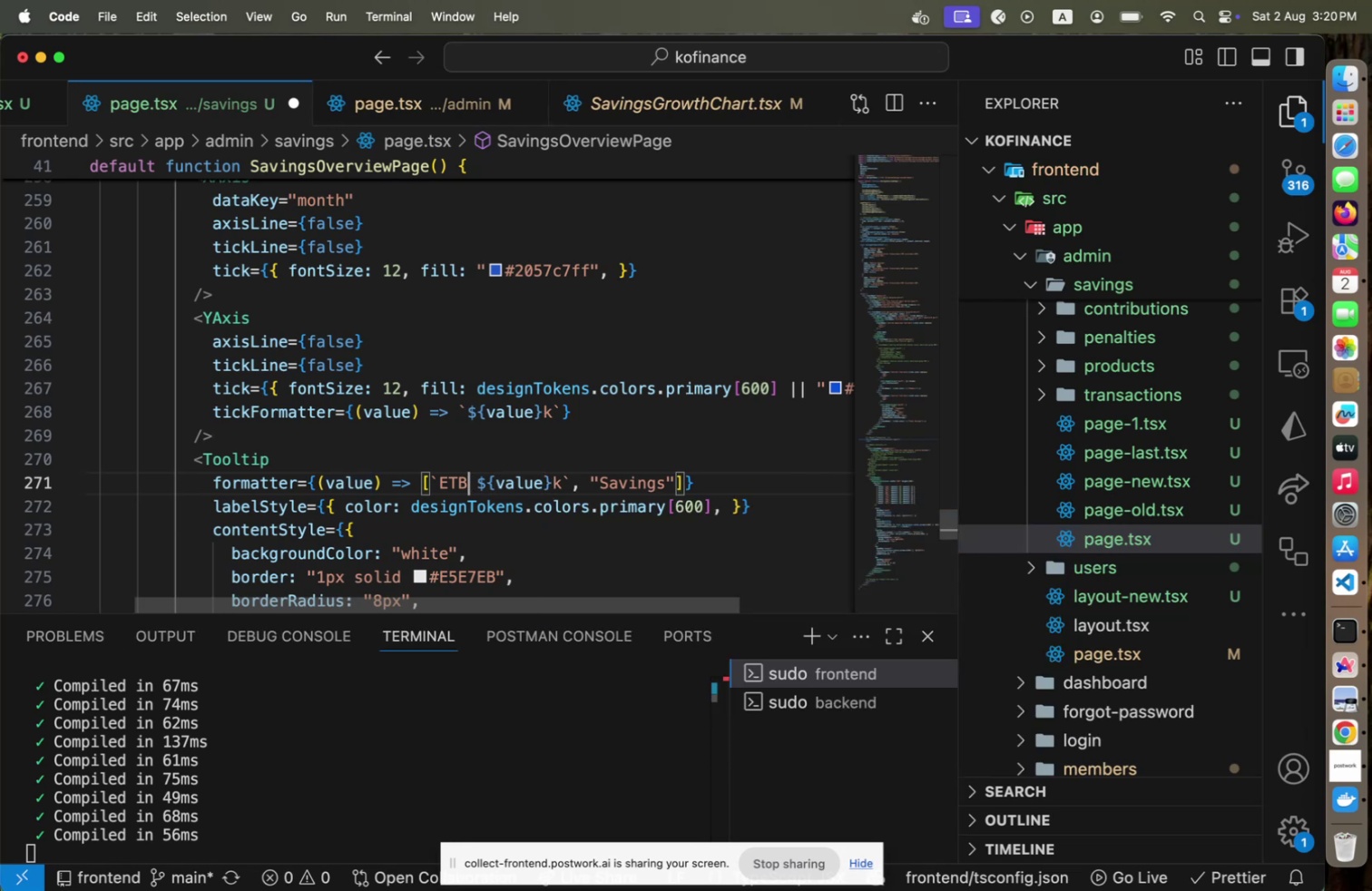 
key(Meta+CommandLeft)
 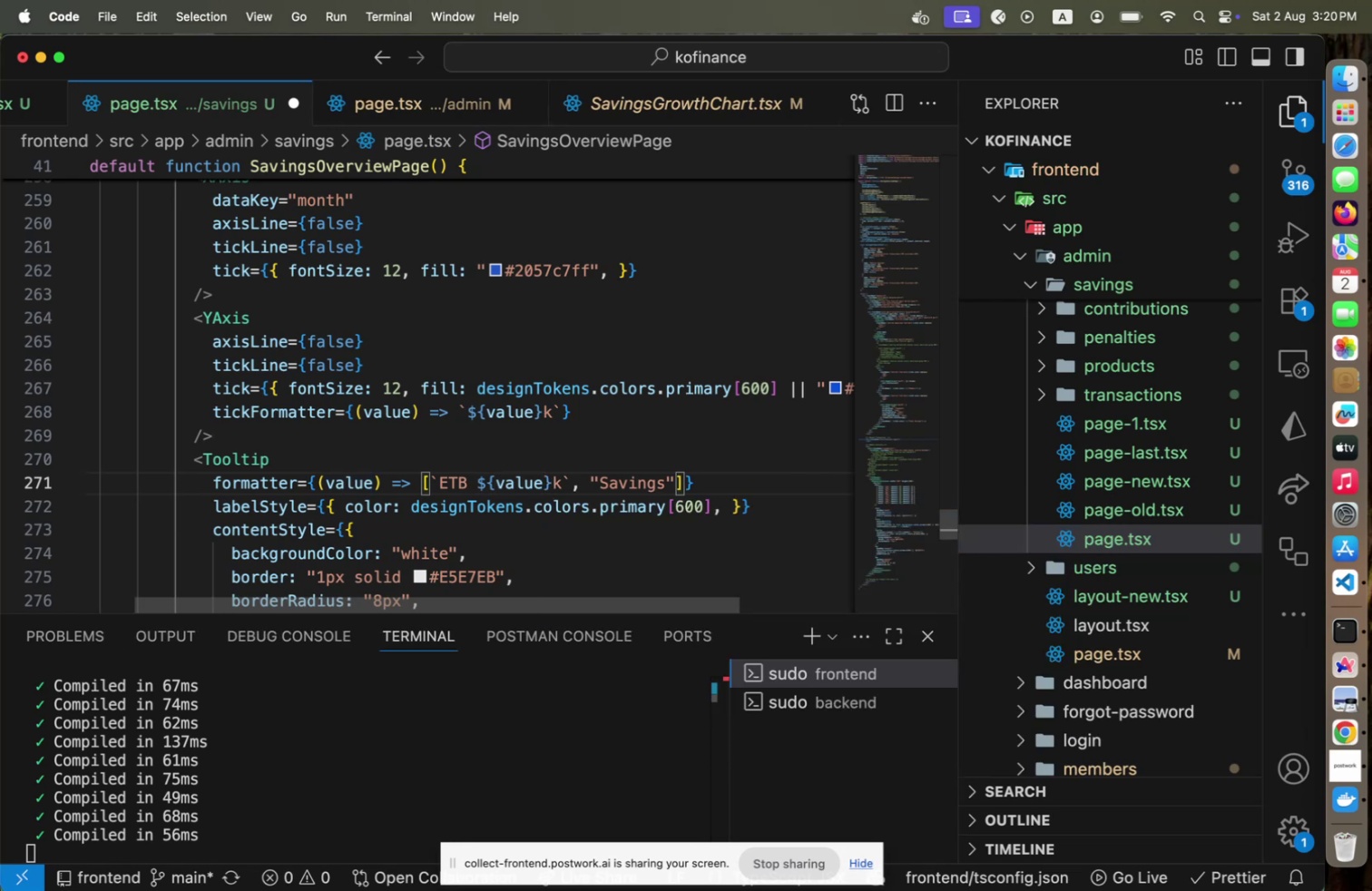 
key(Meta+Tab)
 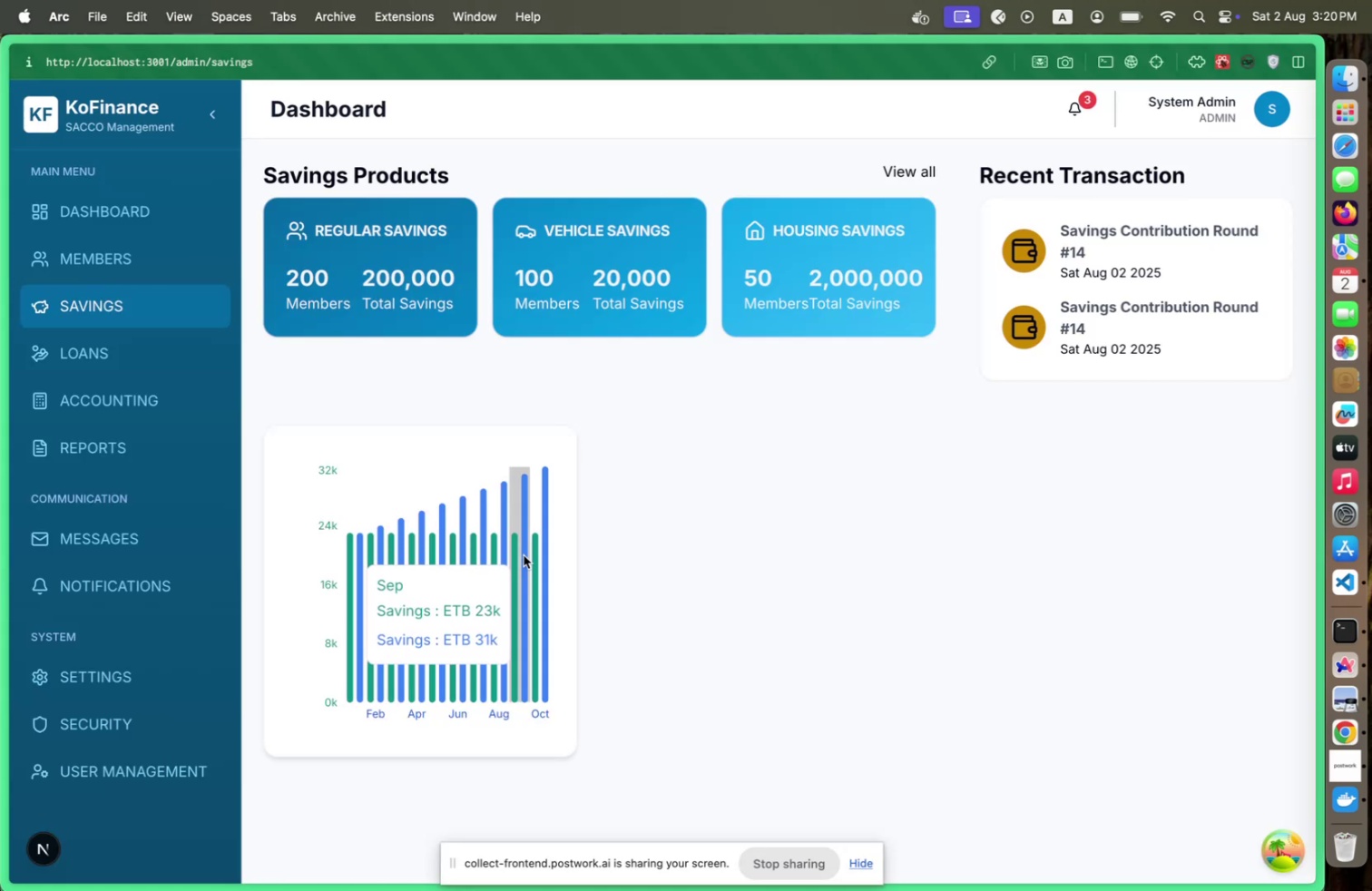 
key(Meta+CommandLeft)
 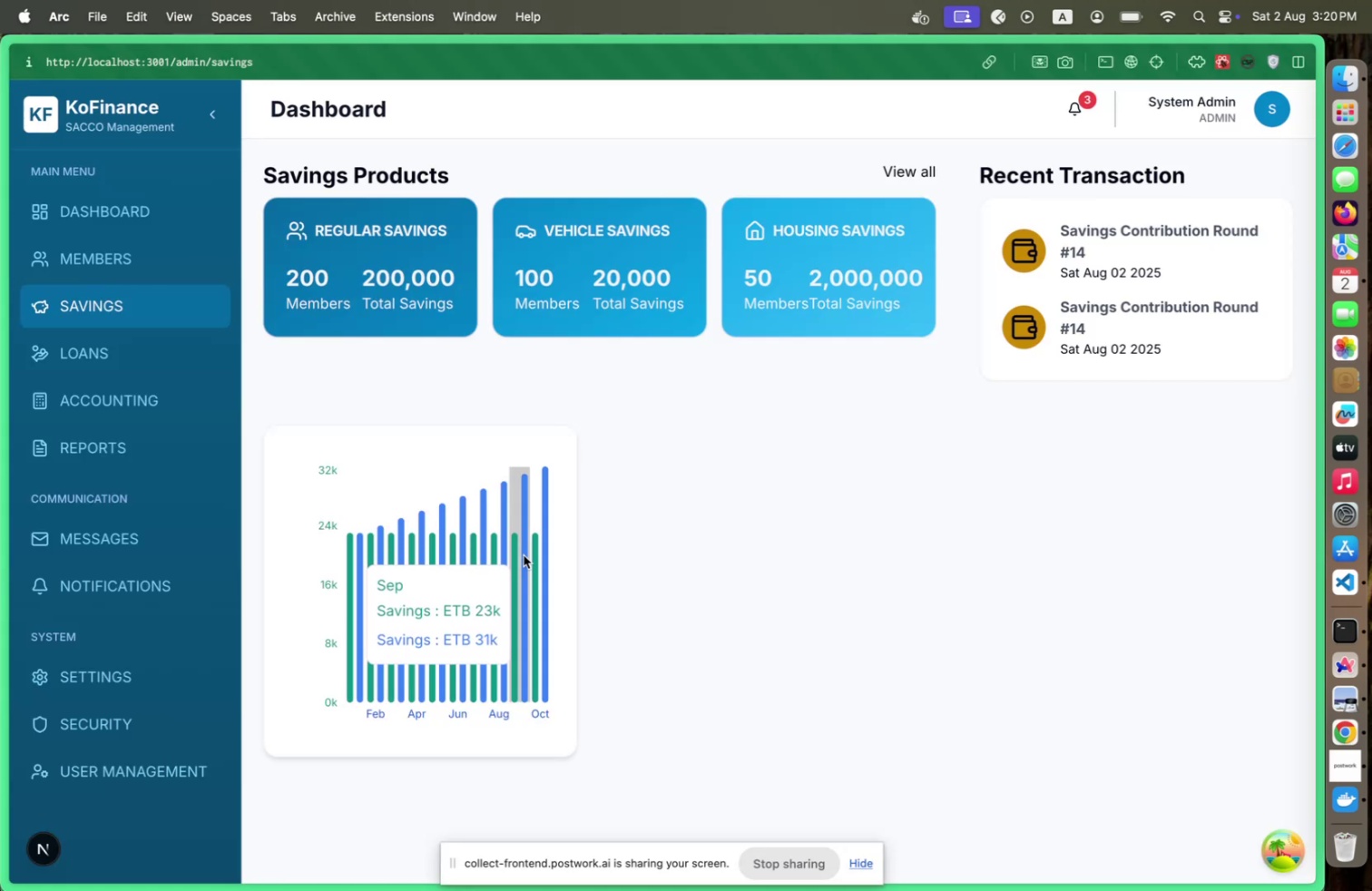 
key(Meta+Tab)
 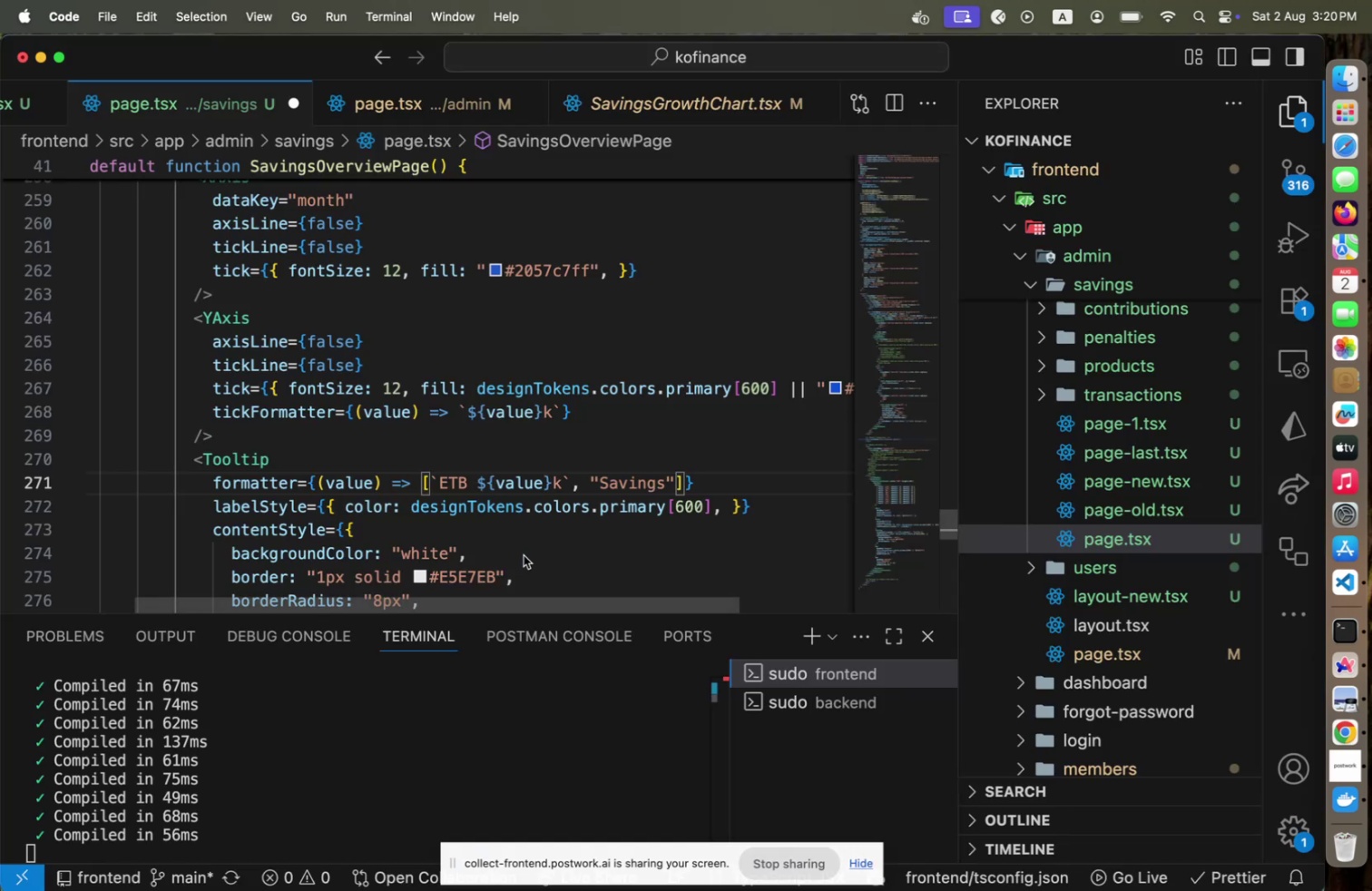 
key(Meta+CommandLeft)
 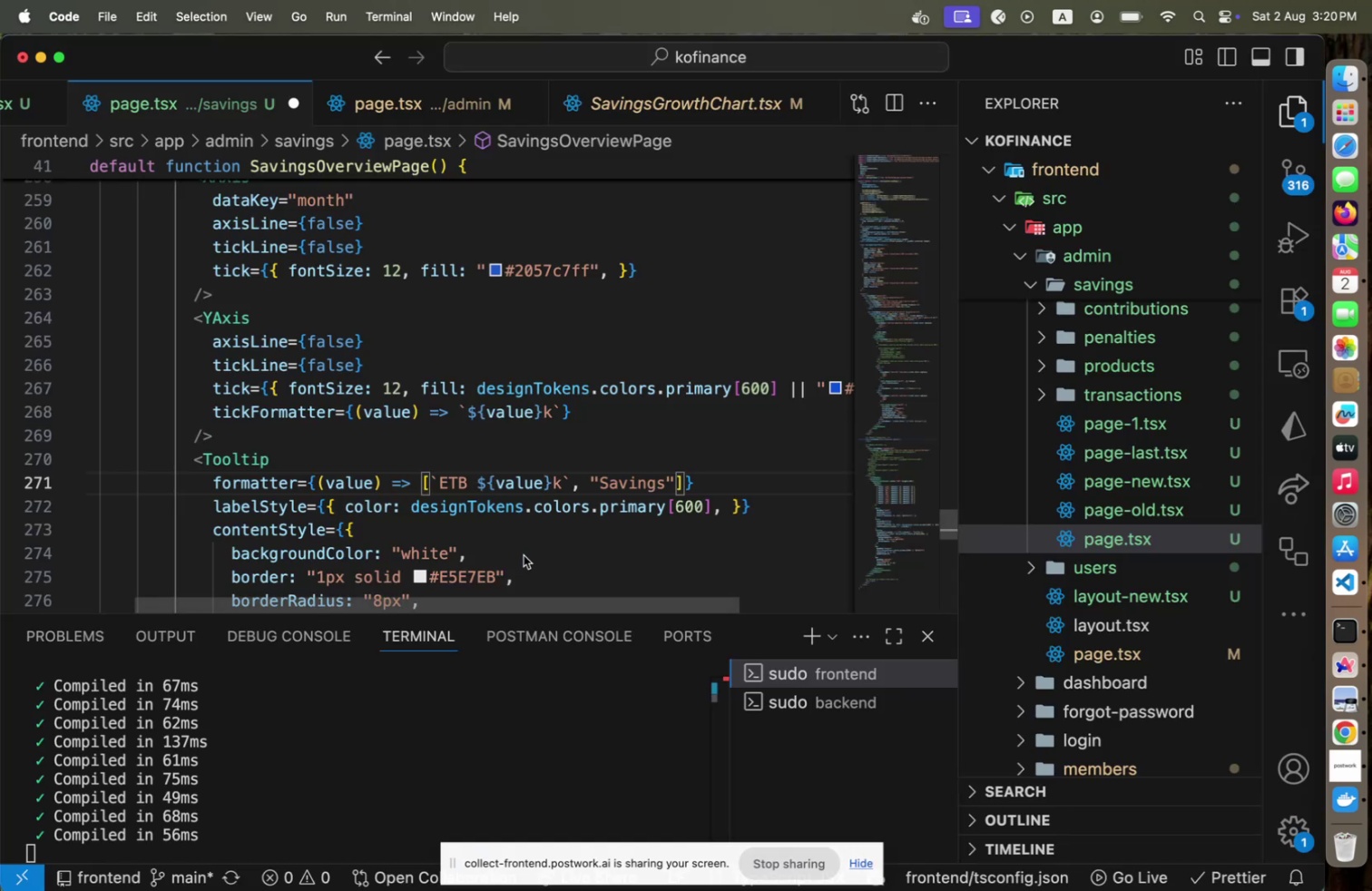 
key(Meta+Tab)
 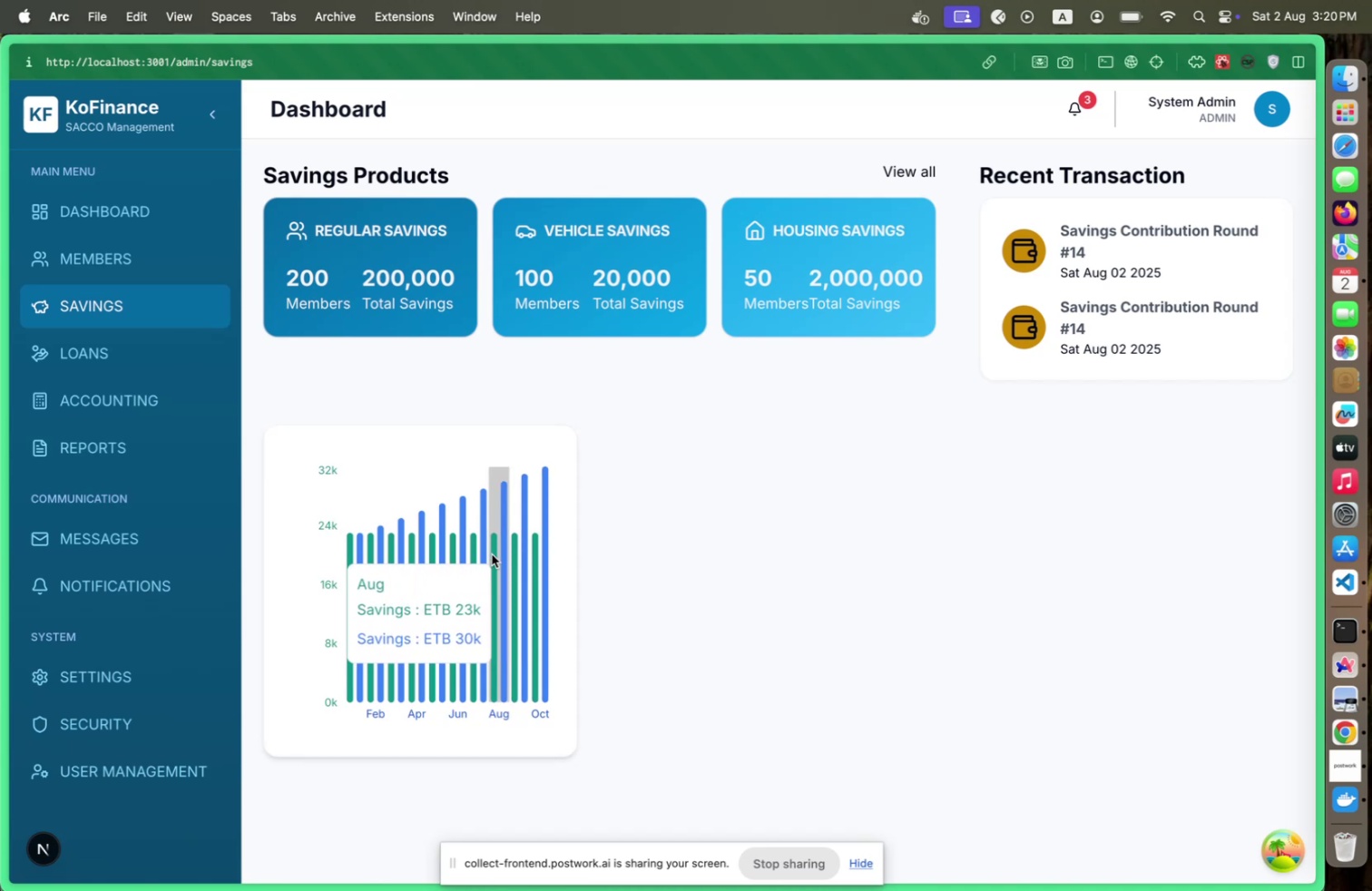 
wait(6.6)
 